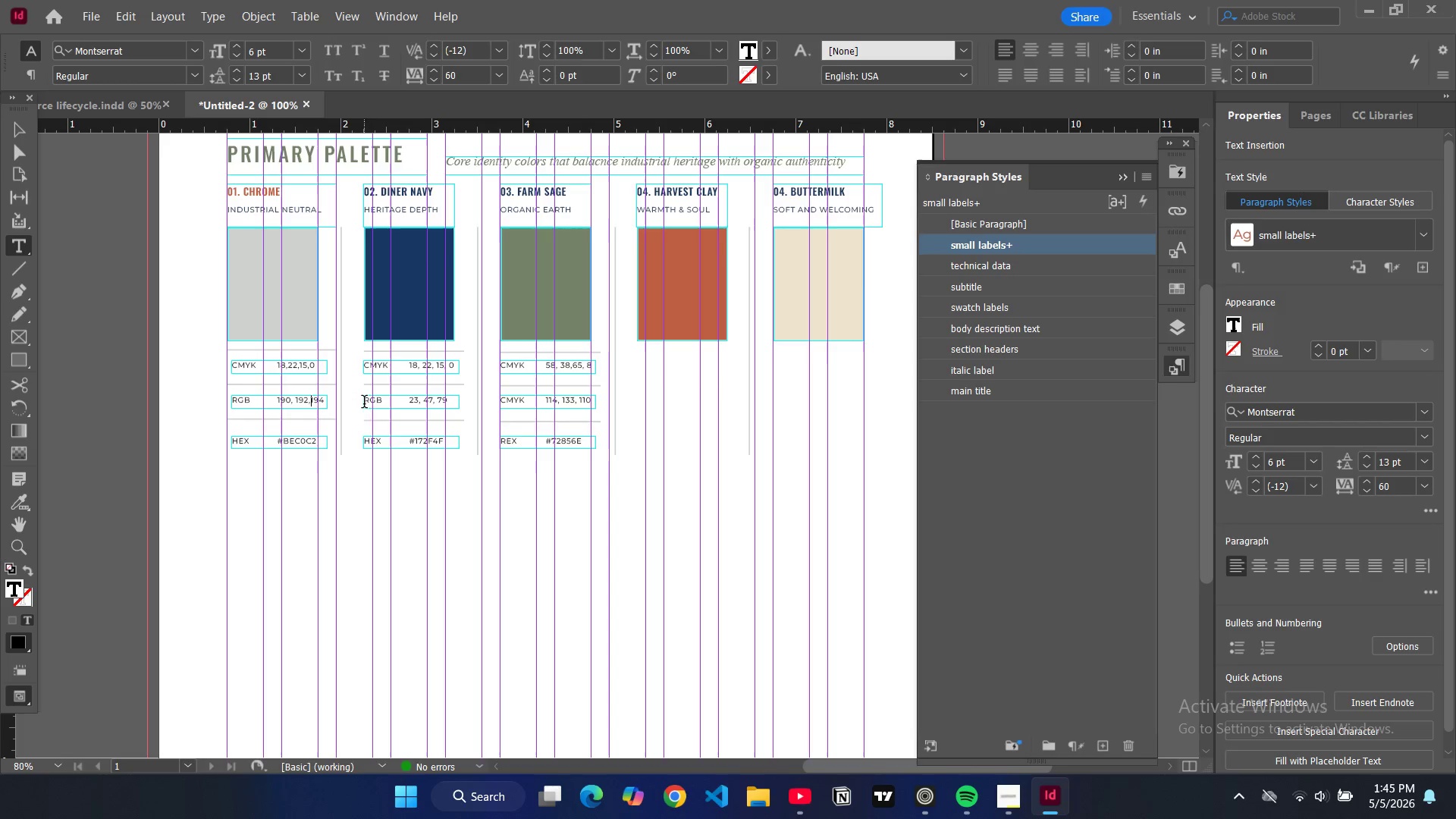 
key(Space)
 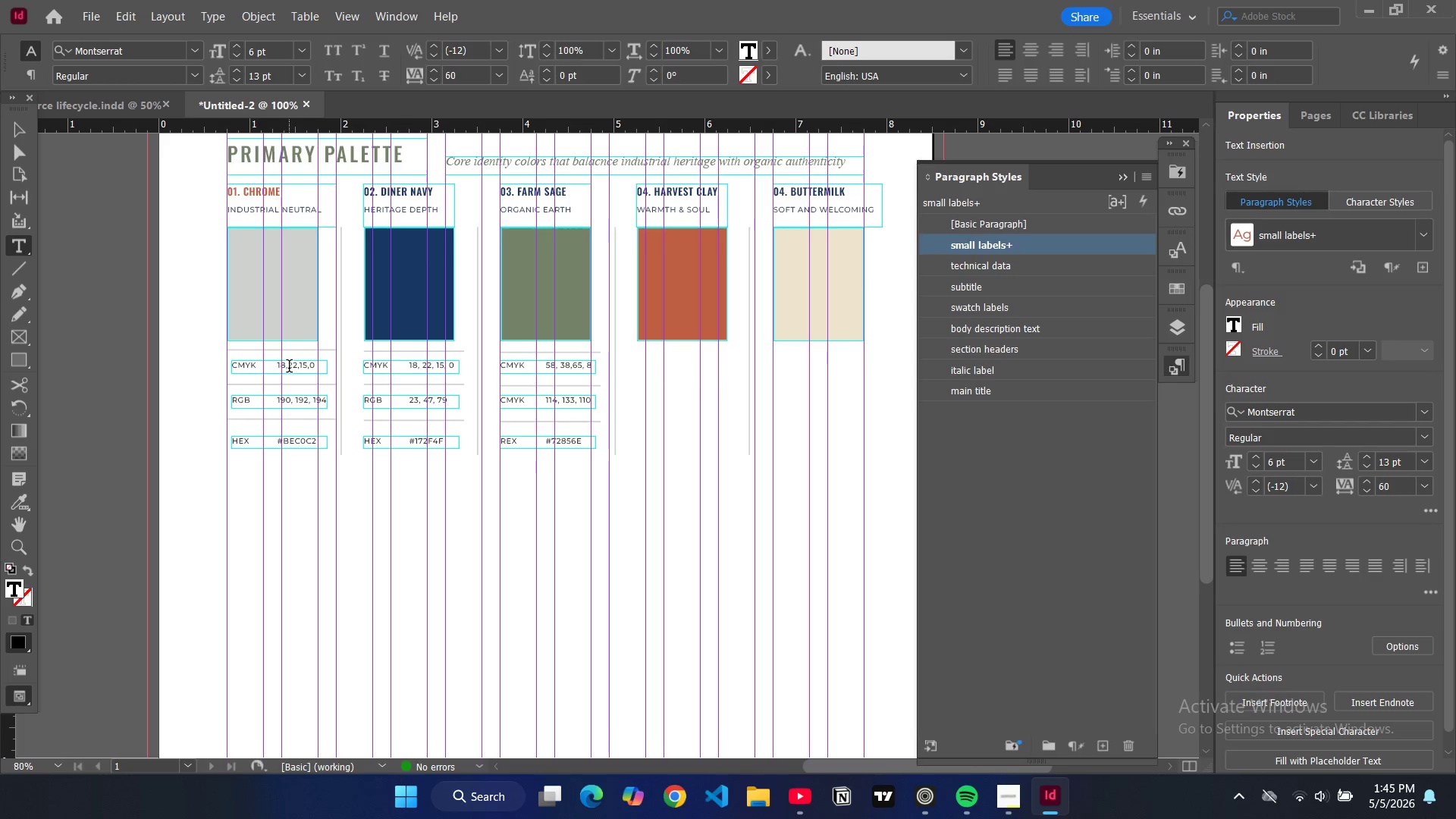 
left_click([289, 368])
 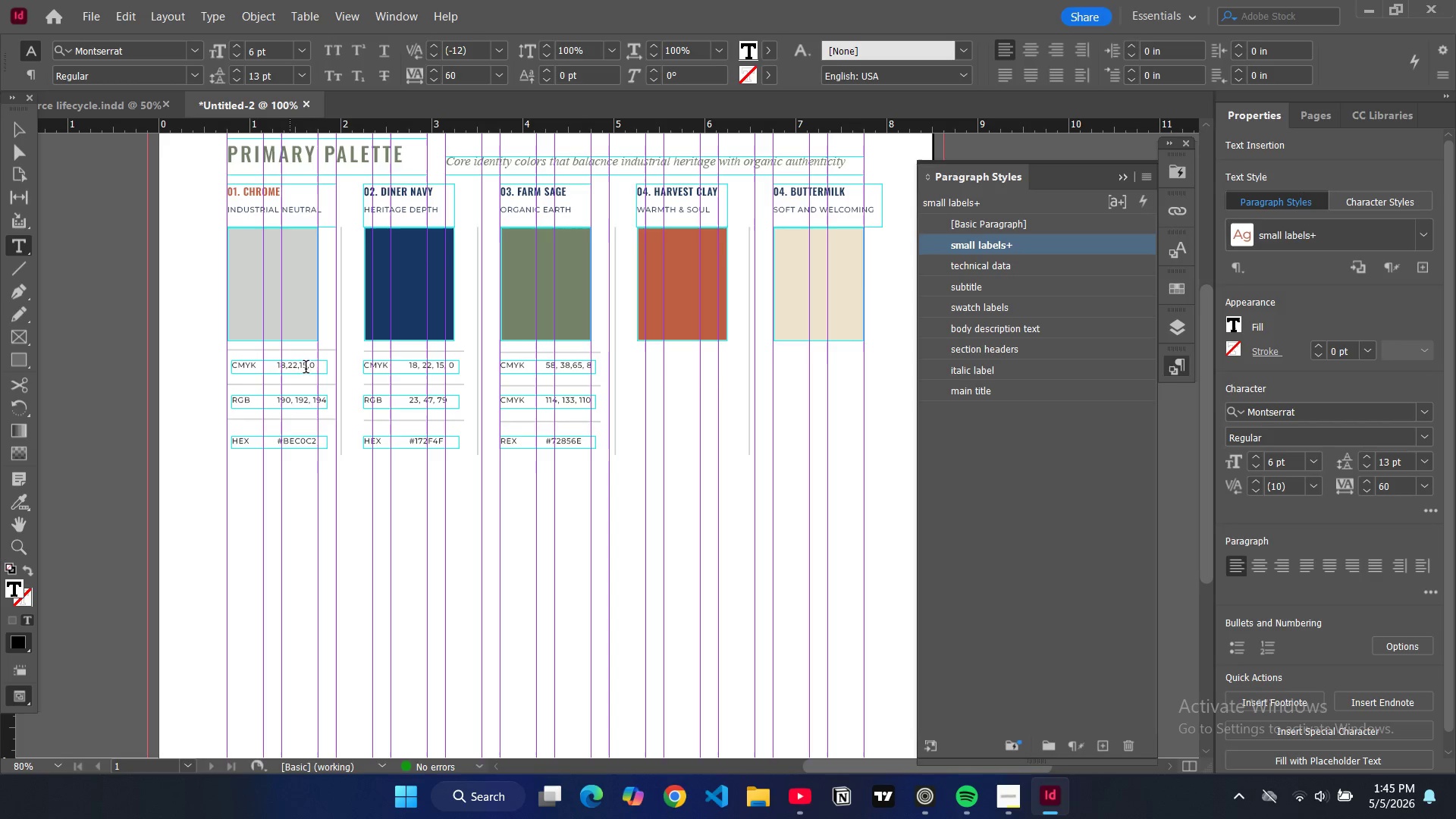 
key(Space)
 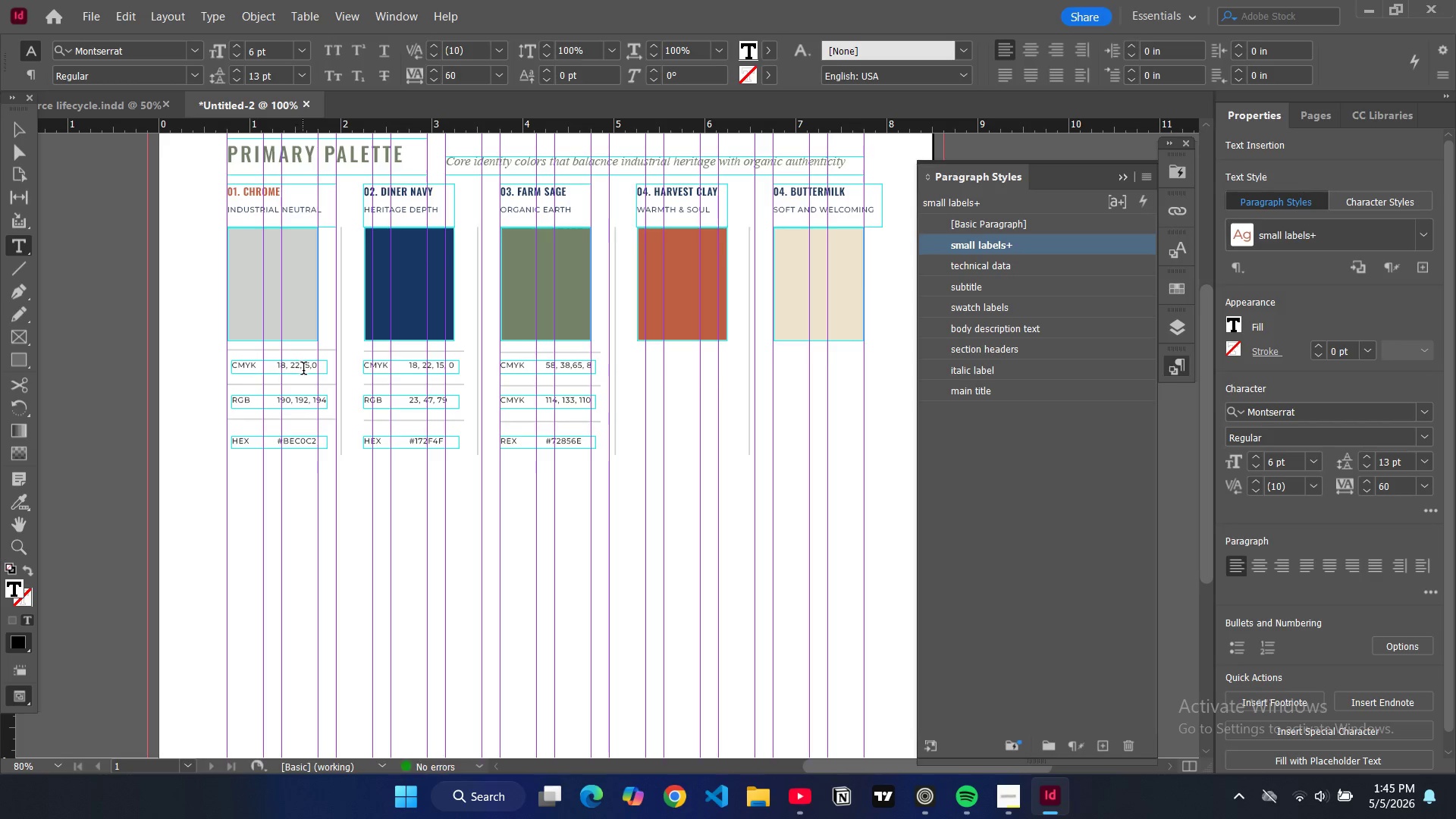 
left_click([303, 370])
 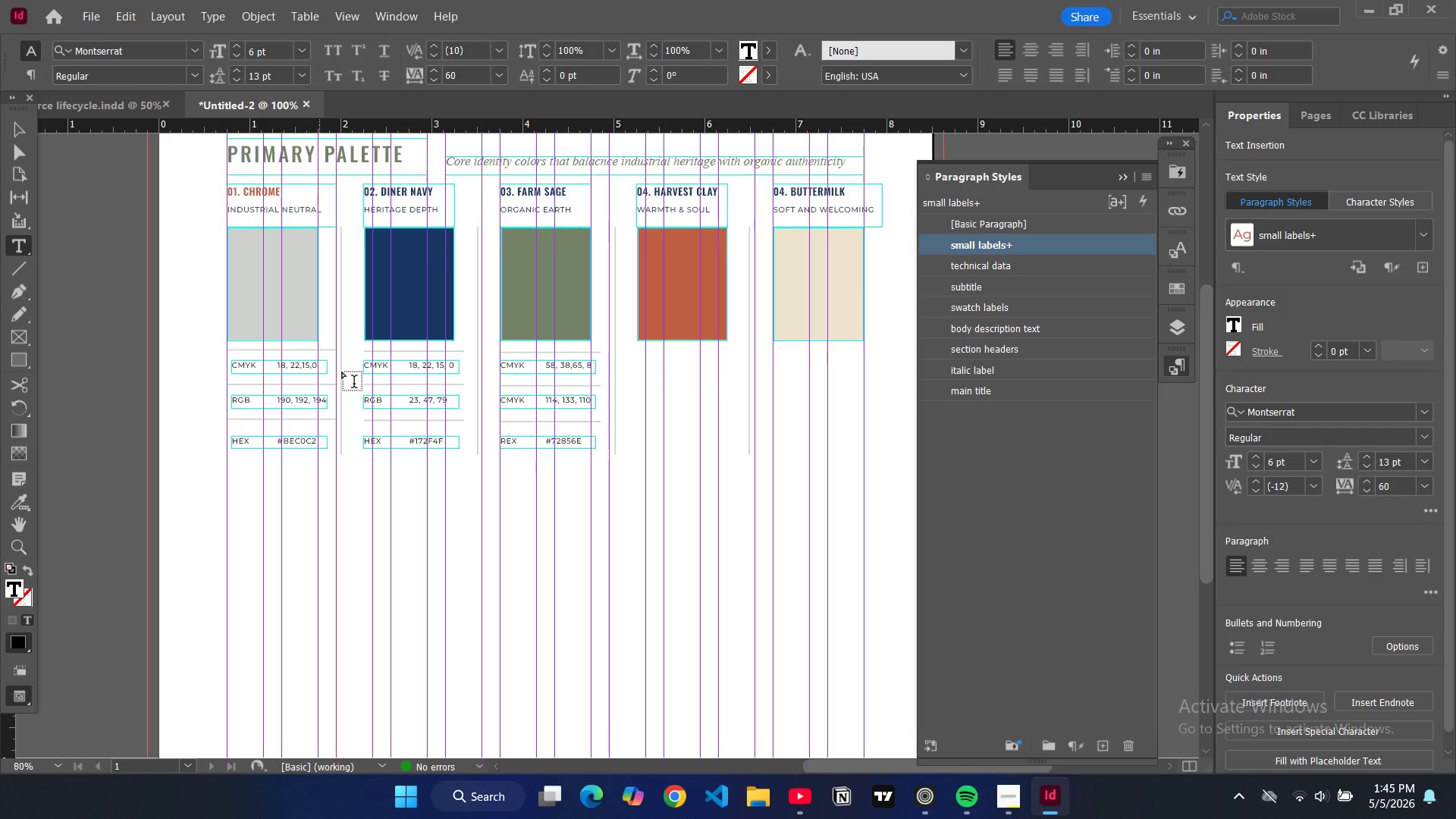 
key(Space)
 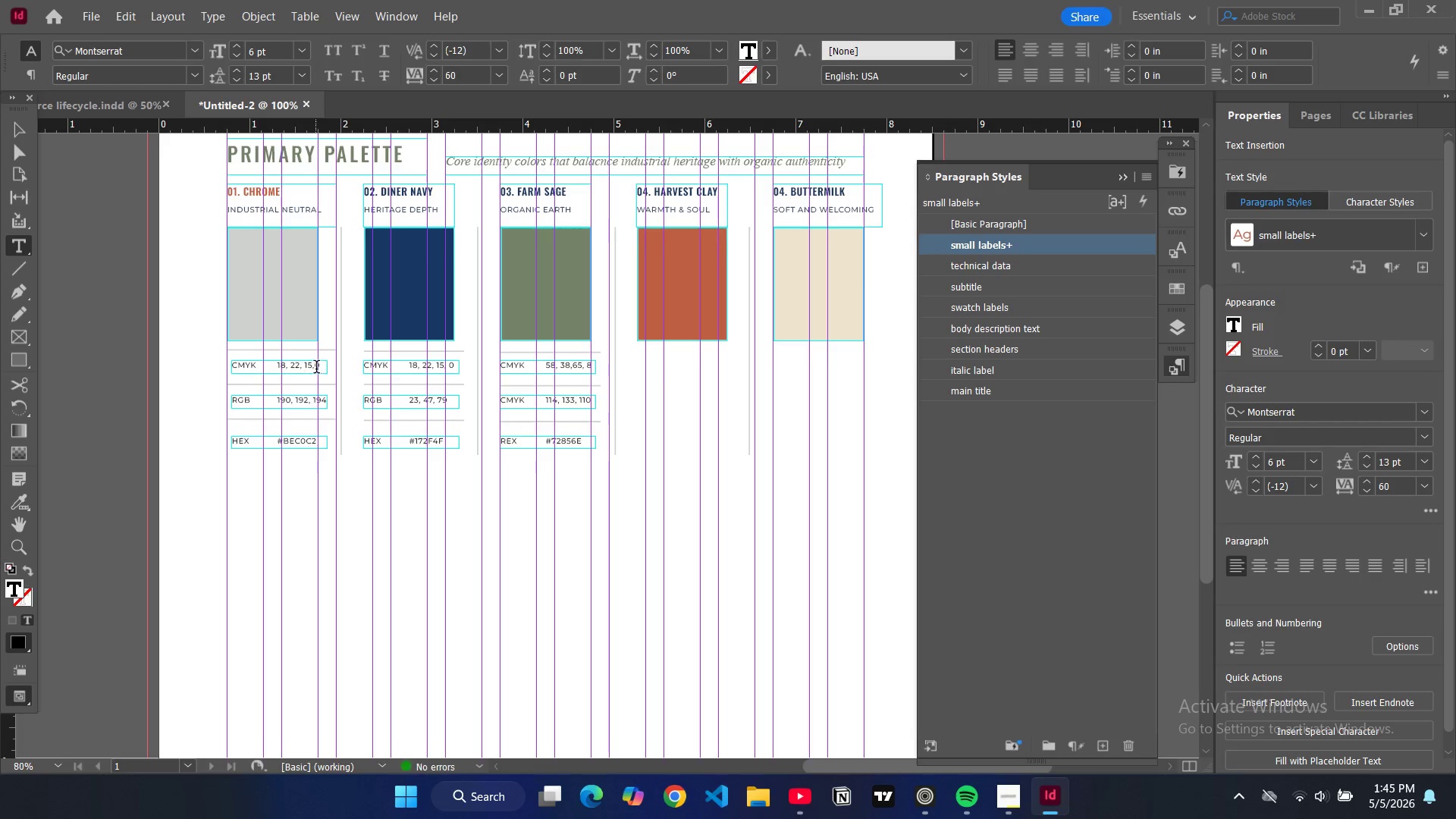 
left_click([315, 369])
 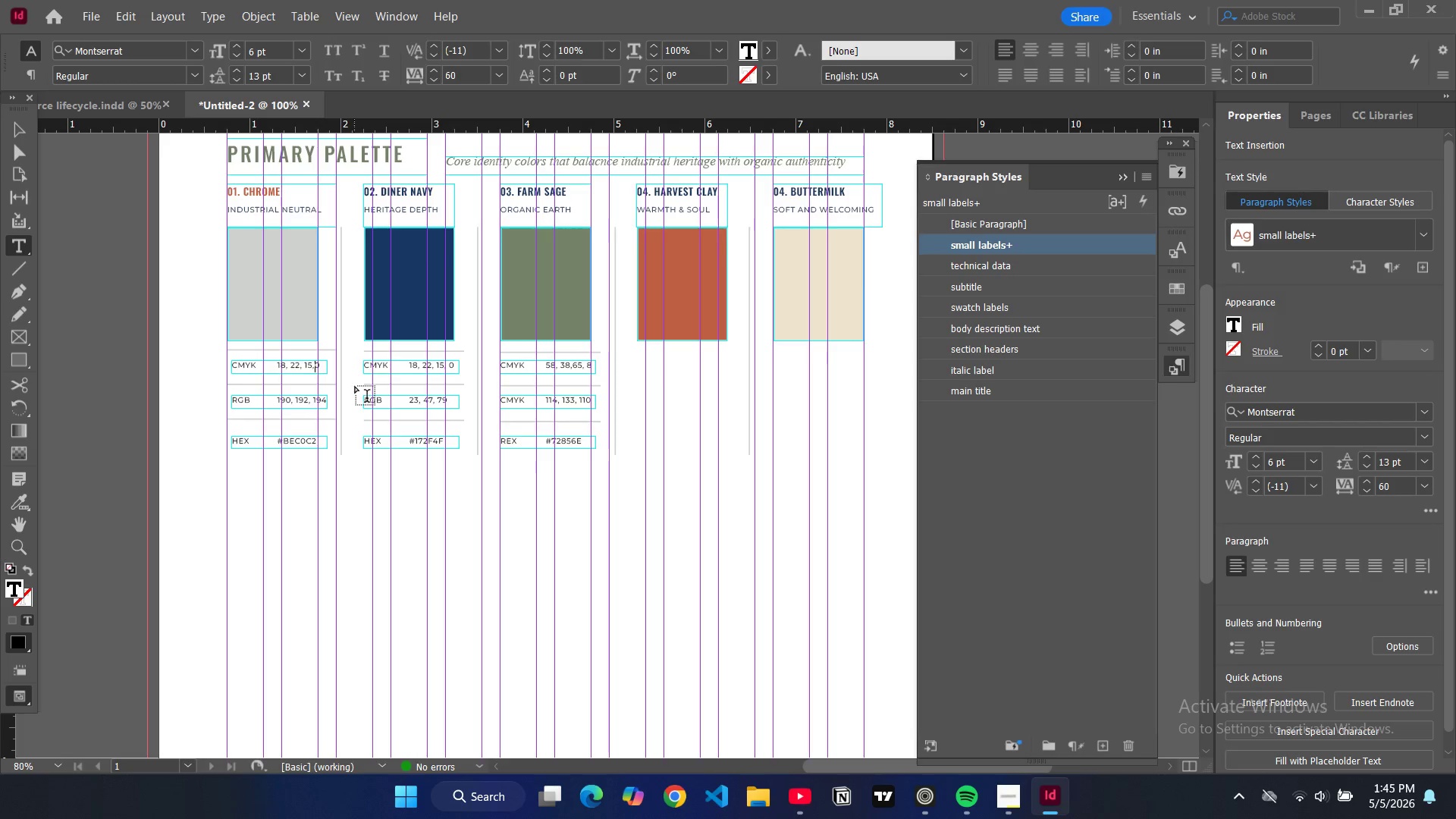 
key(Space)
 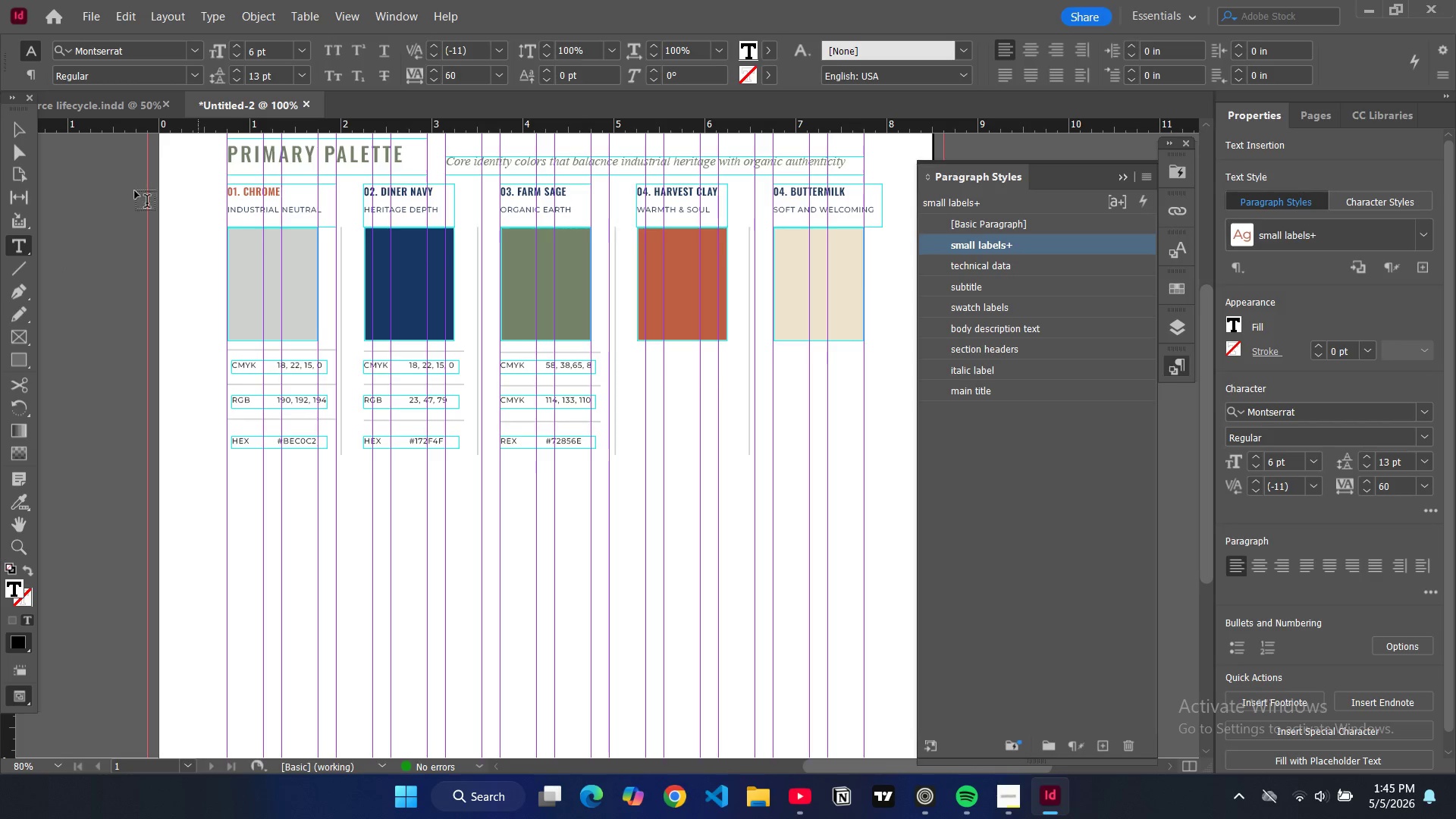 
left_click([14, 130])
 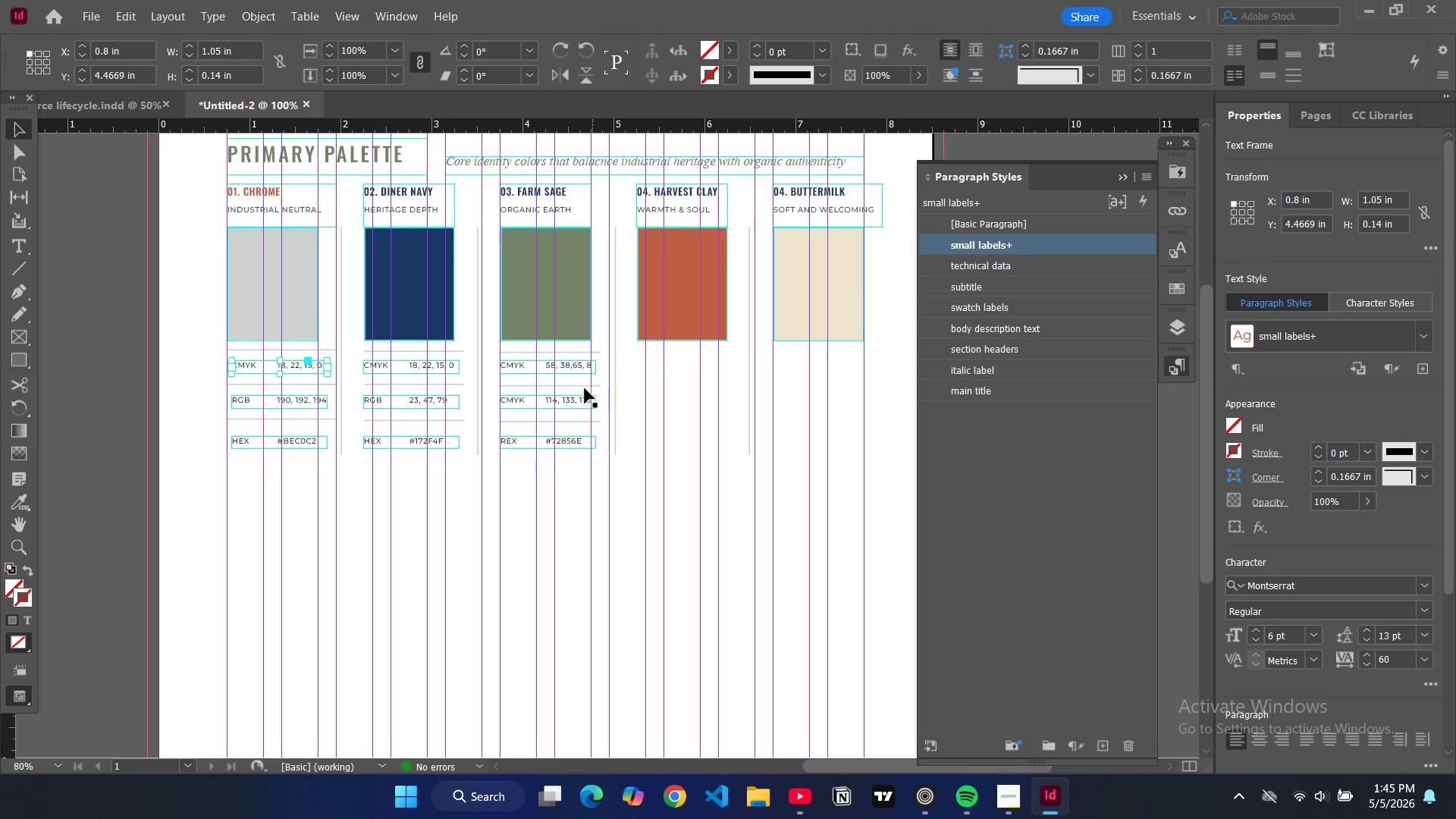 
left_click([575, 383])
 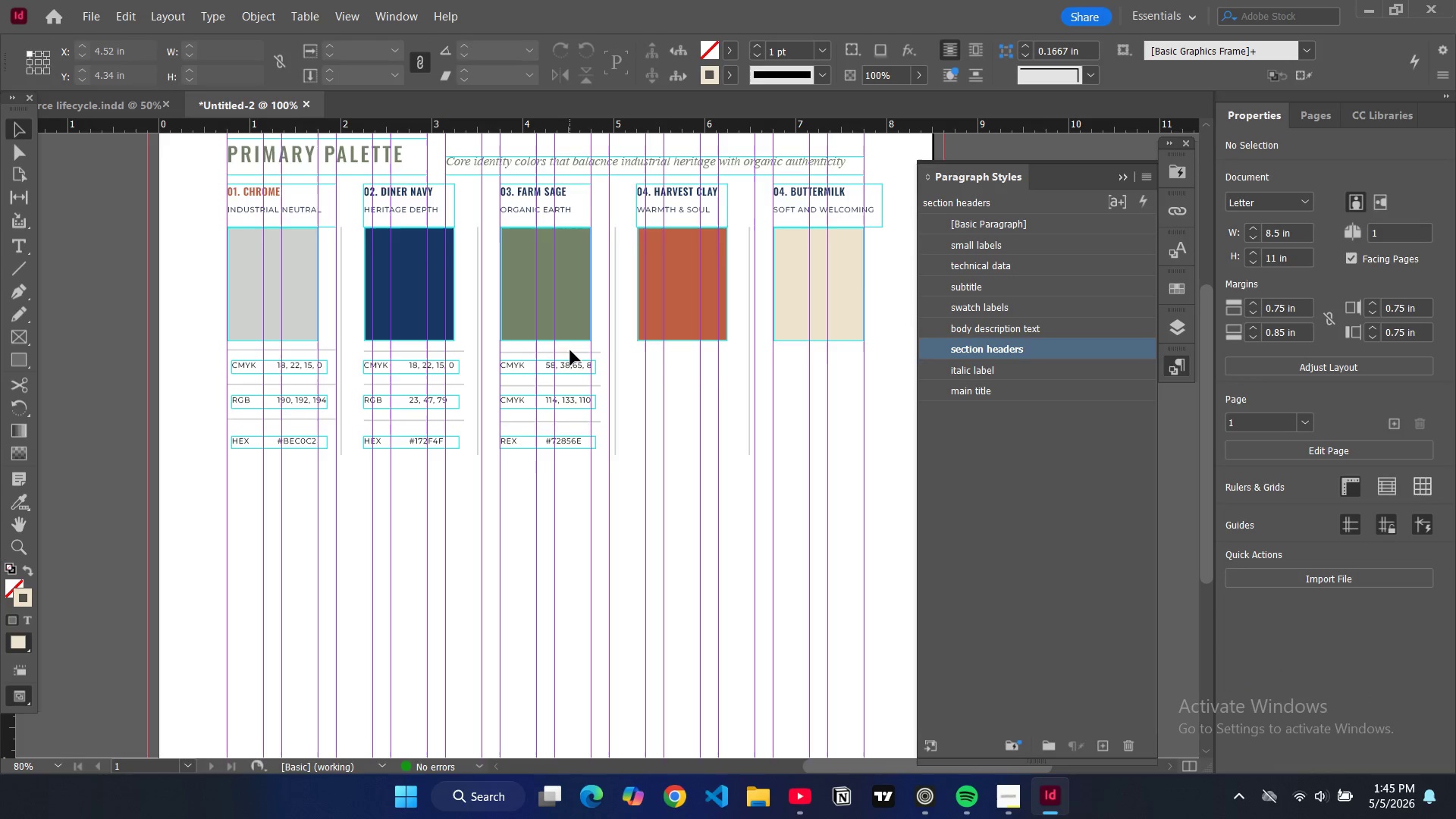 
left_click([570, 353])
 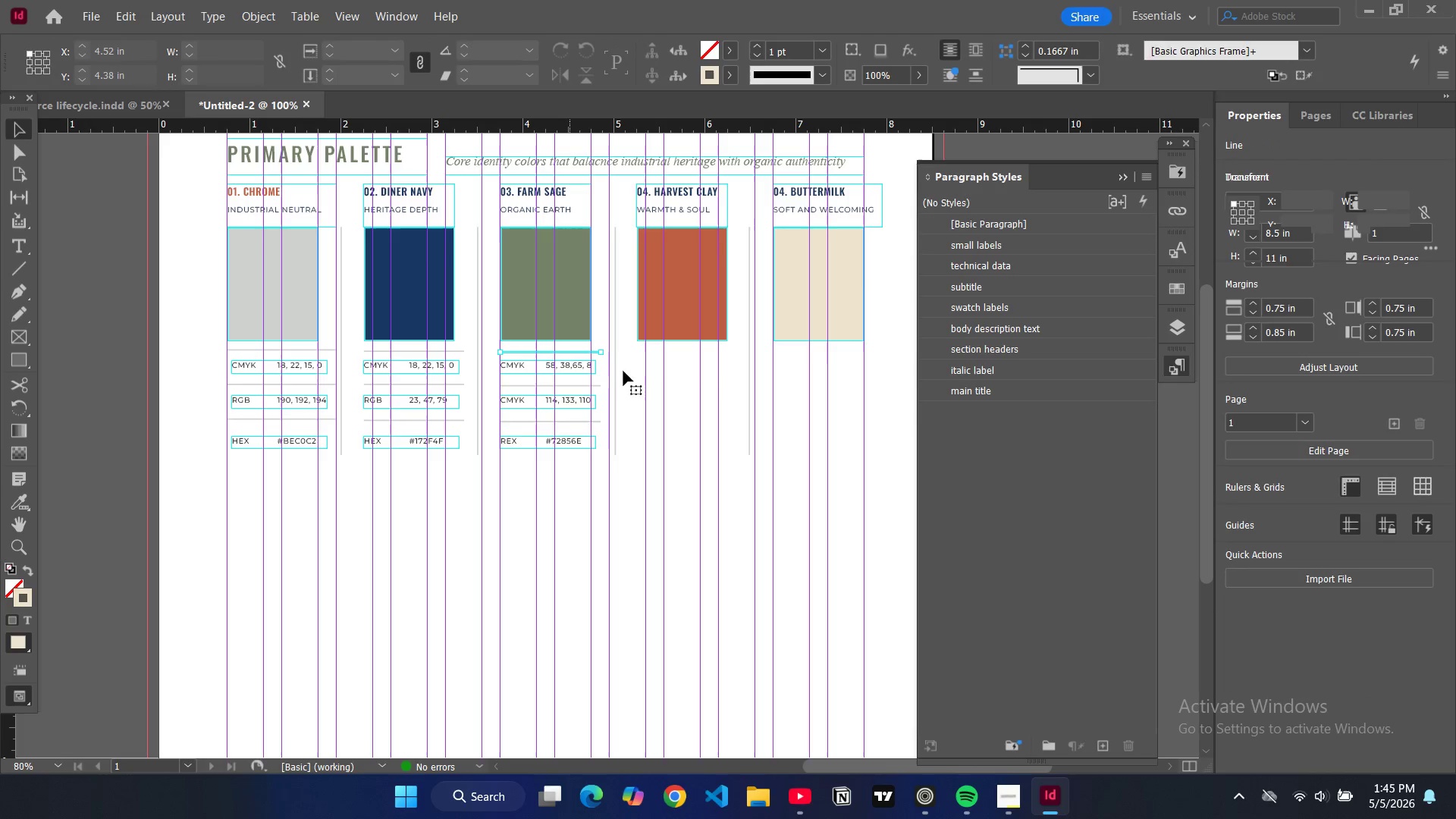 
key(Control+C)
 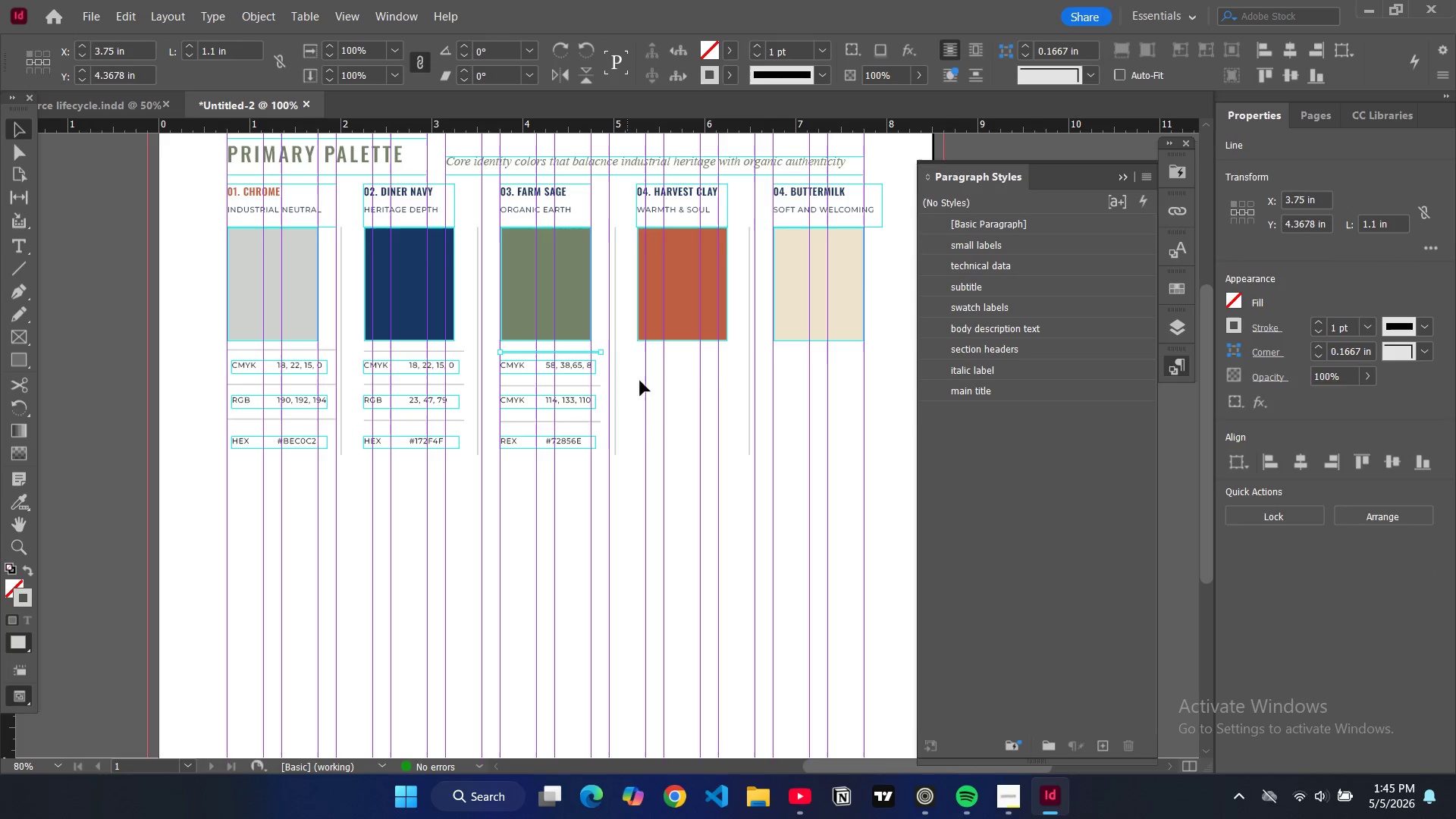 
key(Control+V)
 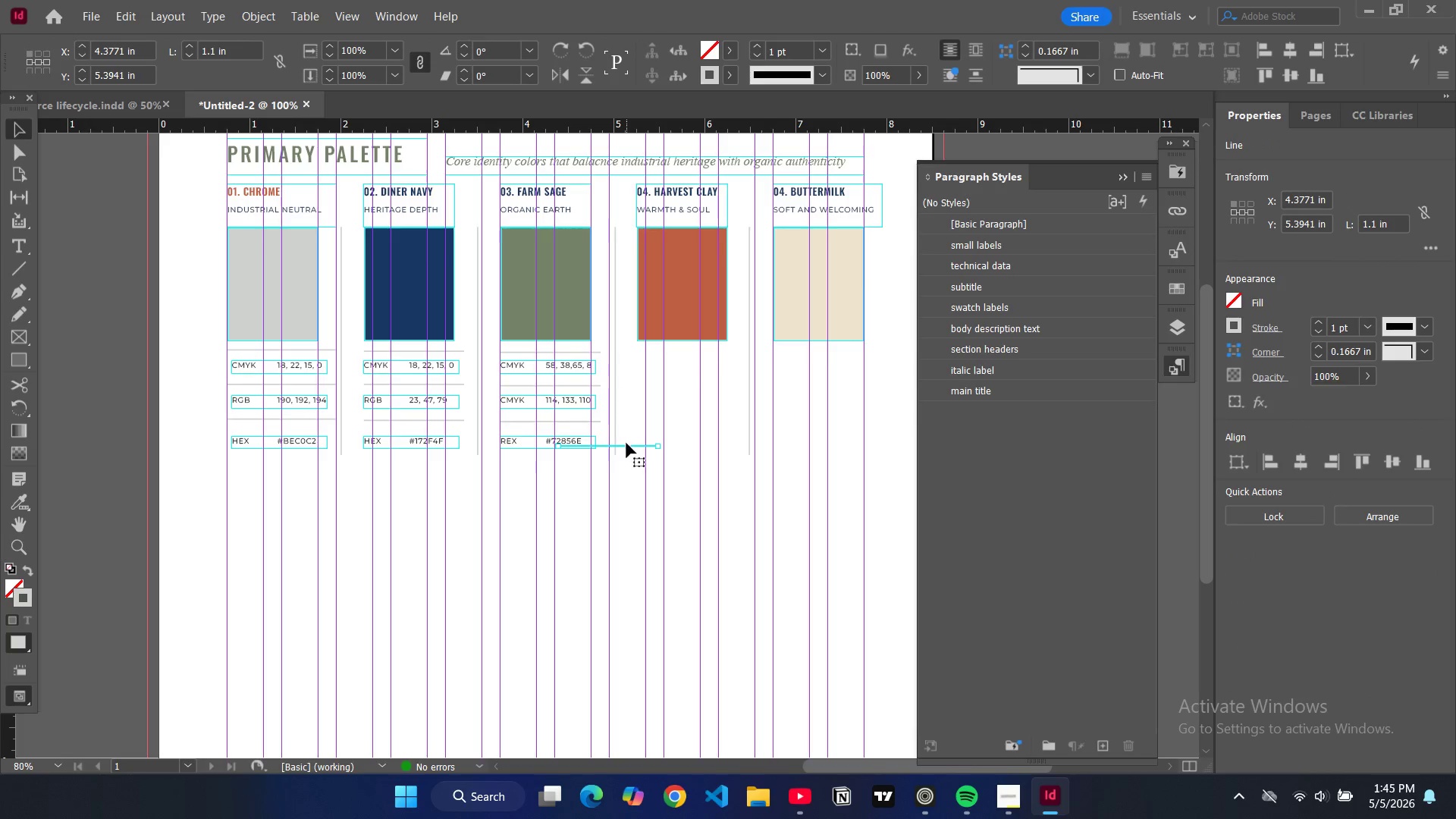 
left_click_drag(start_coordinate=[626, 446], to_coordinate=[707, 353])
 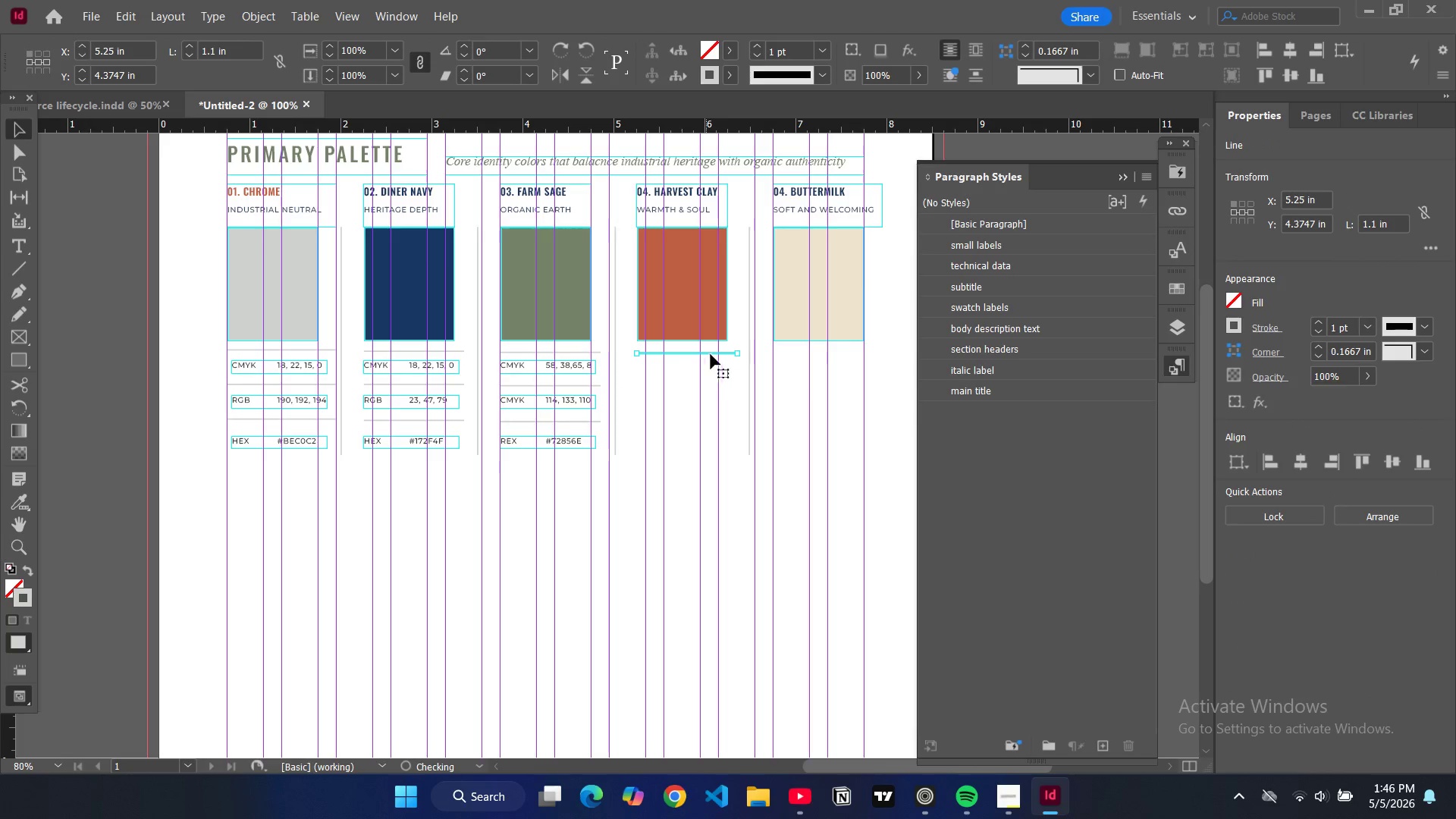 
key(Control+V)
 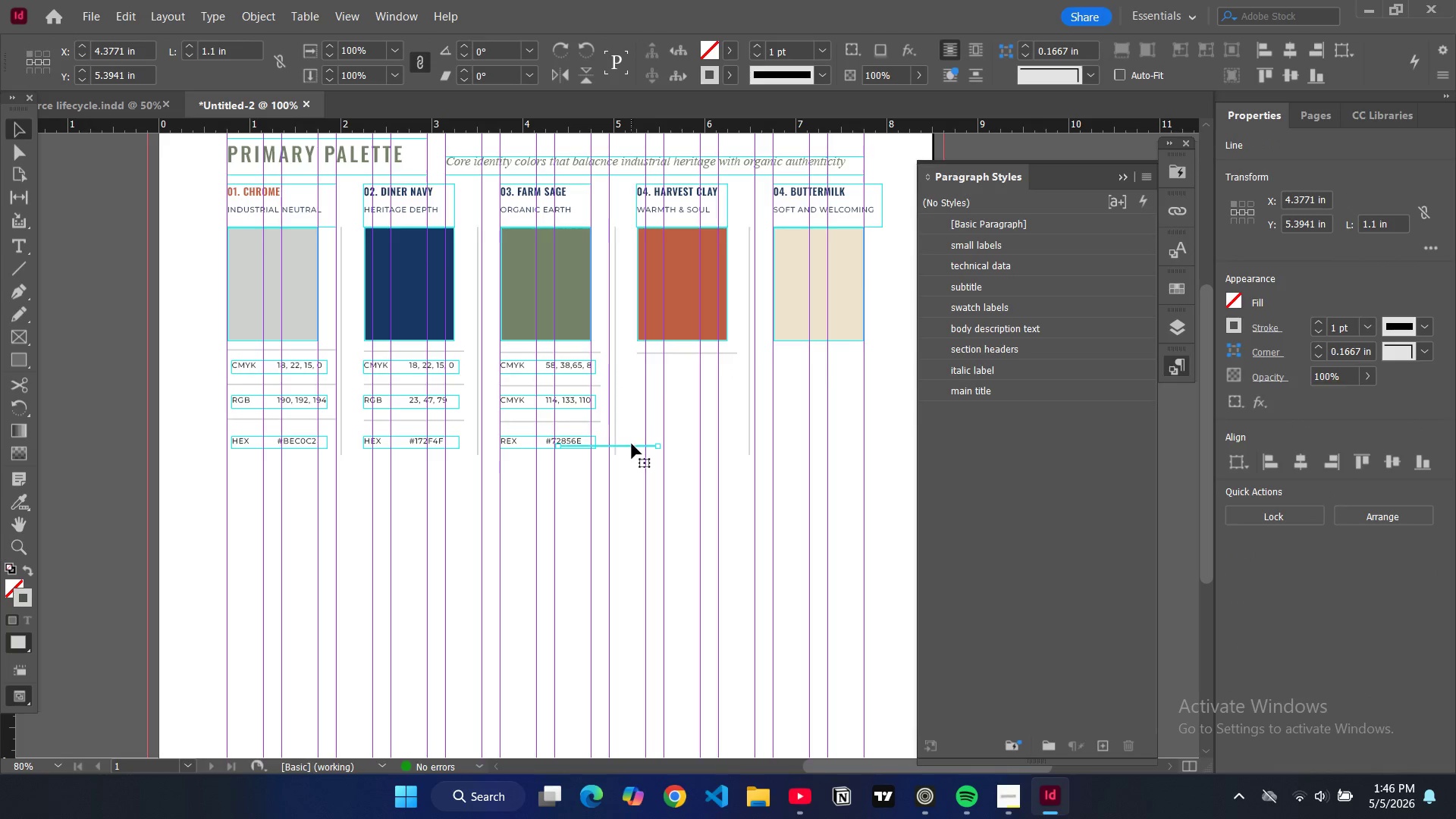 
left_click_drag(start_coordinate=[631, 444], to_coordinate=[713, 384])
 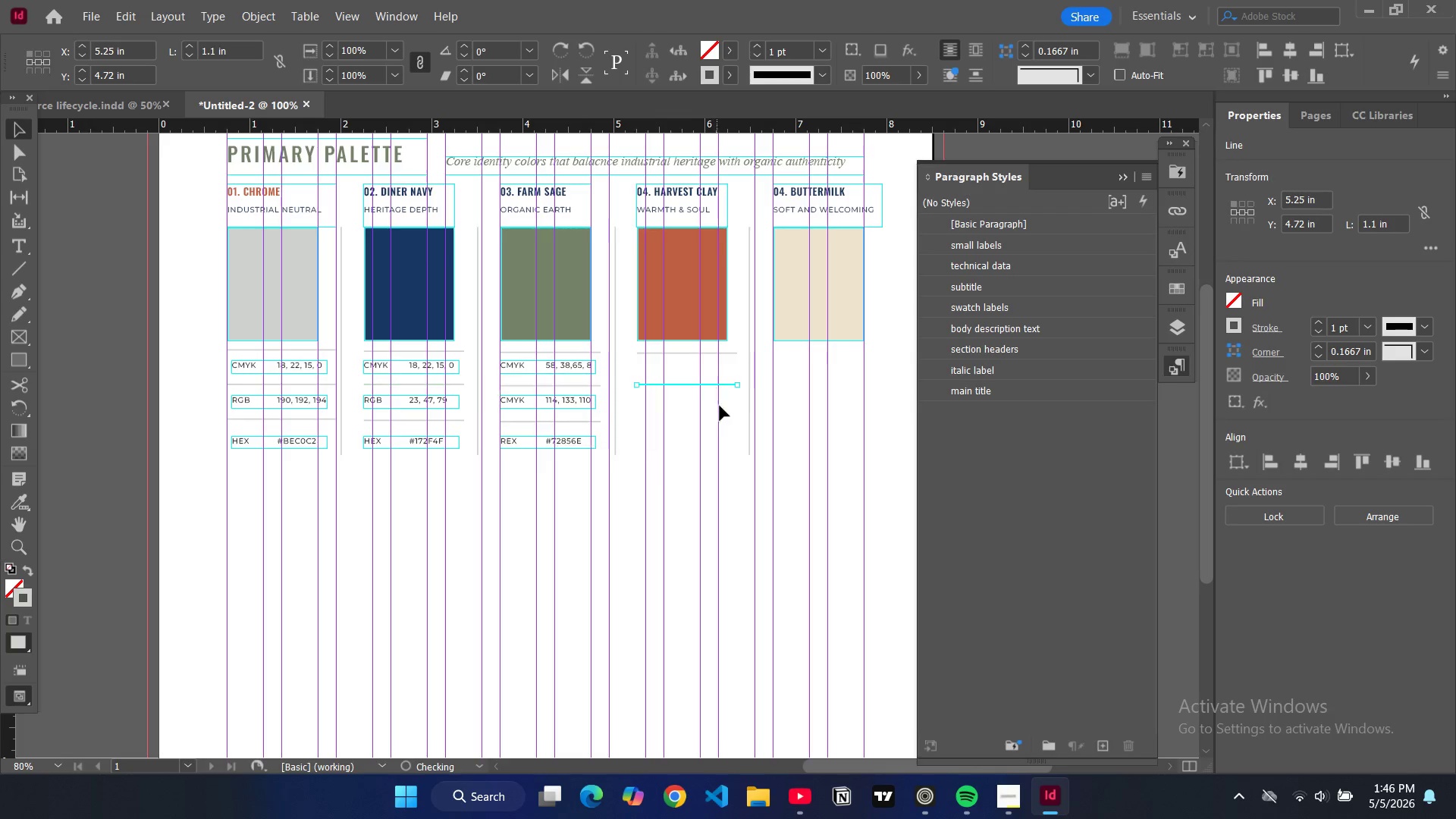 
key(Control+V)
 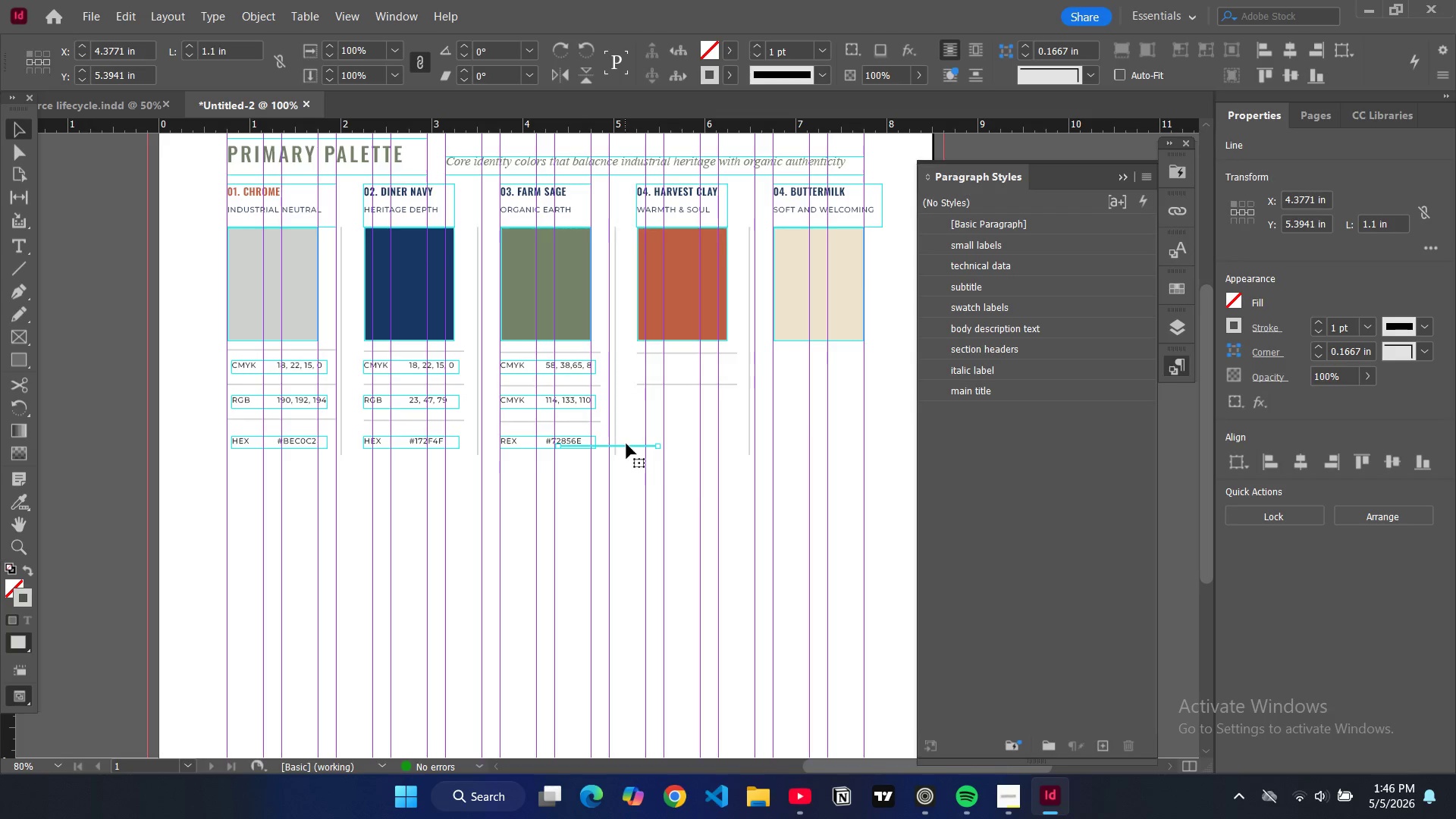 
left_click_drag(start_coordinate=[628, 444], to_coordinate=[709, 420])
 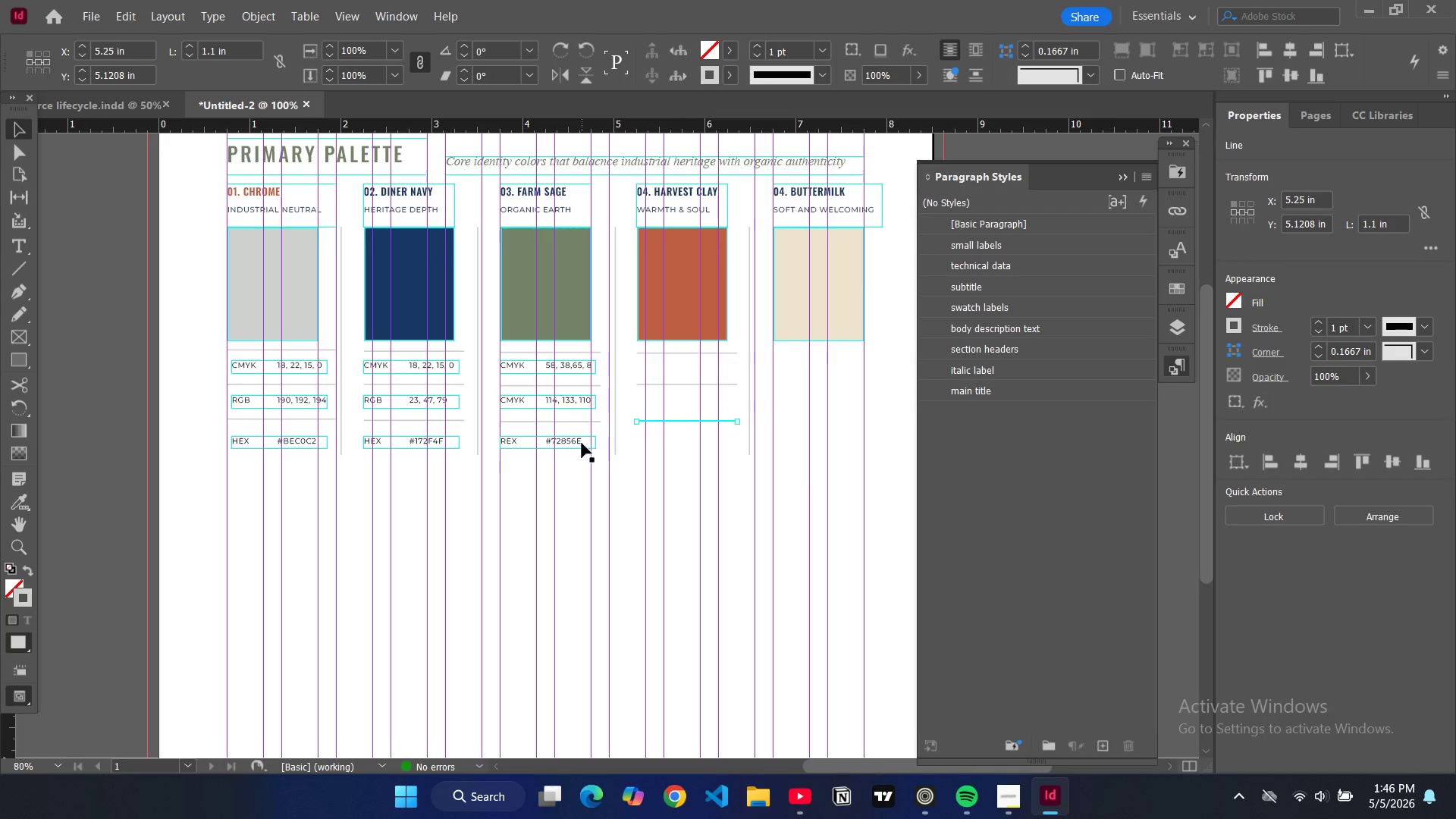 
left_click([582, 443])
 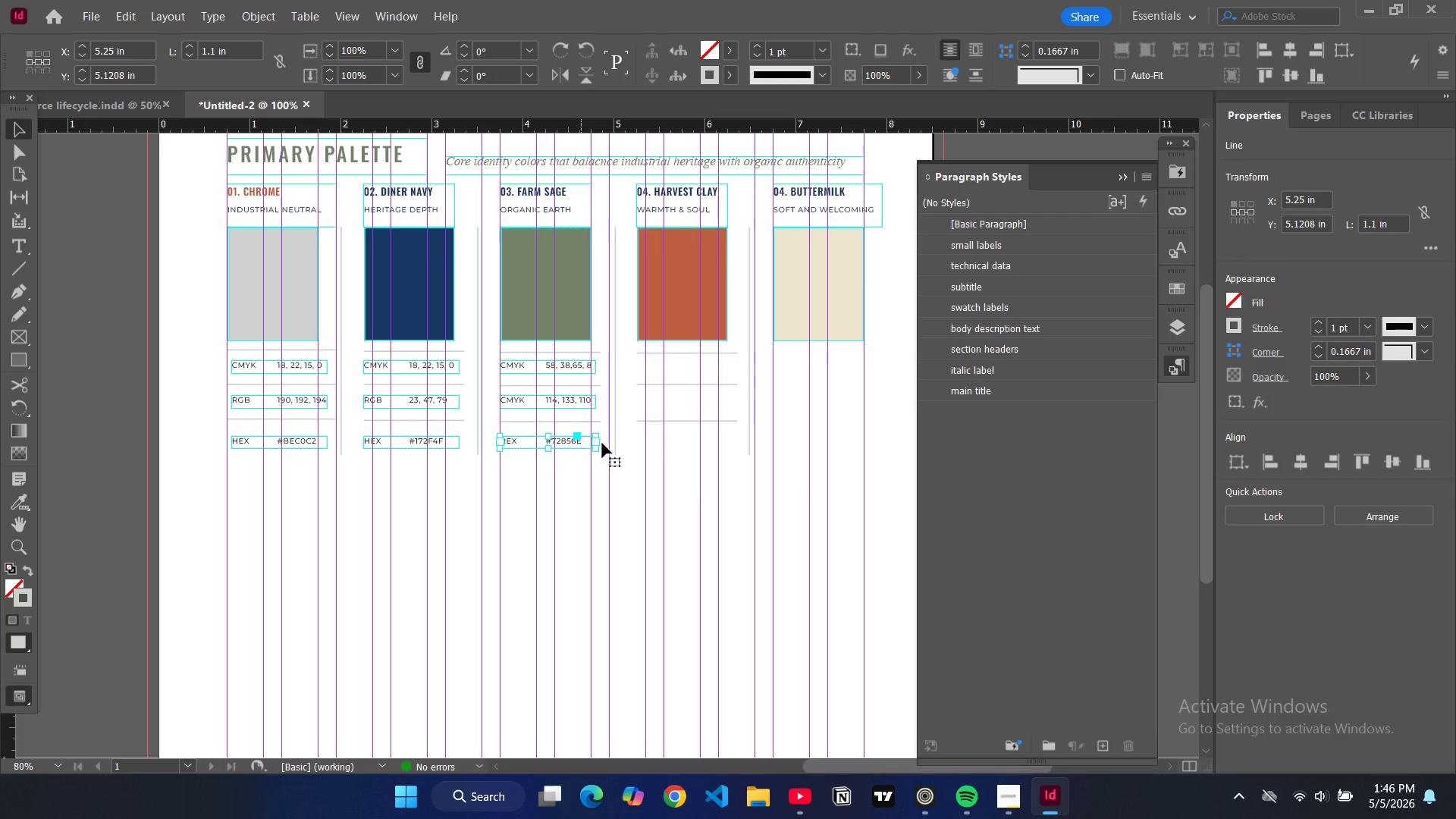 
key(Control+C)
 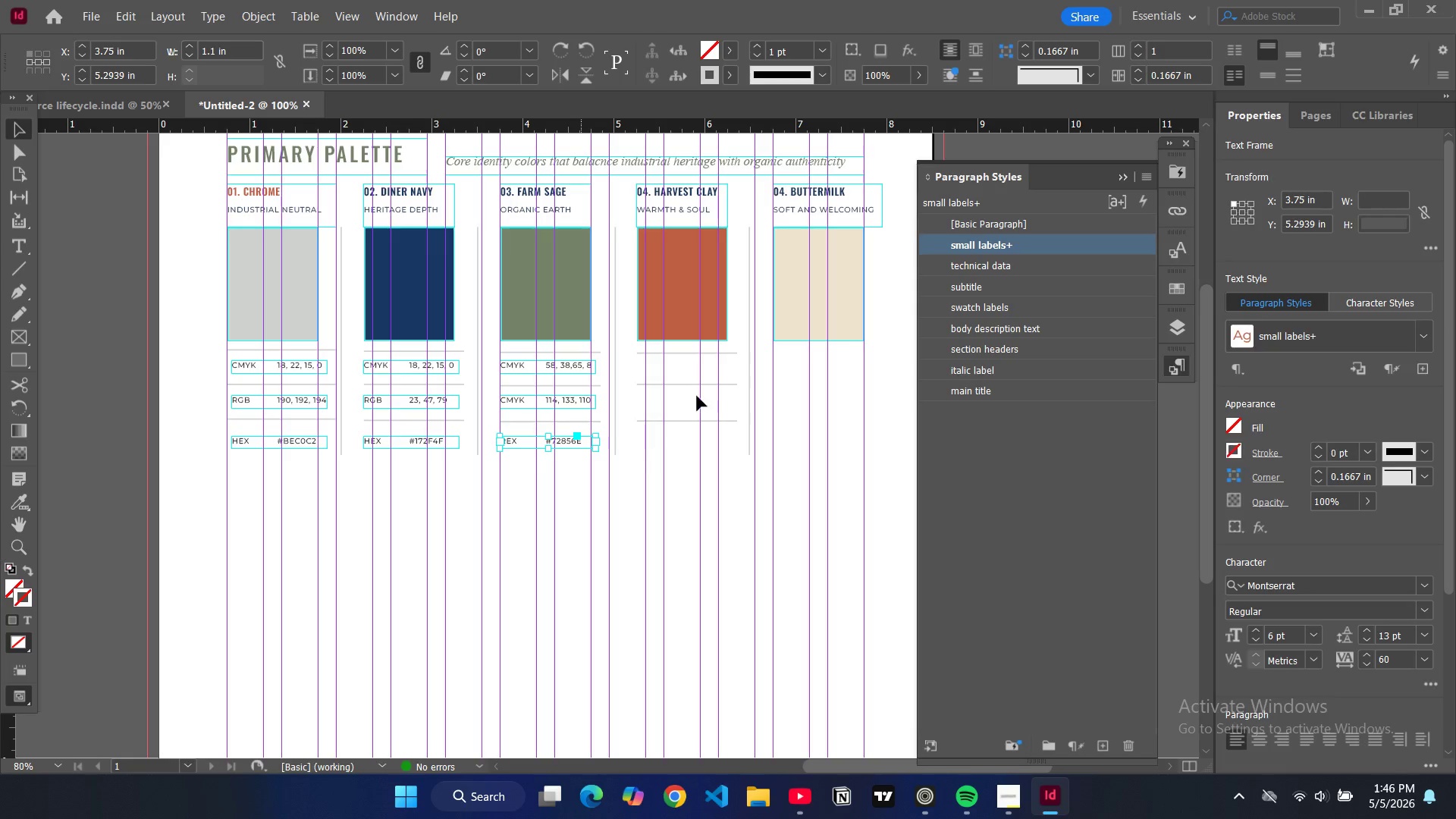 
key(Control+V)
 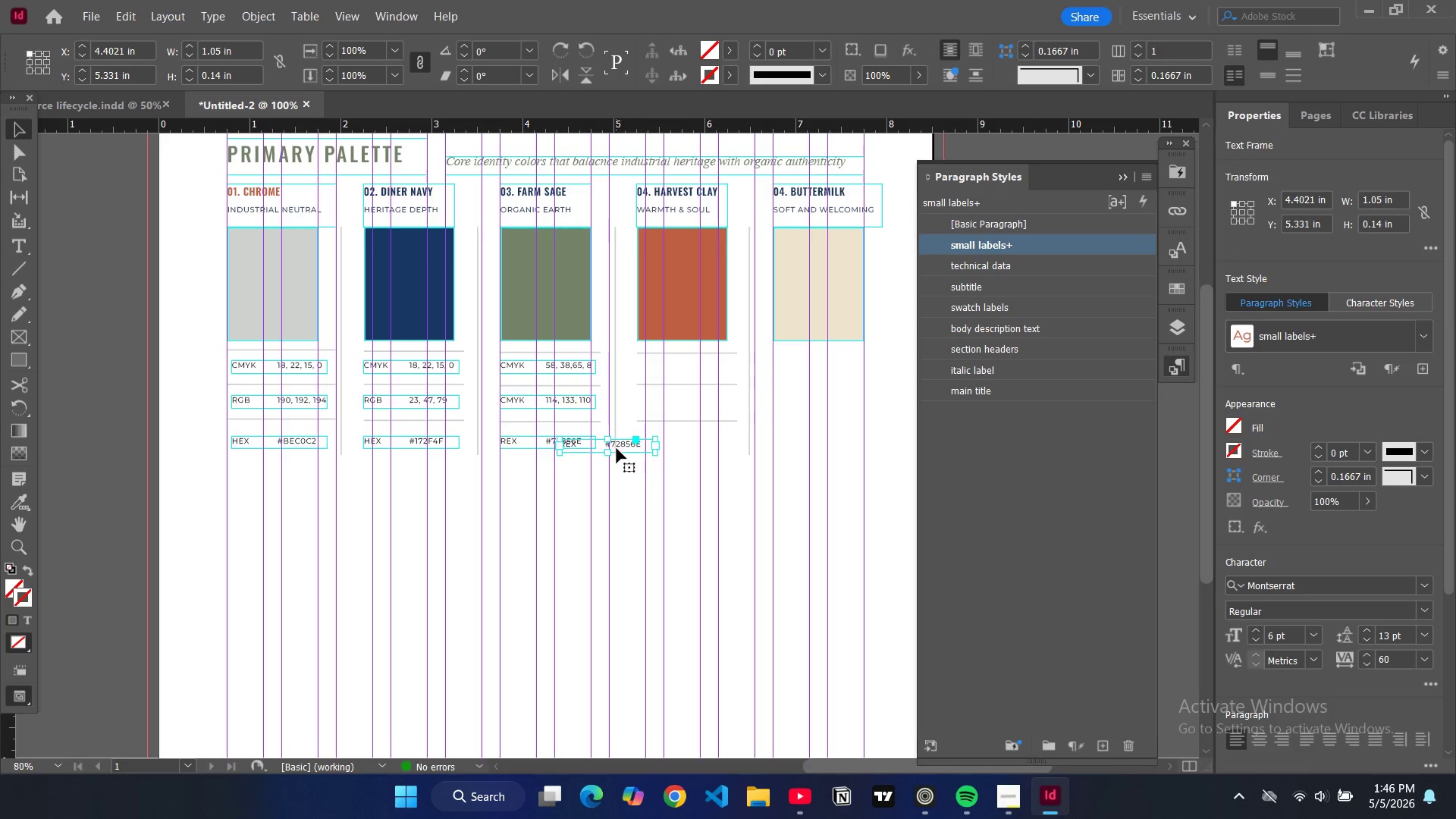 
left_click_drag(start_coordinate=[626, 447], to_coordinate=[704, 369])
 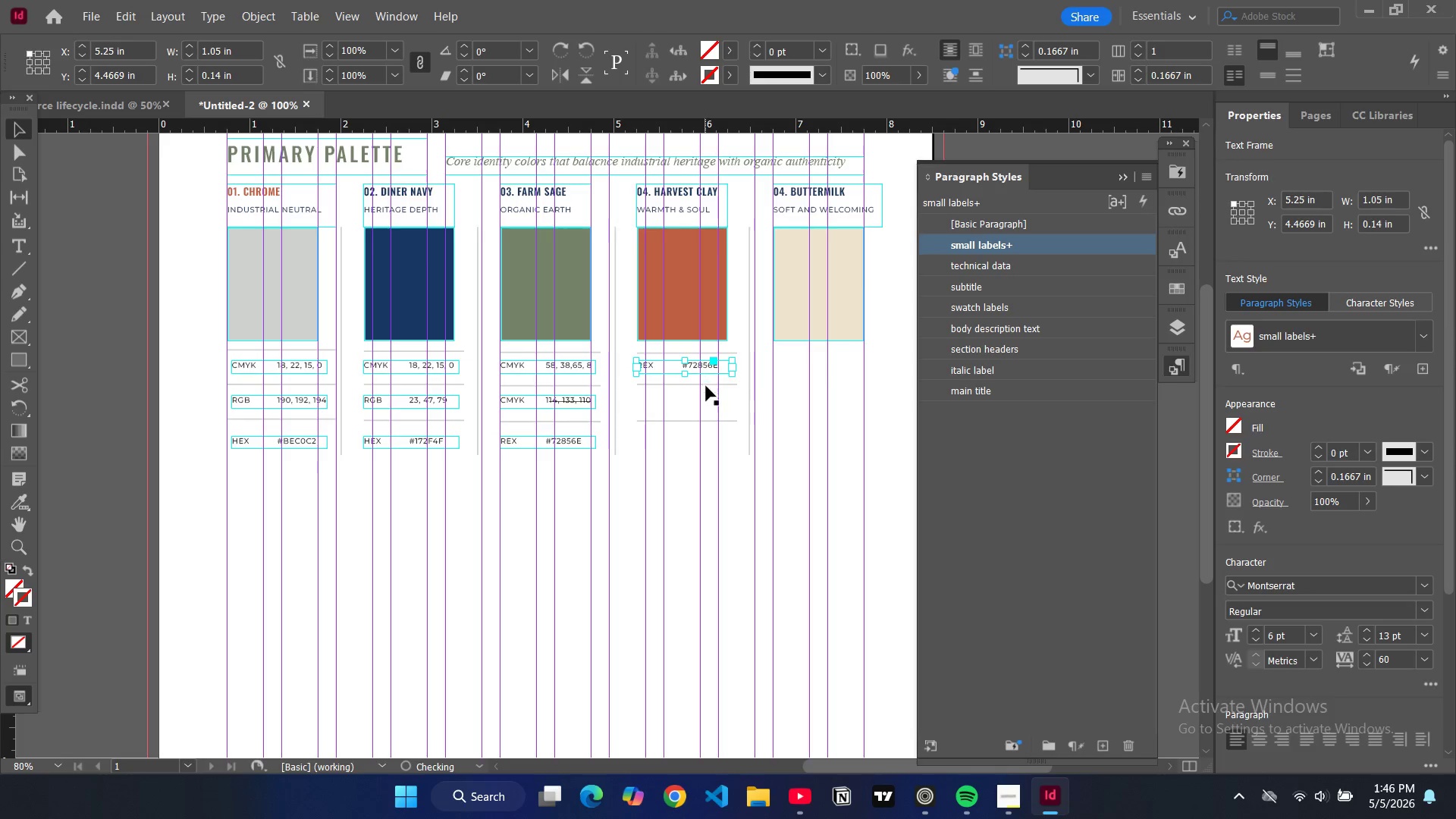 
key(Control+V)
 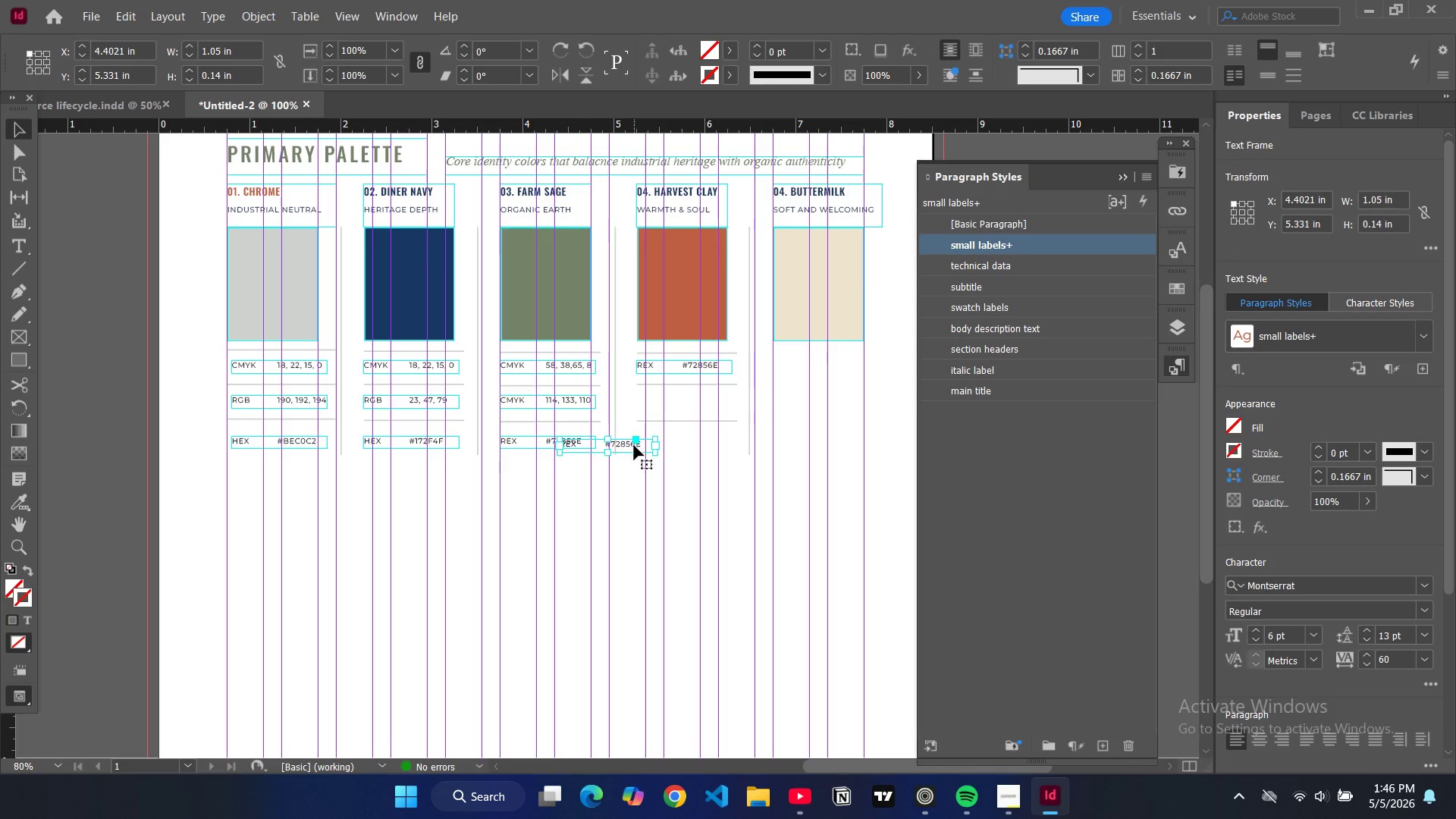 
left_click_drag(start_coordinate=[634, 445], to_coordinate=[712, 400])
 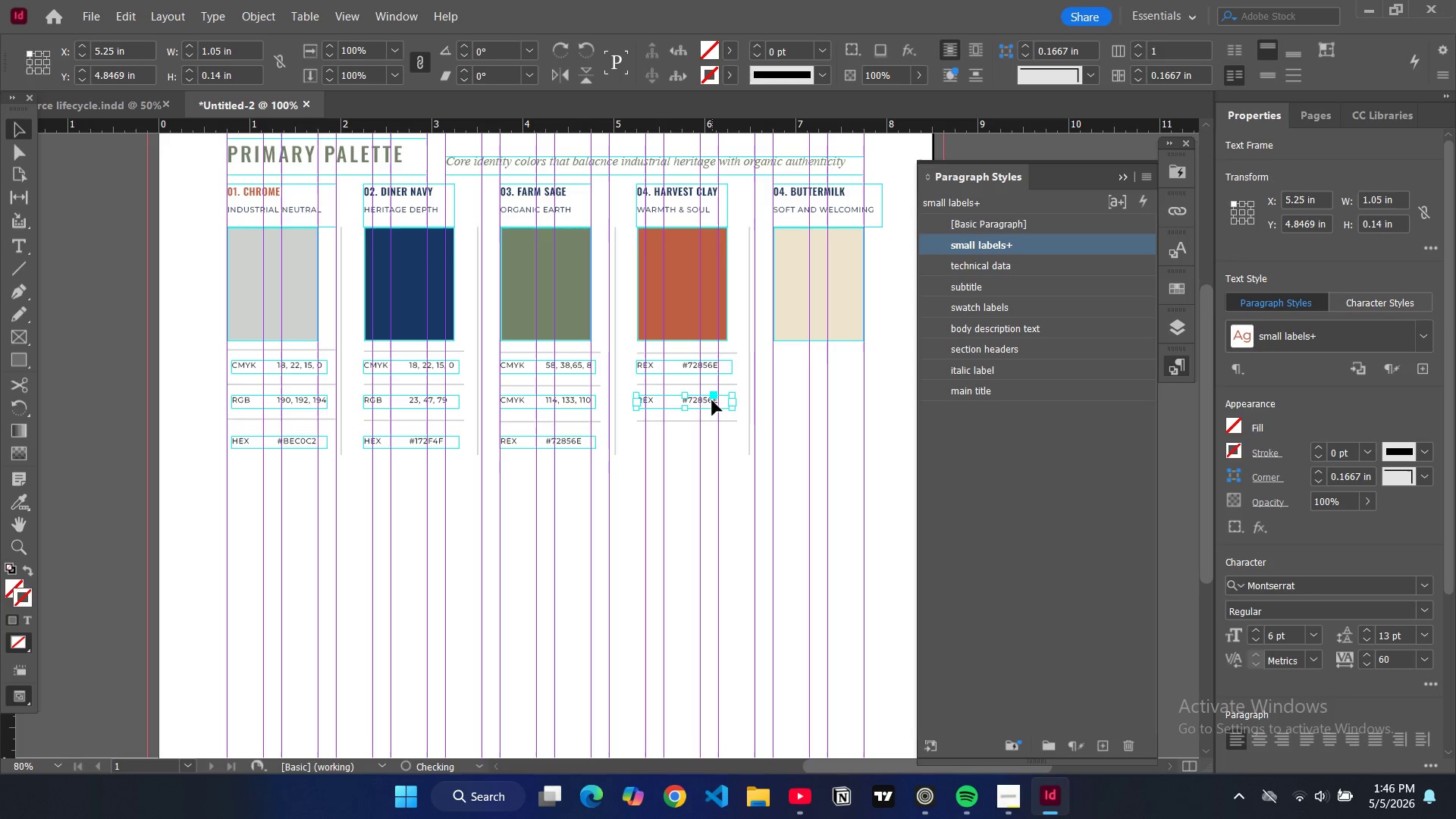 
key(Control+V)
 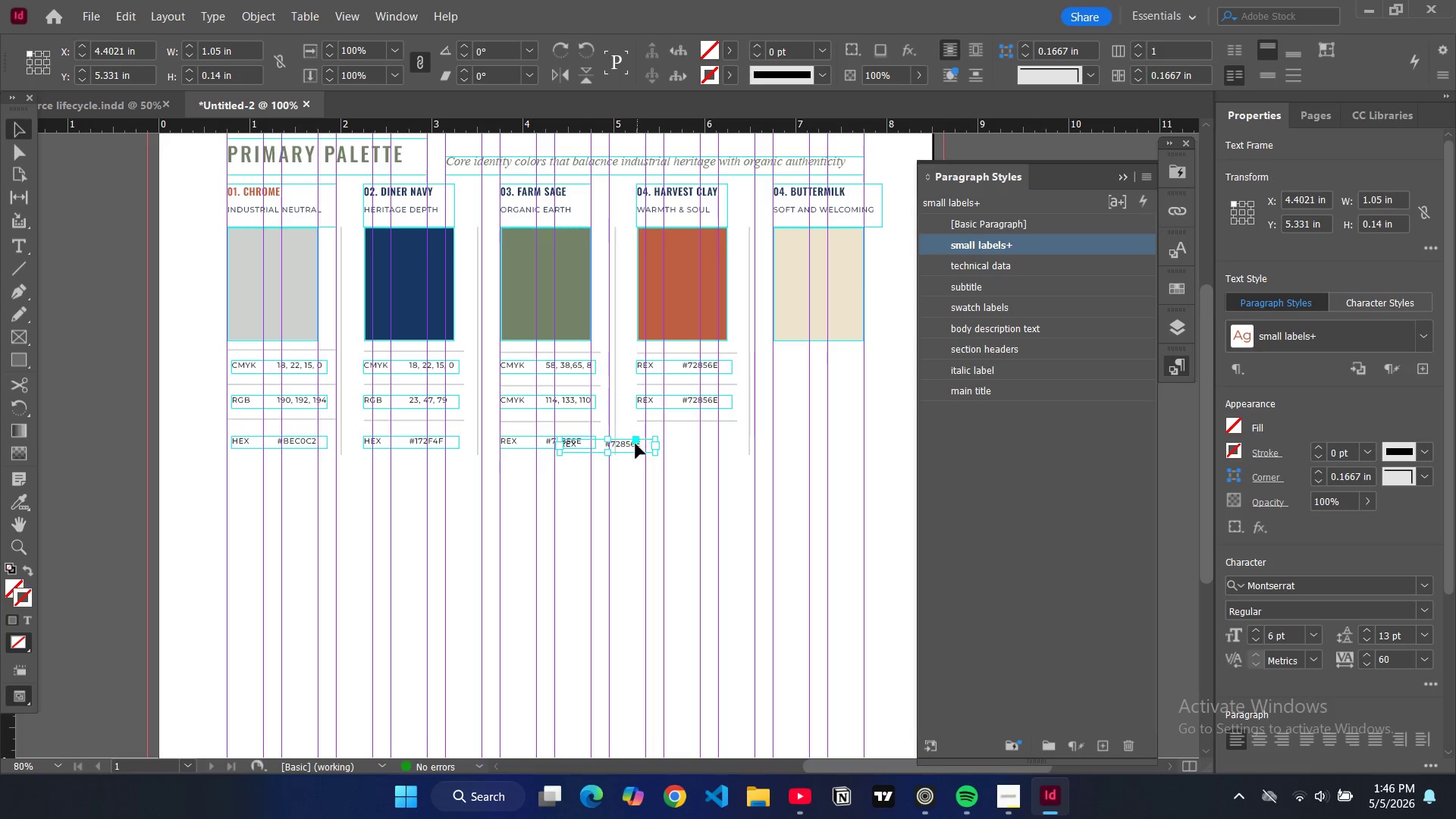 
left_click_drag(start_coordinate=[626, 444], to_coordinate=[703, 433])
 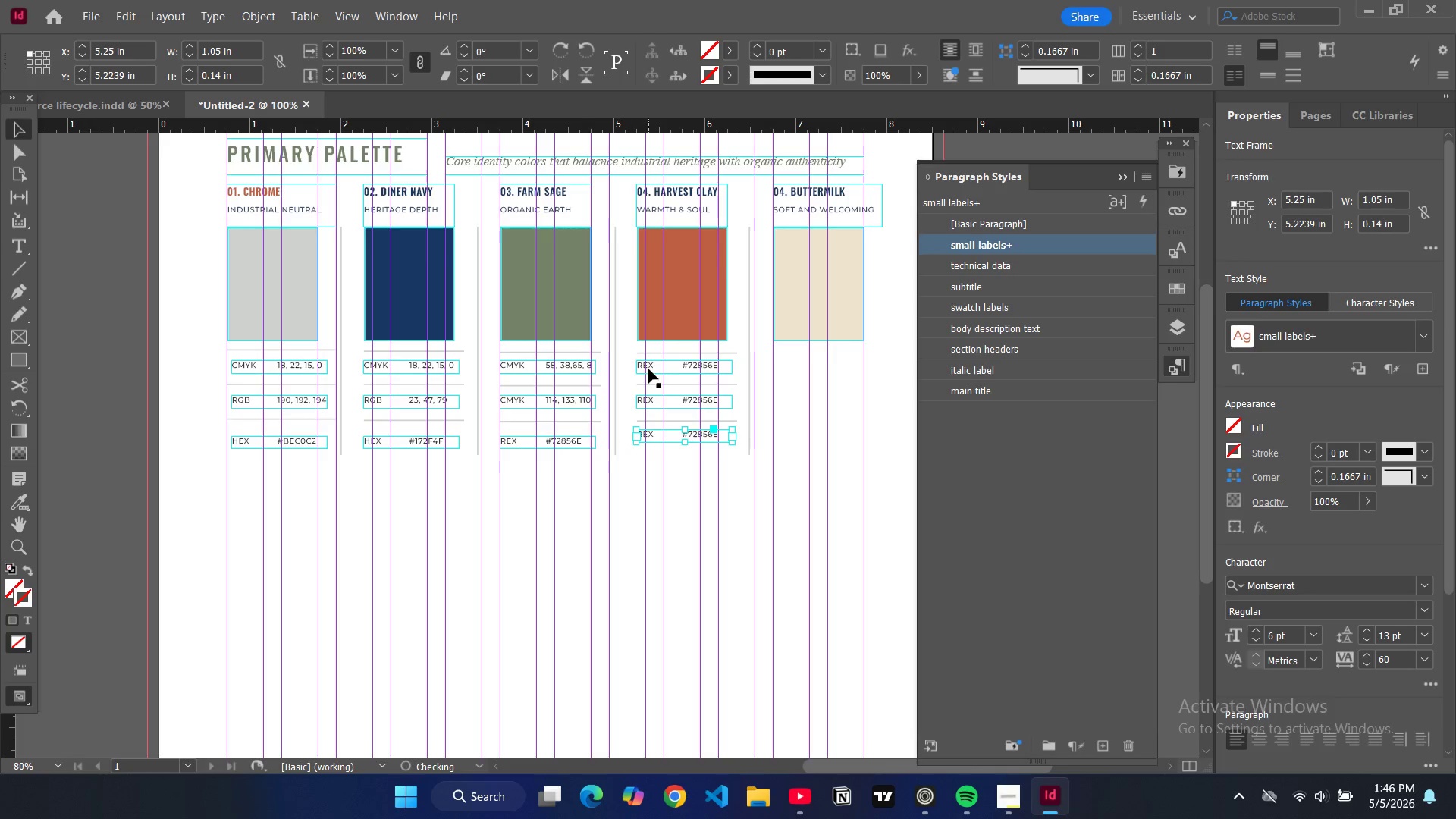 
double_click([648, 369])
 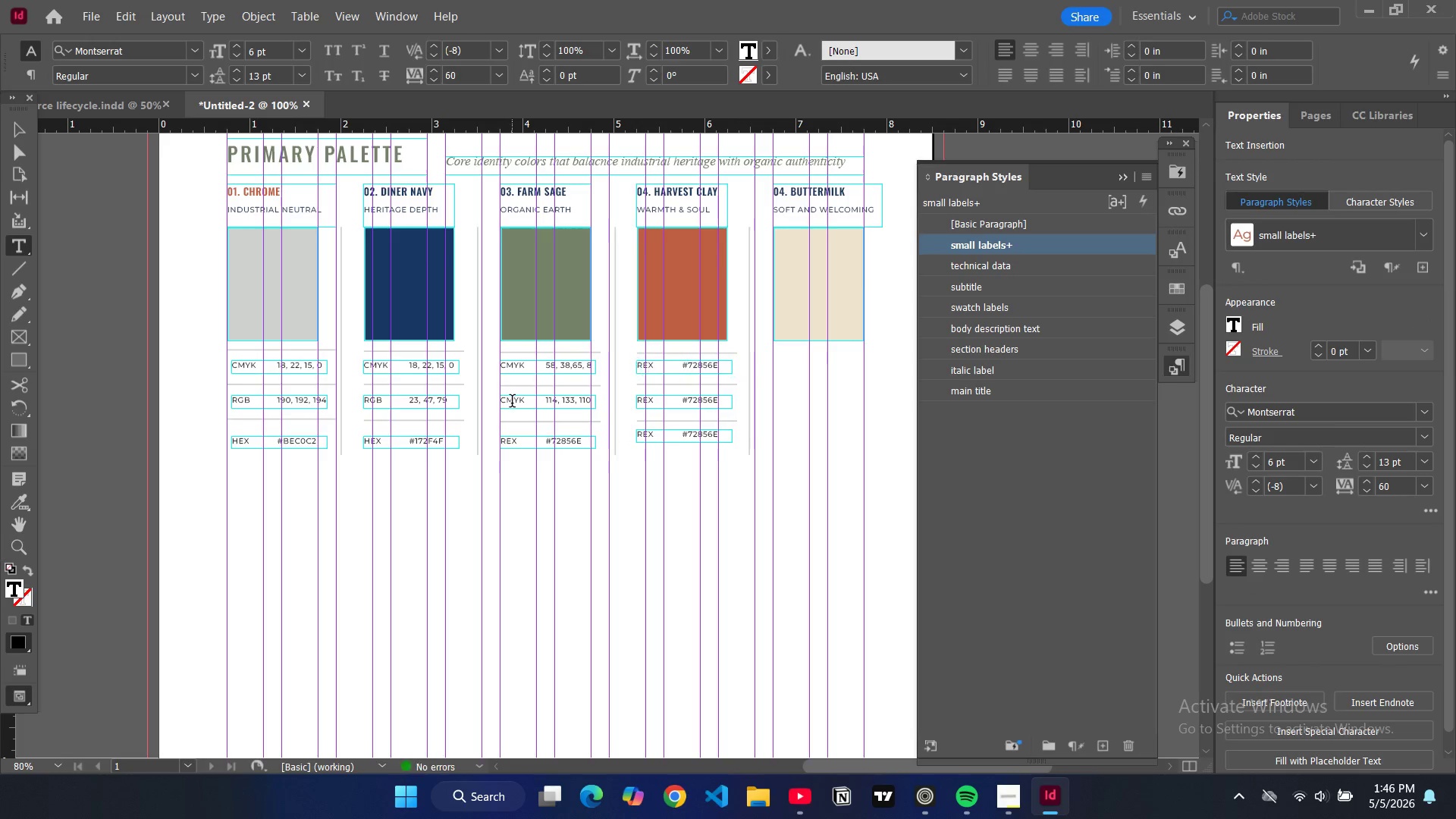 
double_click([512, 403])
 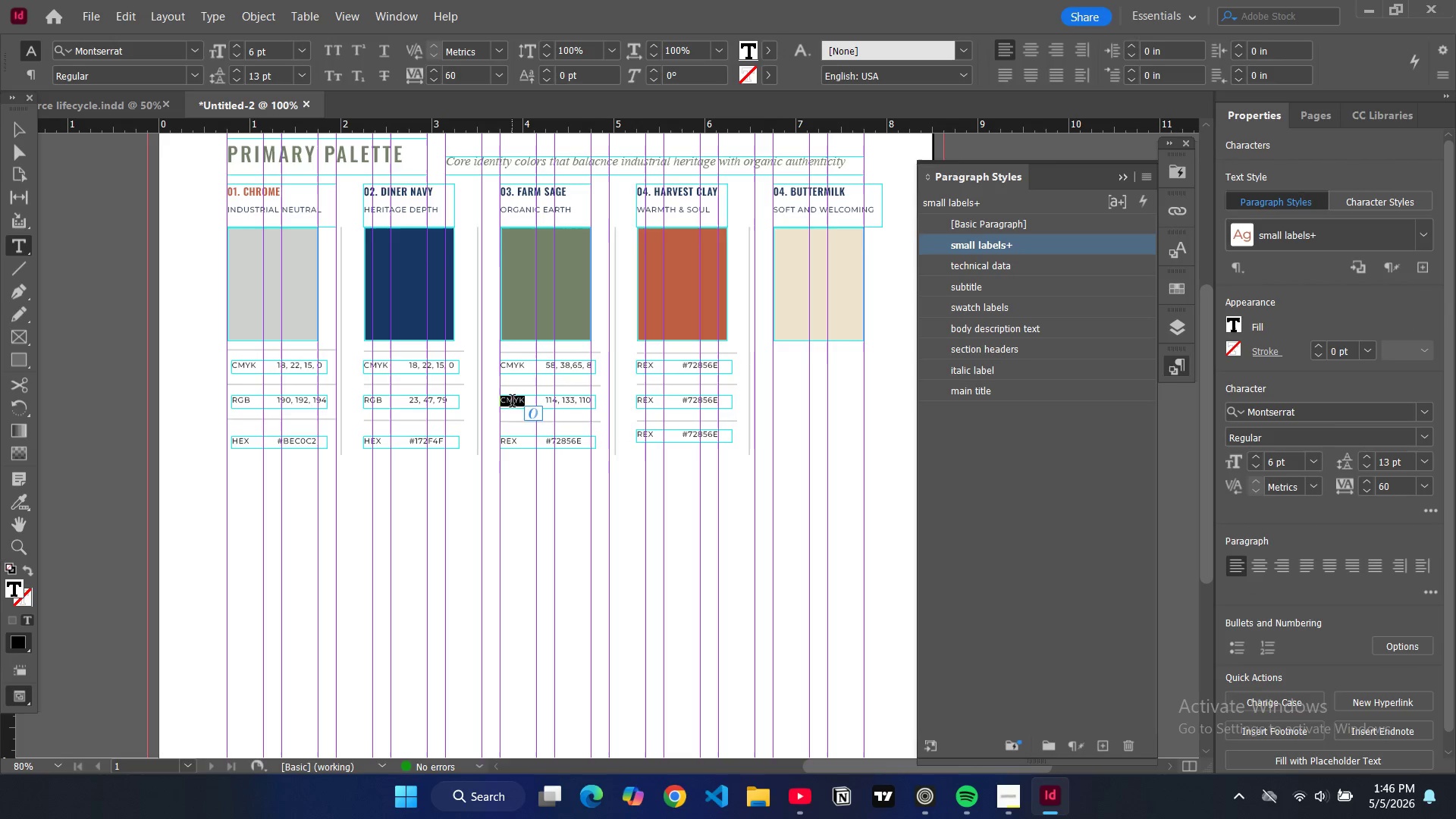 
type(RGB)
 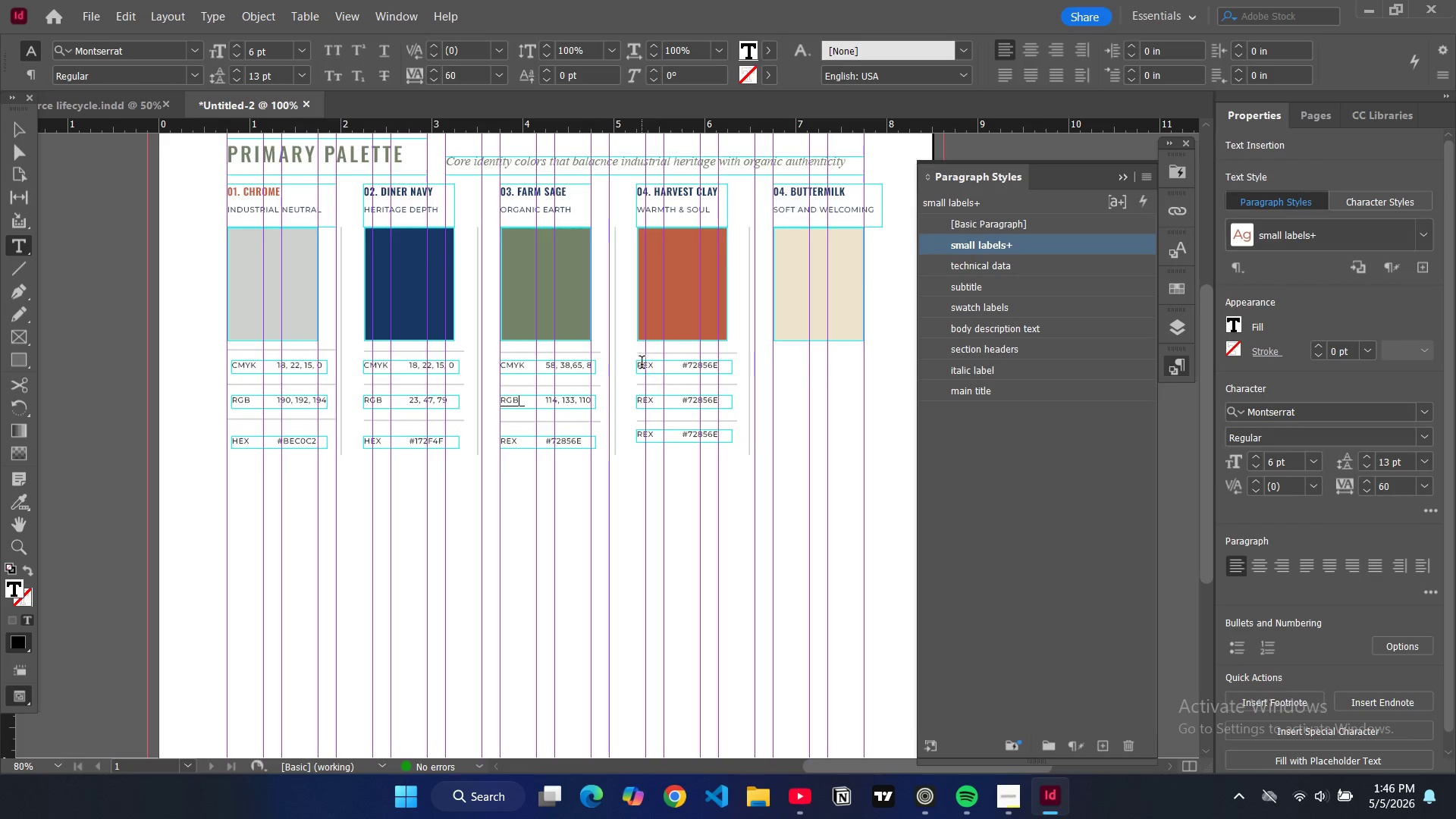 
double_click([650, 367])
 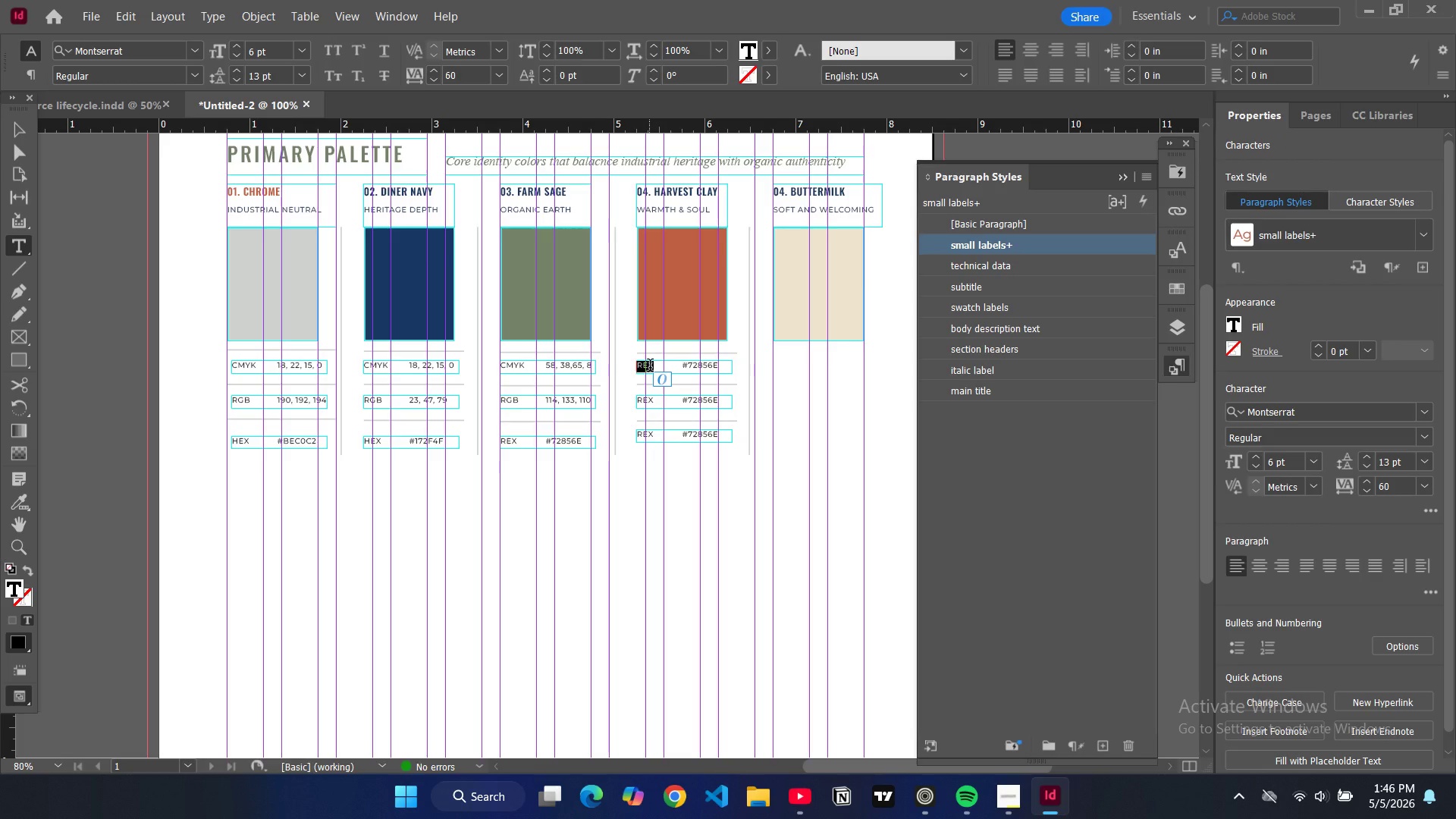 
type(CMYK)
 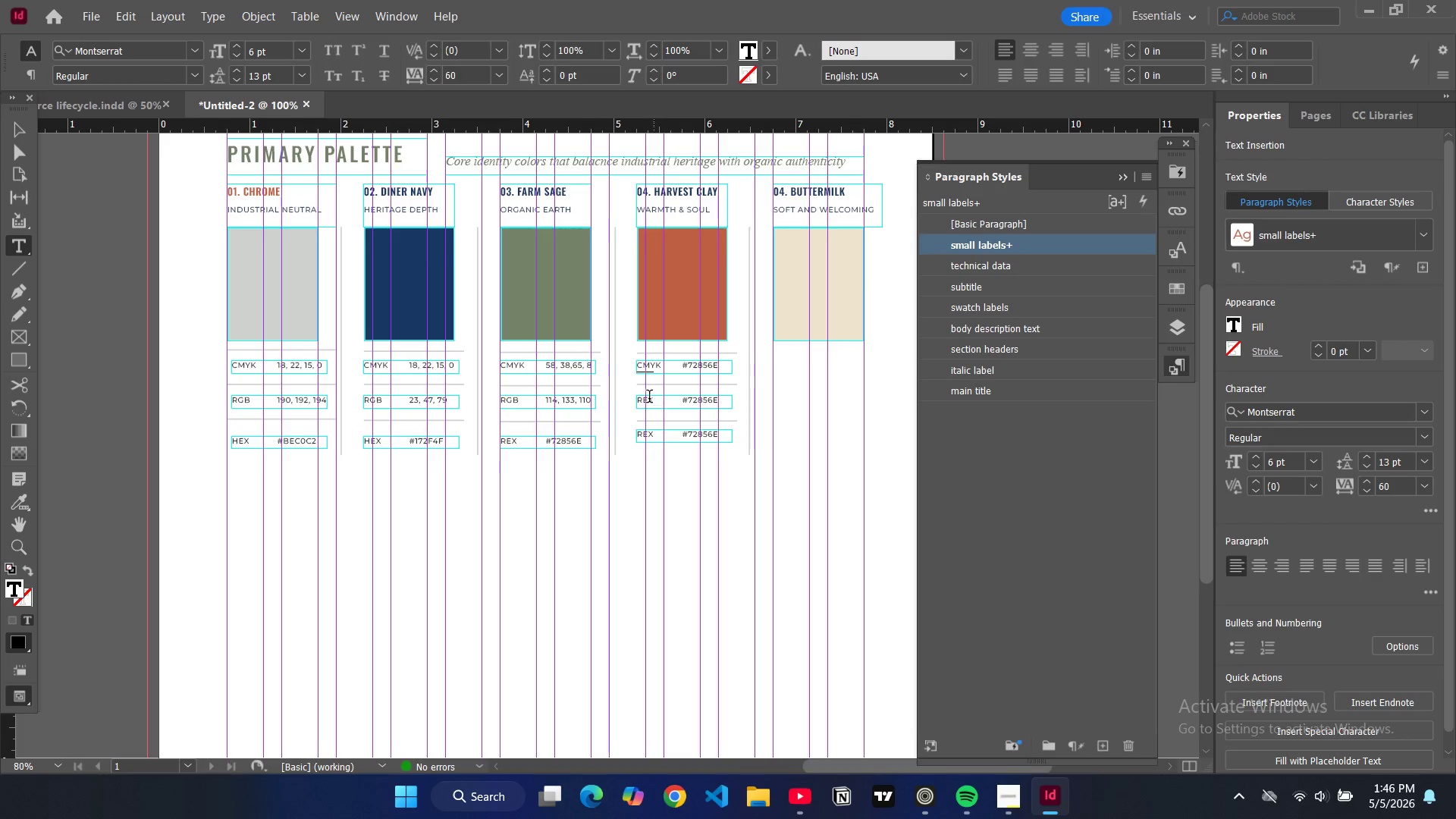 
double_click([649, 400])
 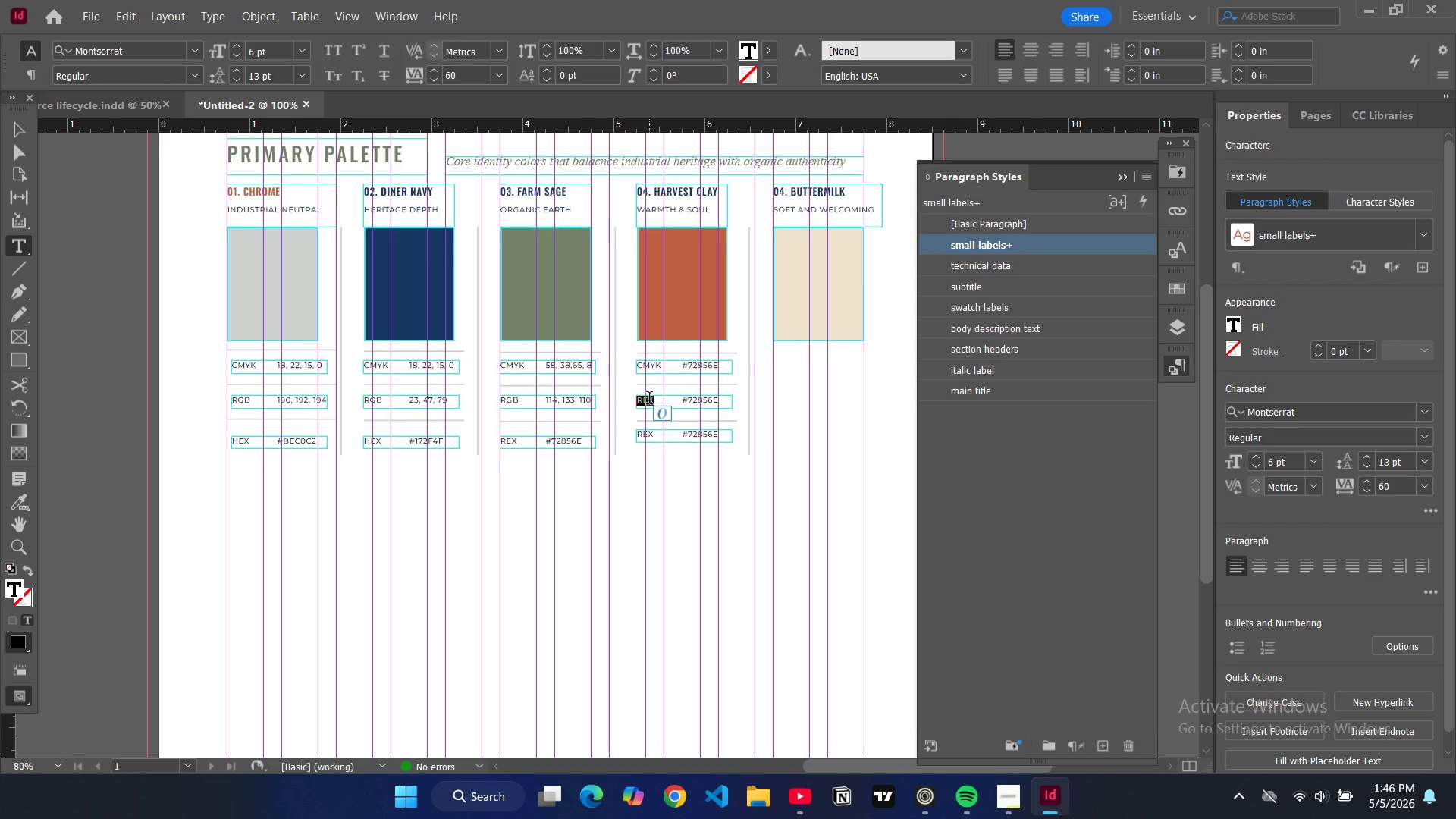 
type(RGB)
 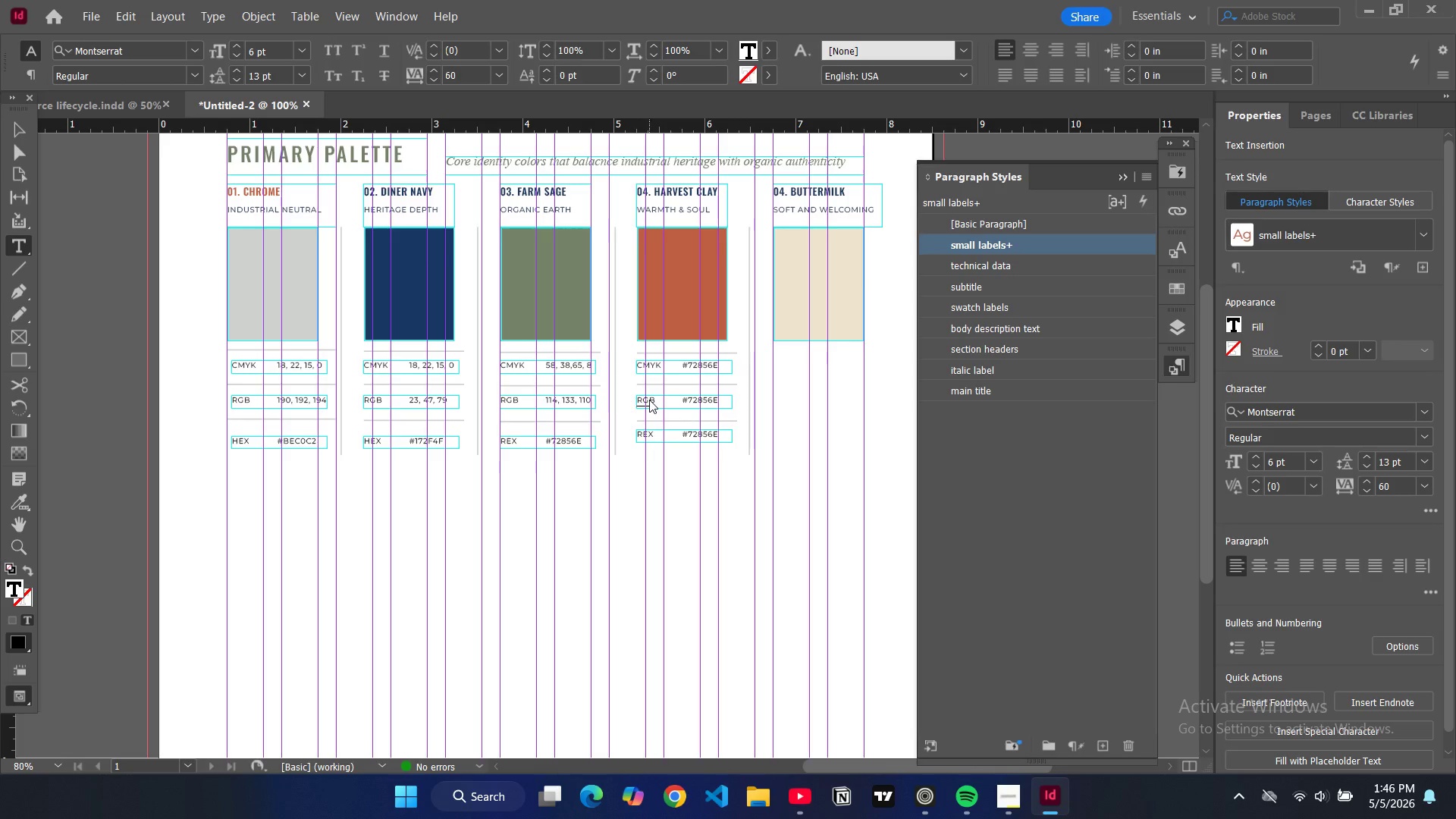 
wait(7.02)
 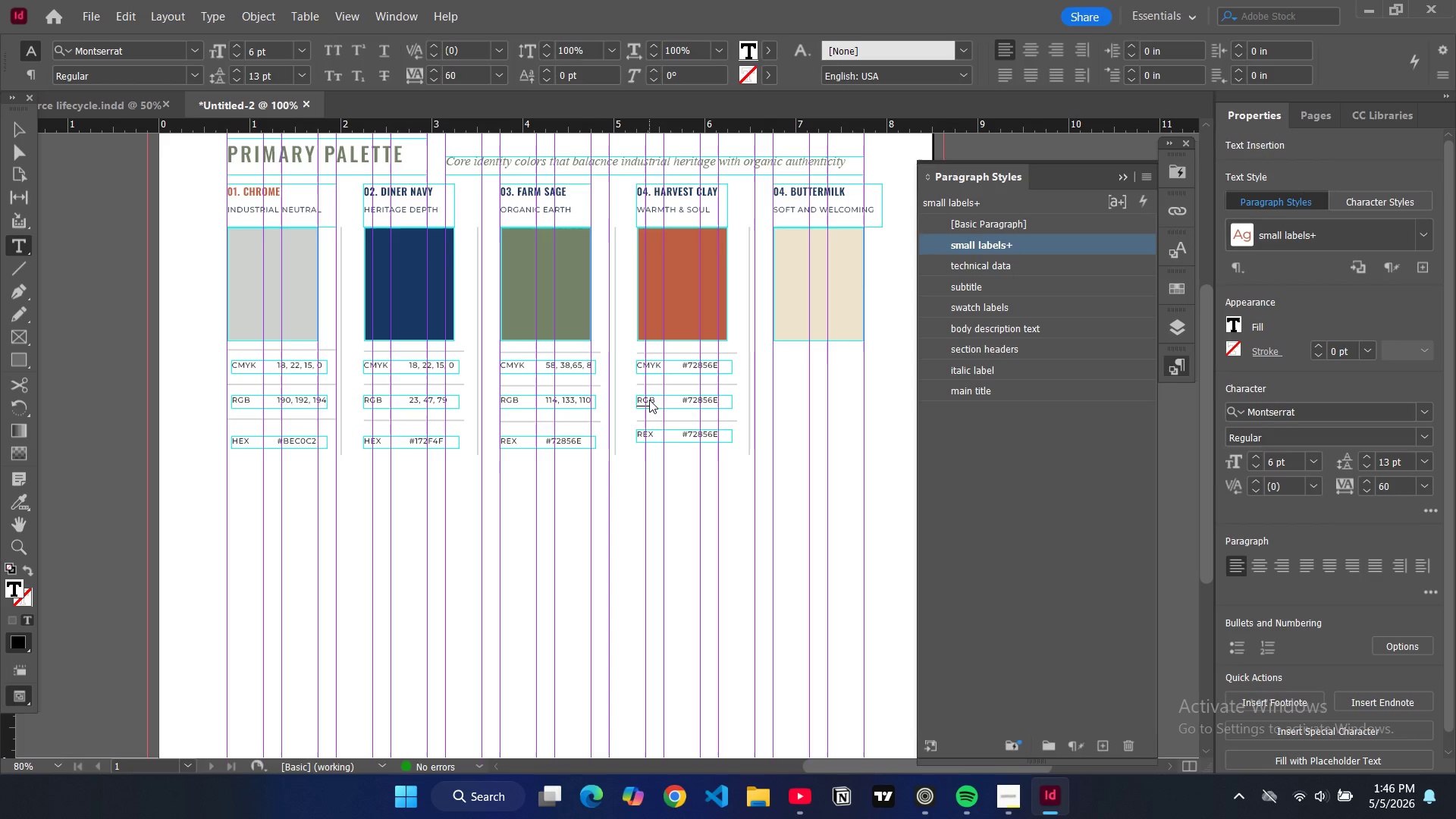 
left_click([506, 444])
 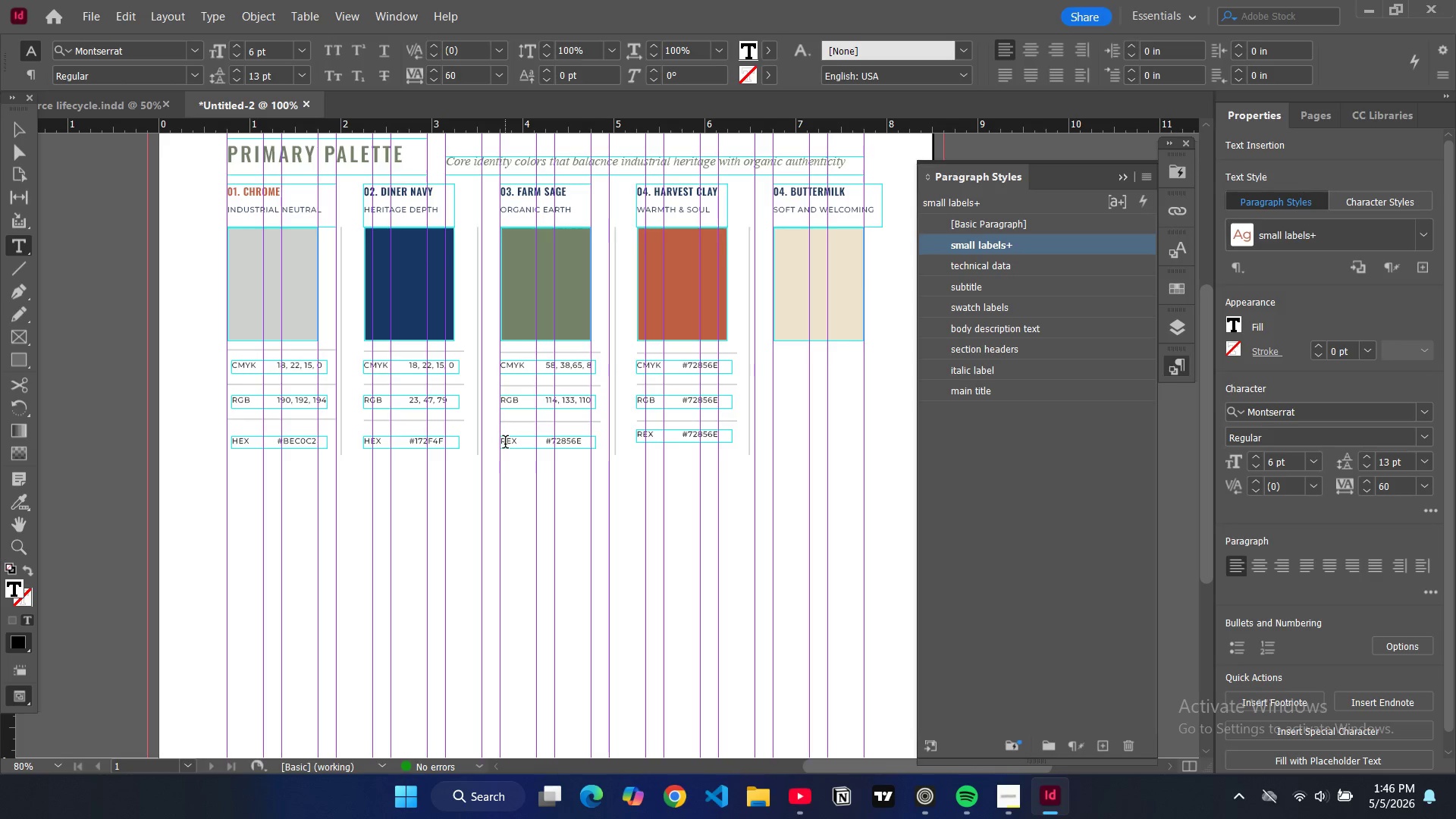 
key(Backspace)
 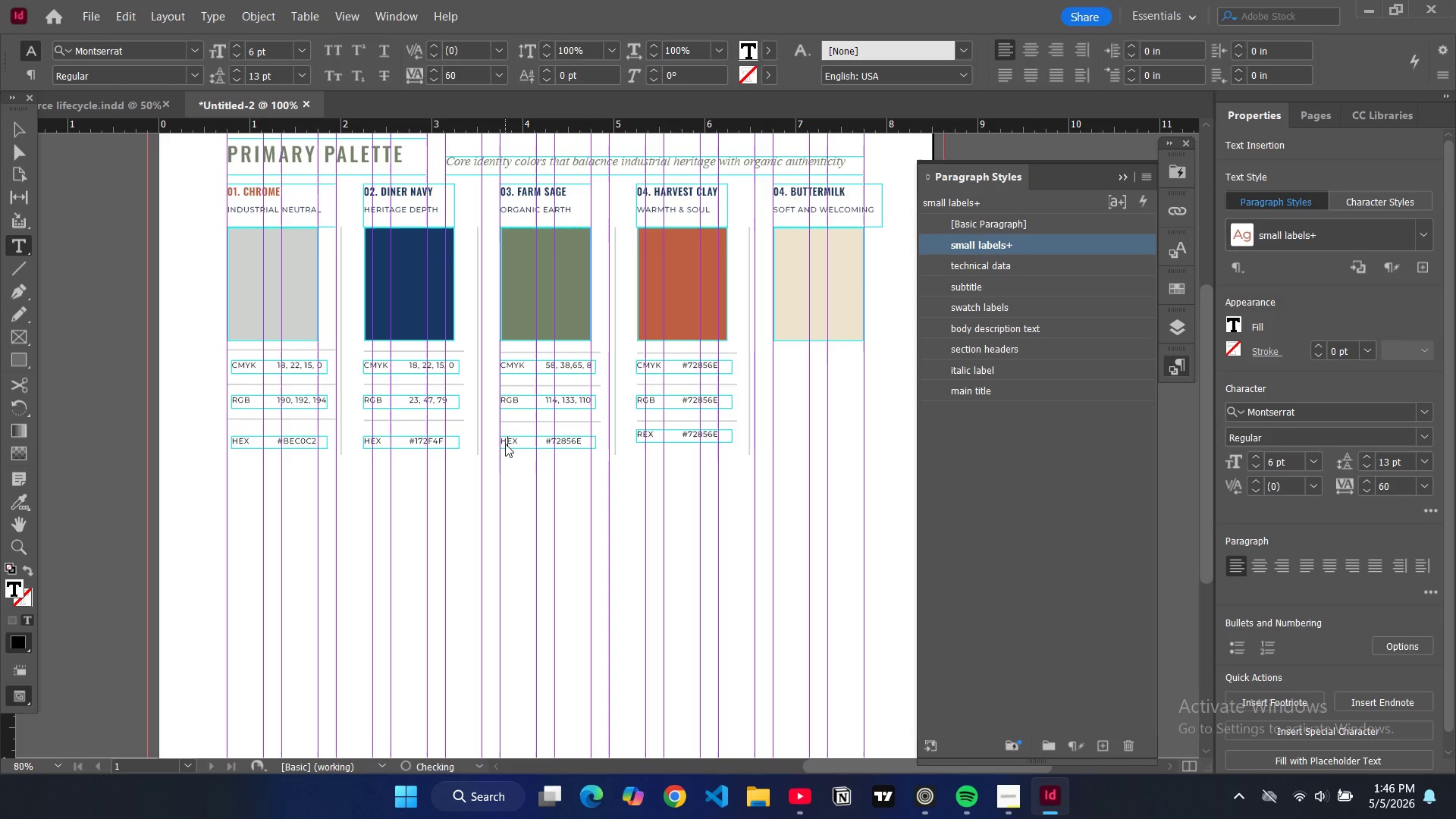 
key(H)
 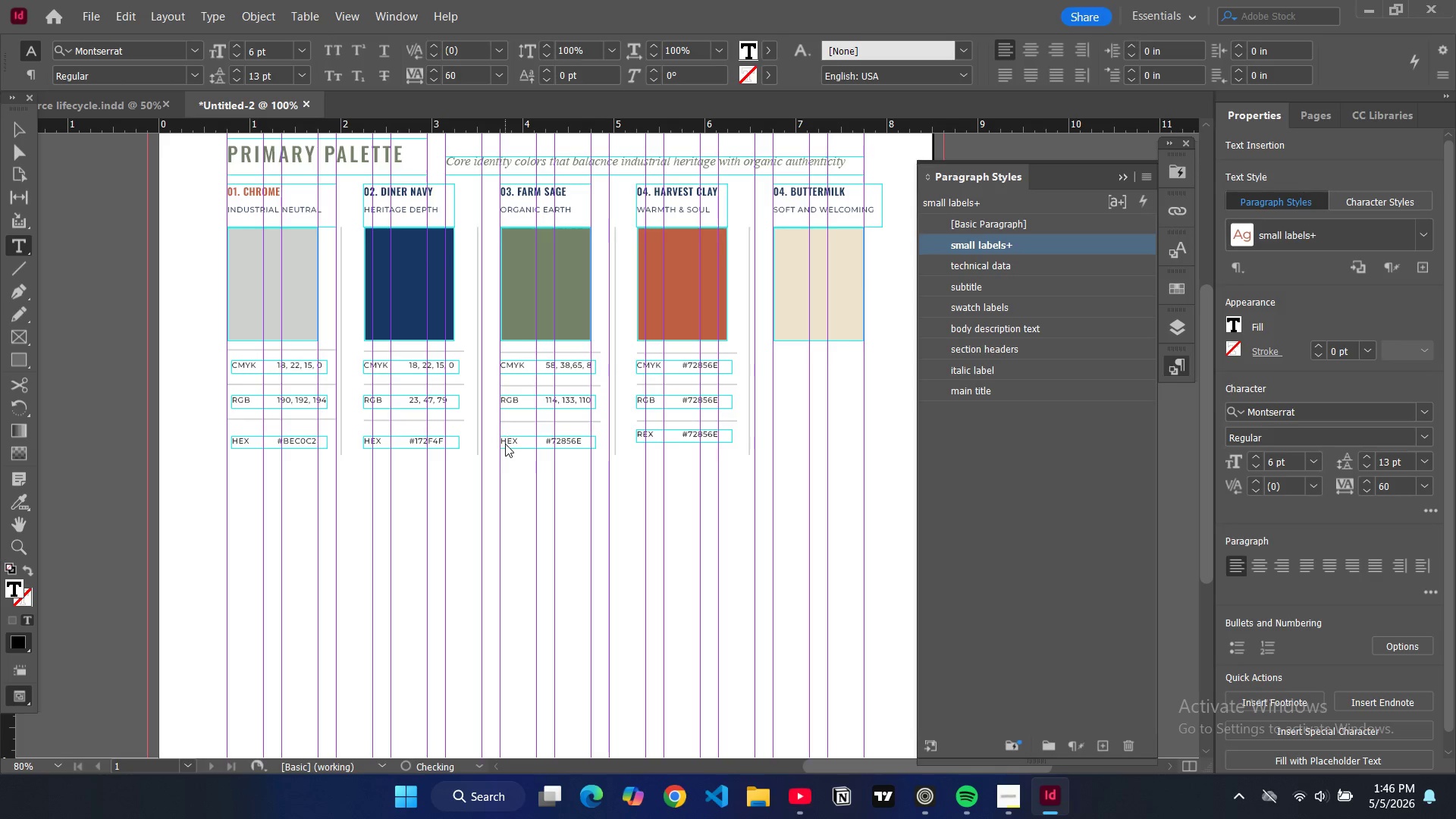 
key(ArrowRight)
 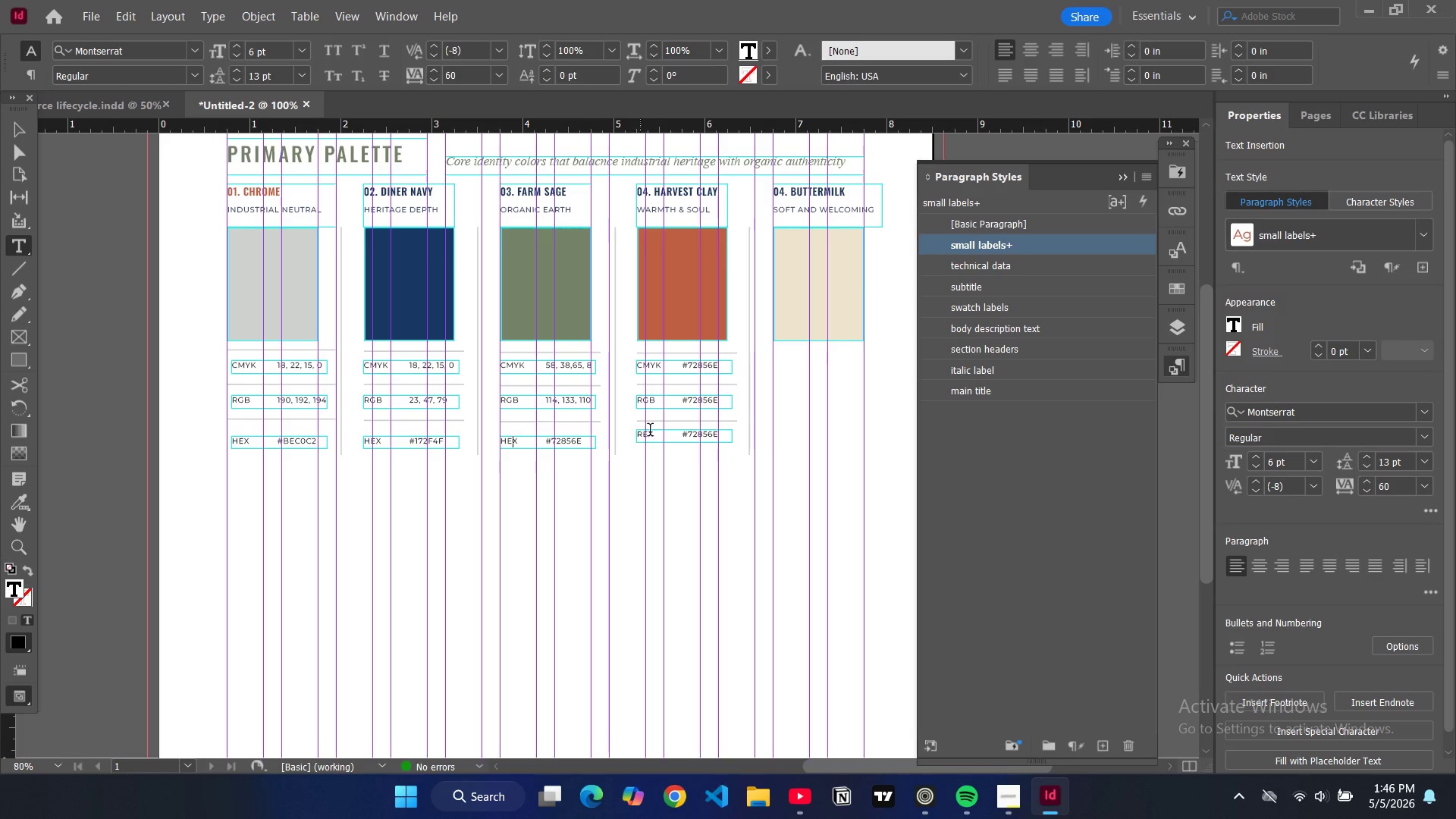 
left_click([642, 436])
 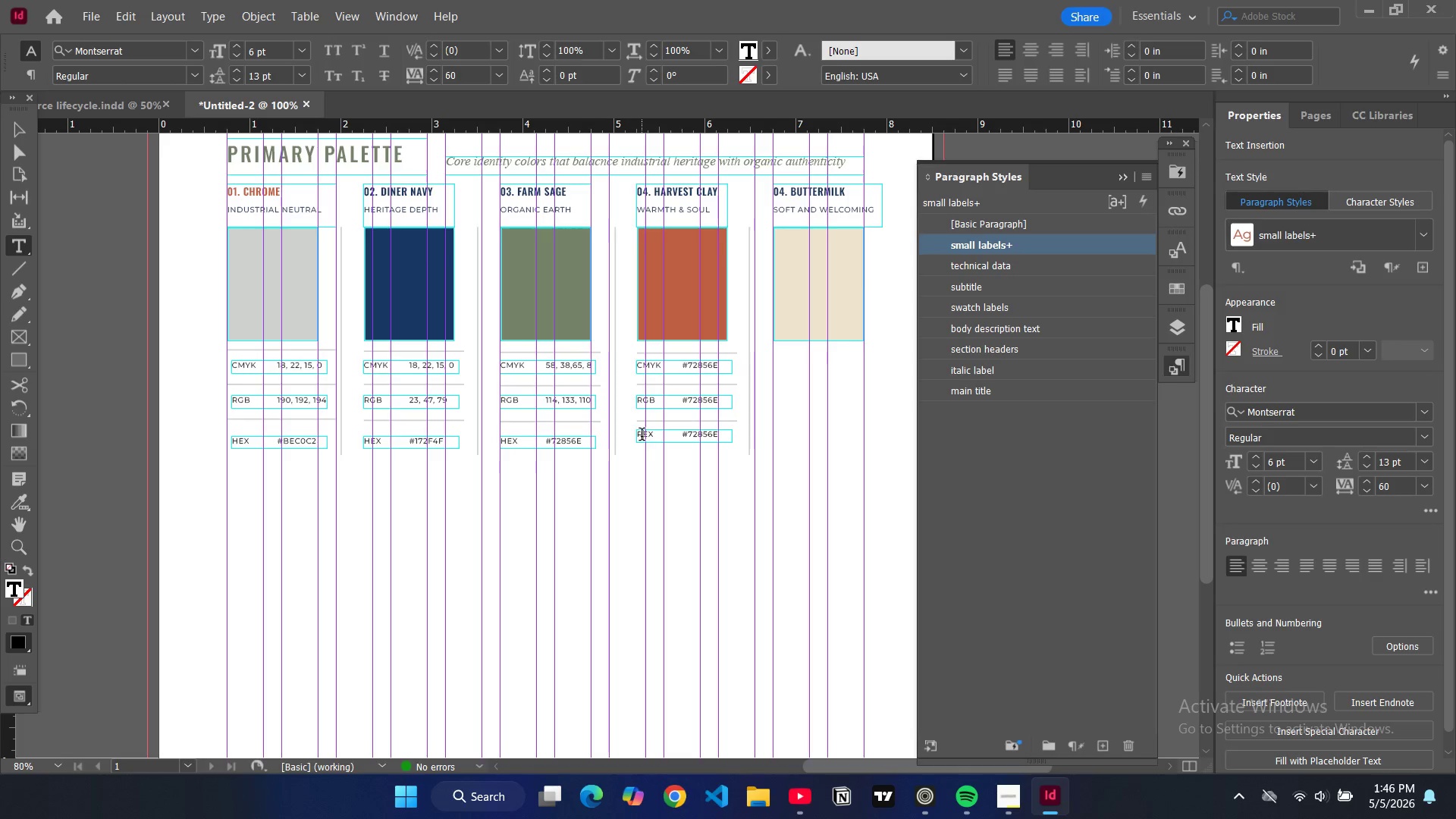 
key(Backspace)
 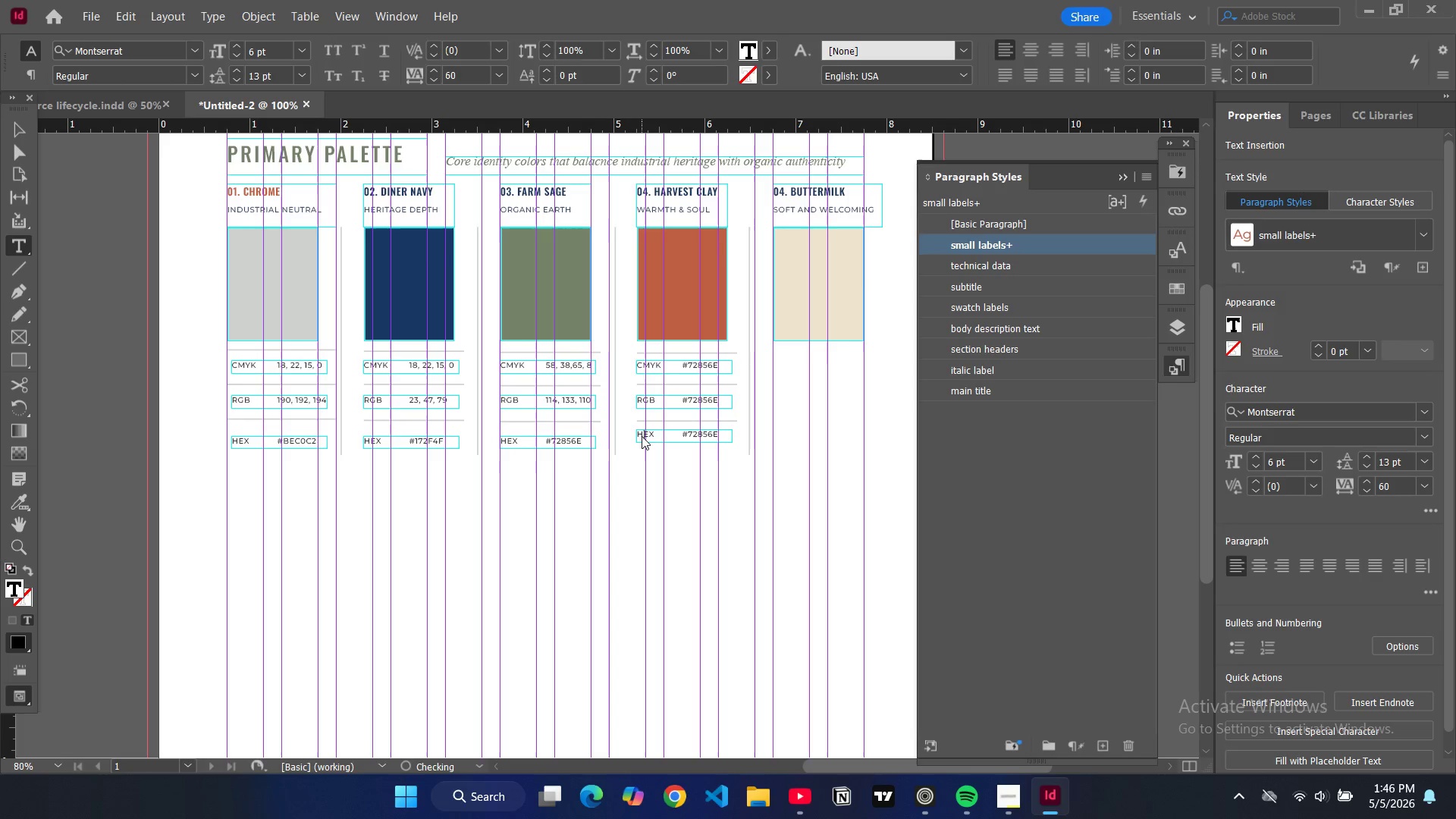 
key(H)
 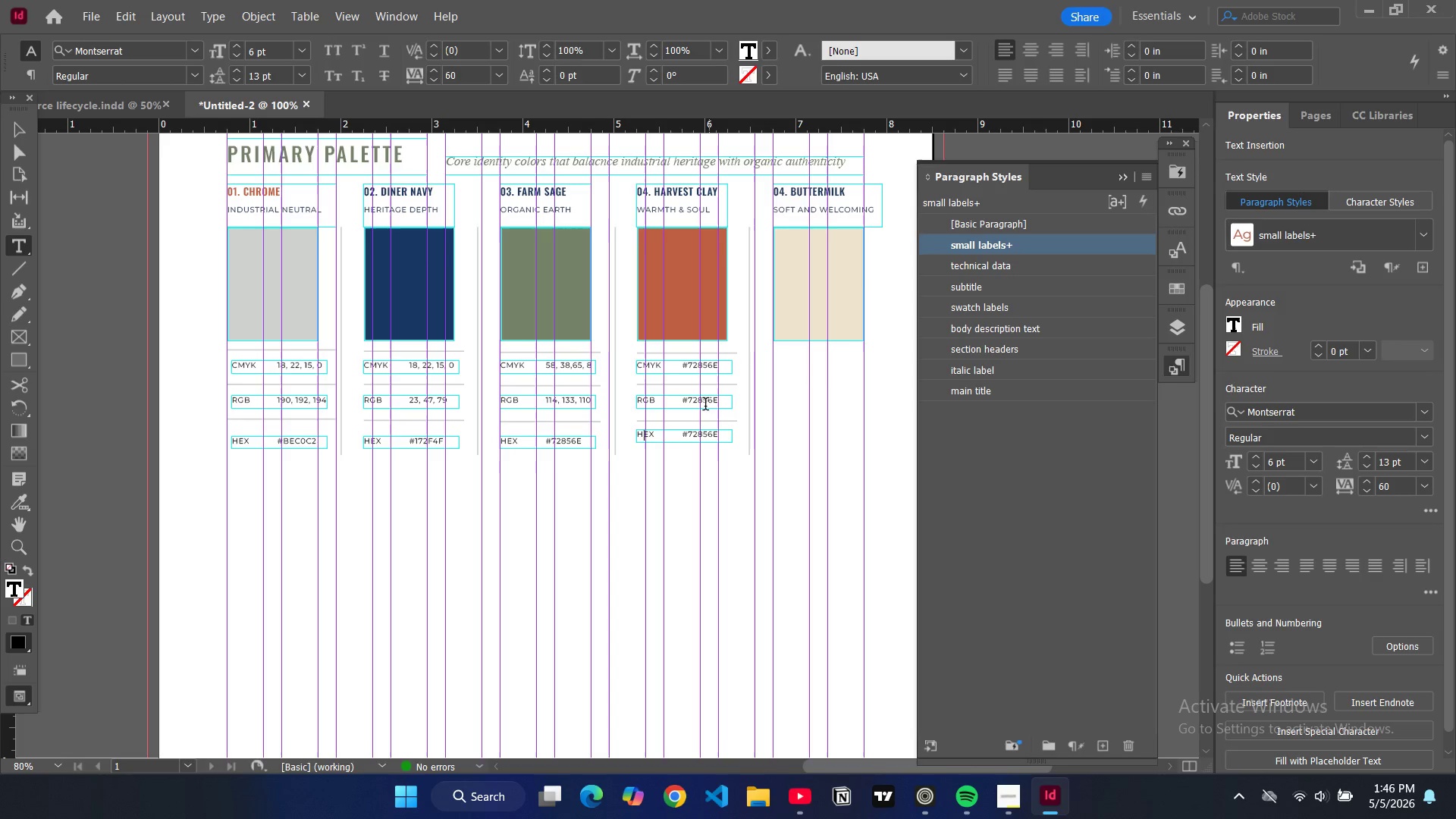 
double_click([702, 399])
 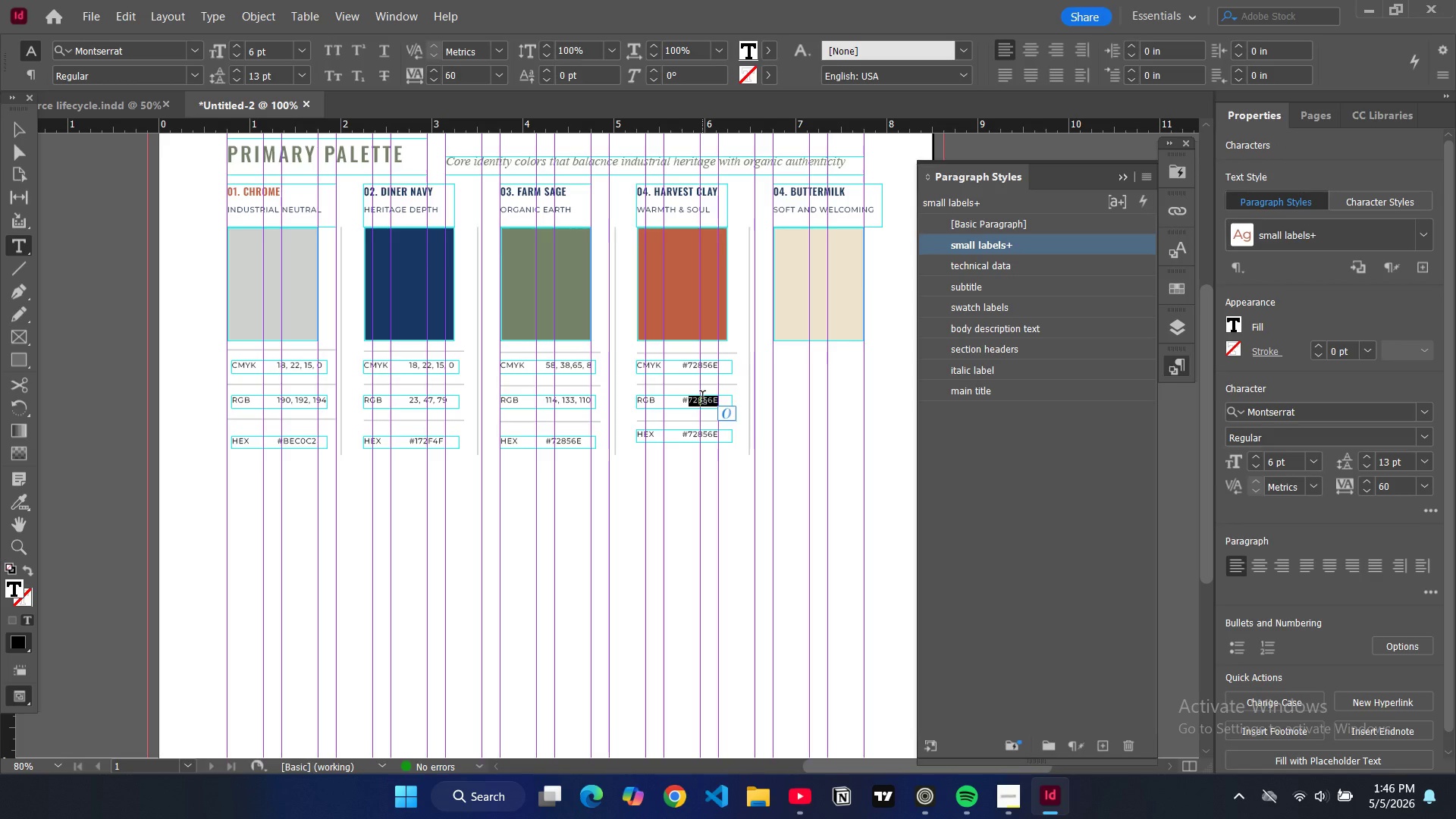 
key(Backspace)
key(Backspace)
type(194, 100, 72)
 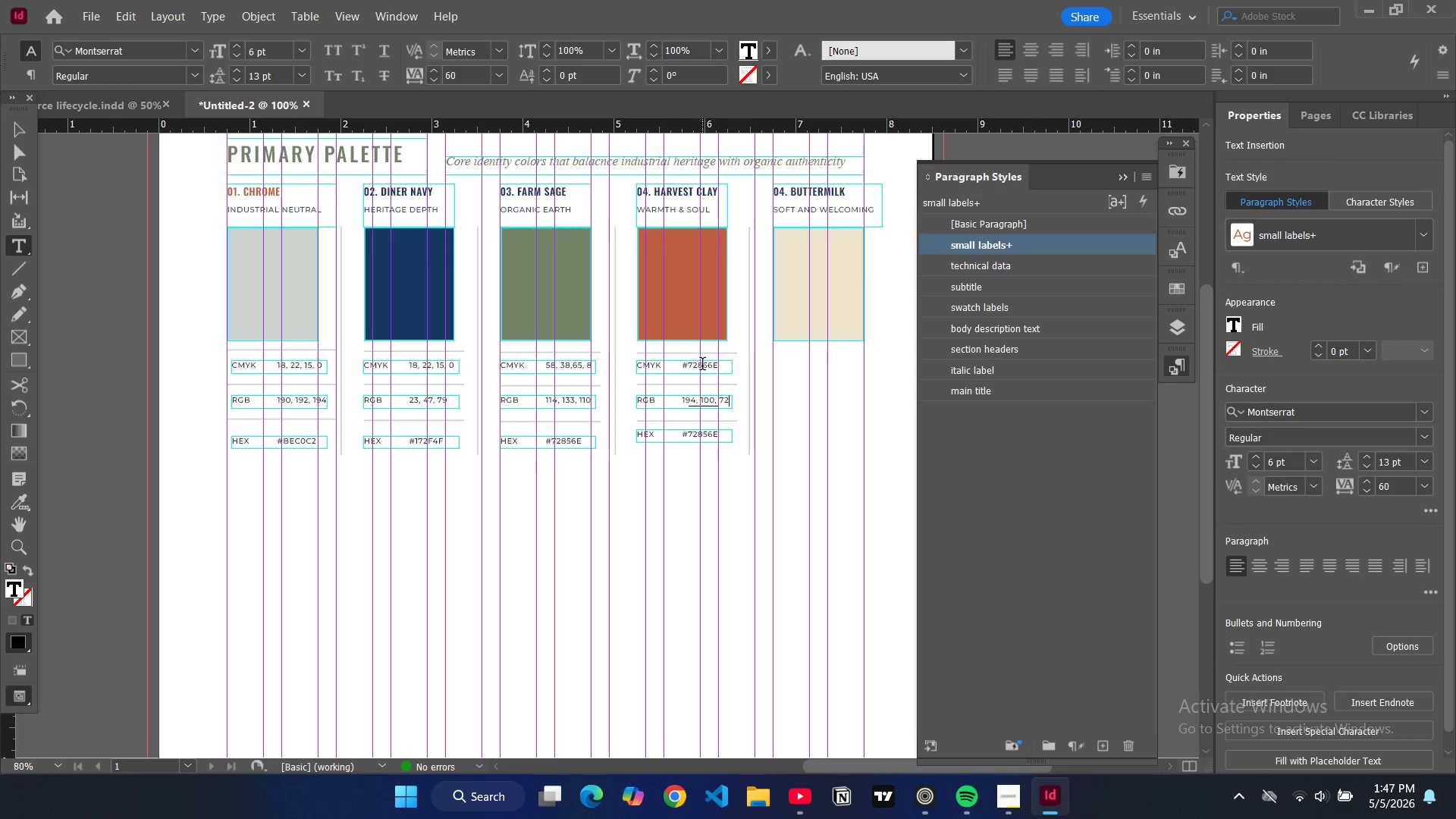 
double_click([704, 365])
 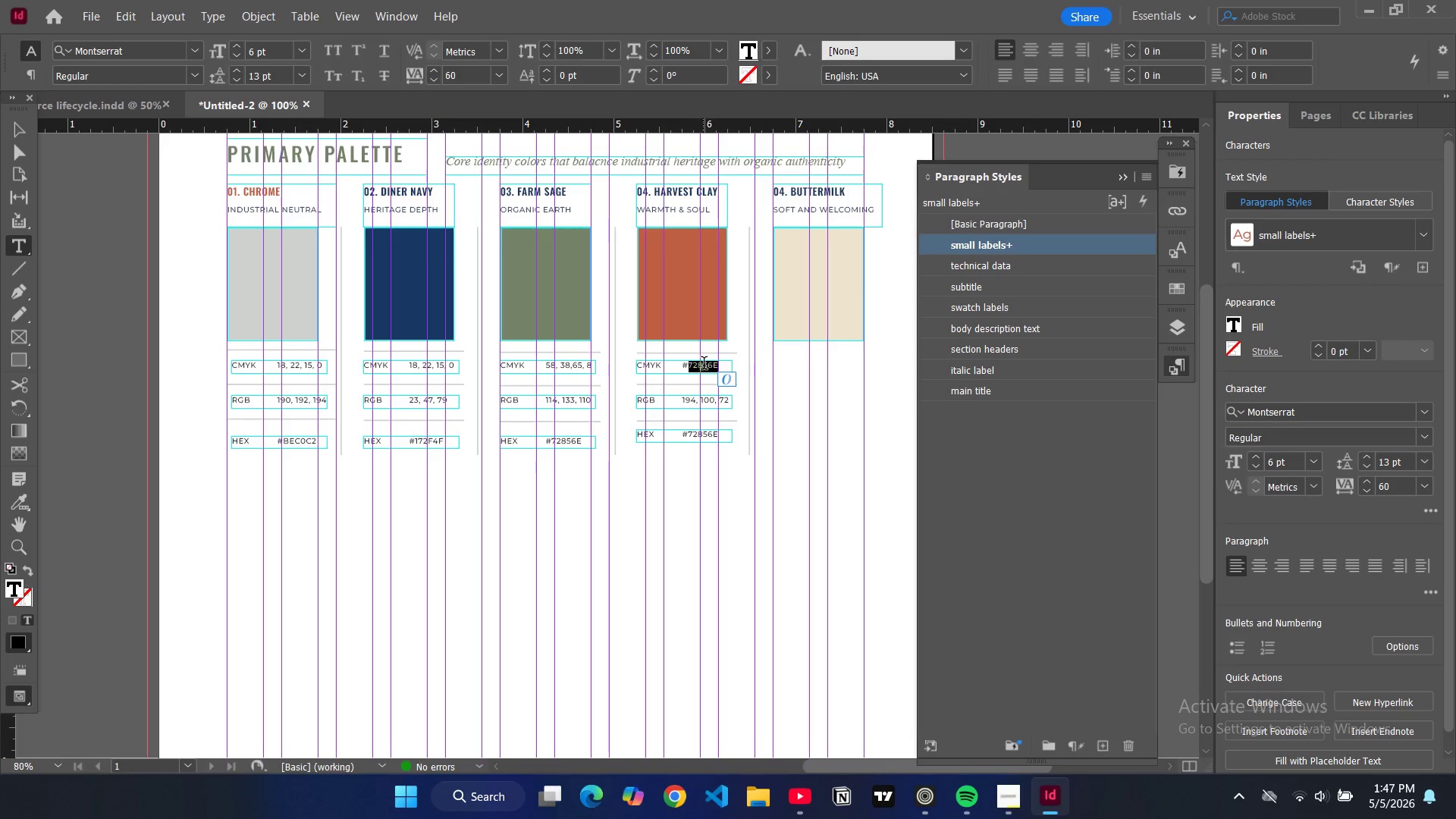 
key(Backspace)
key(Backspace)
type(20, 74, 78, 6)
 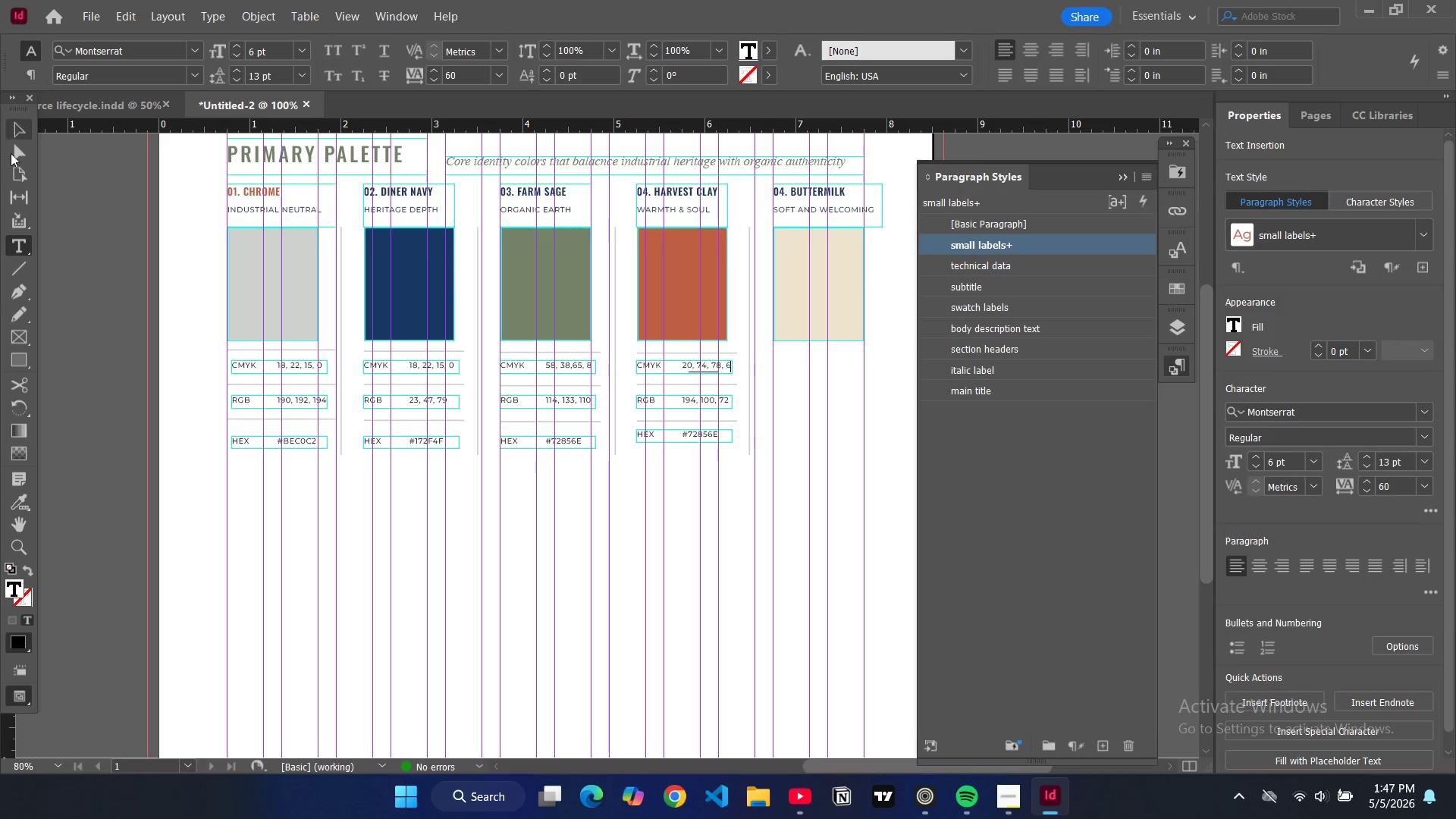 
left_click([24, 130])
 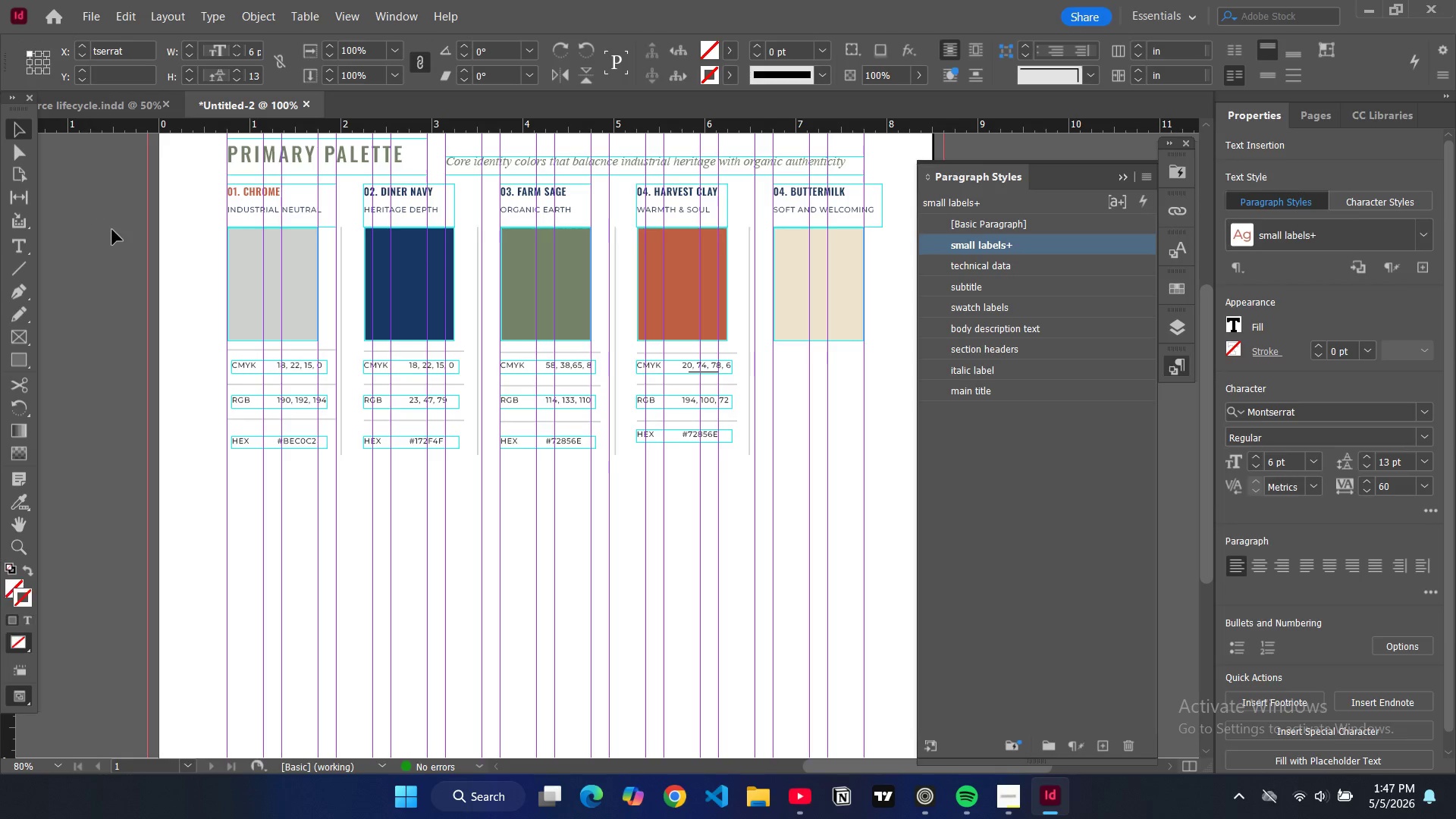 
left_click([112, 230])
 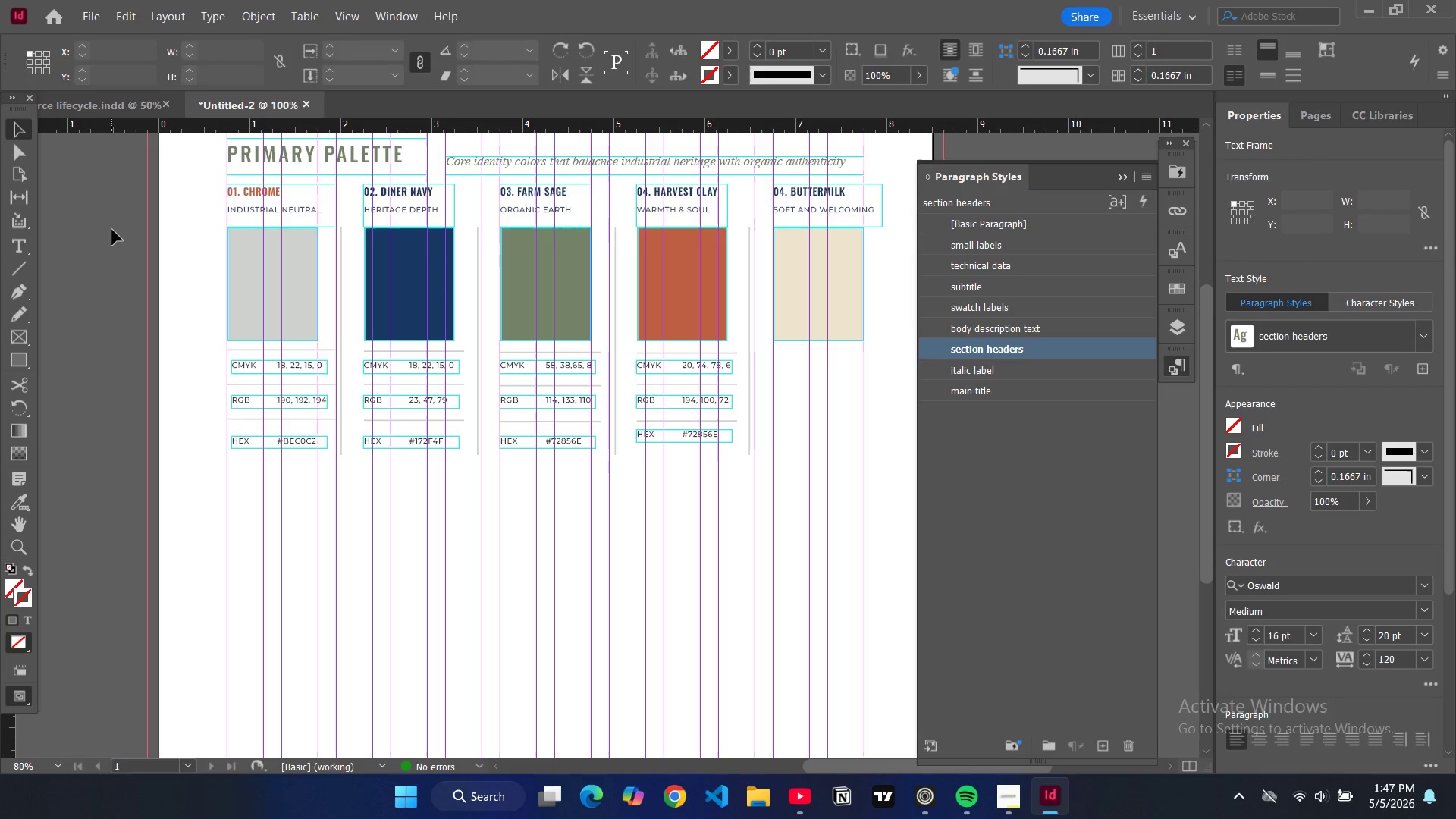 
key(W)
 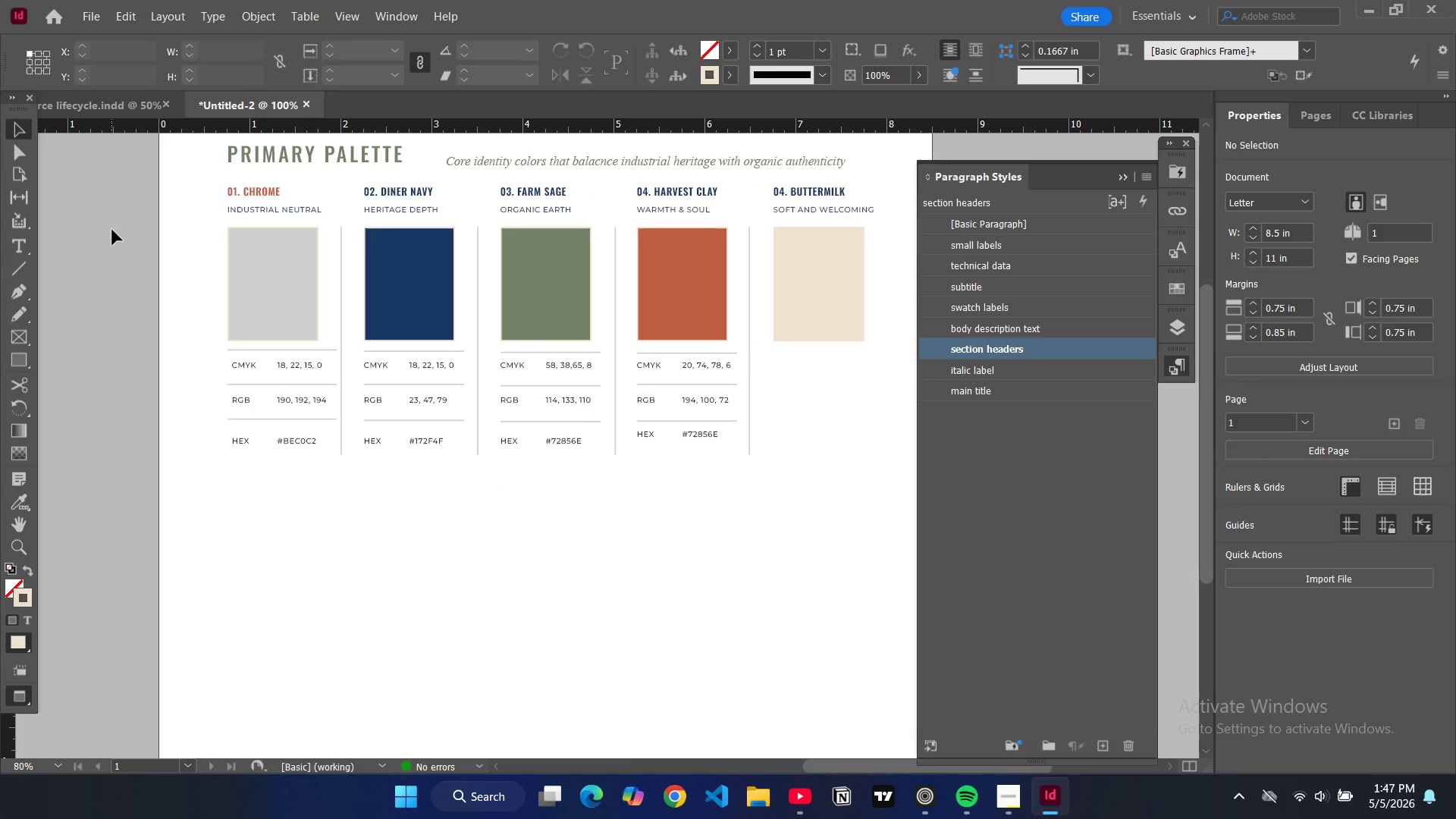 
wait(8.89)
 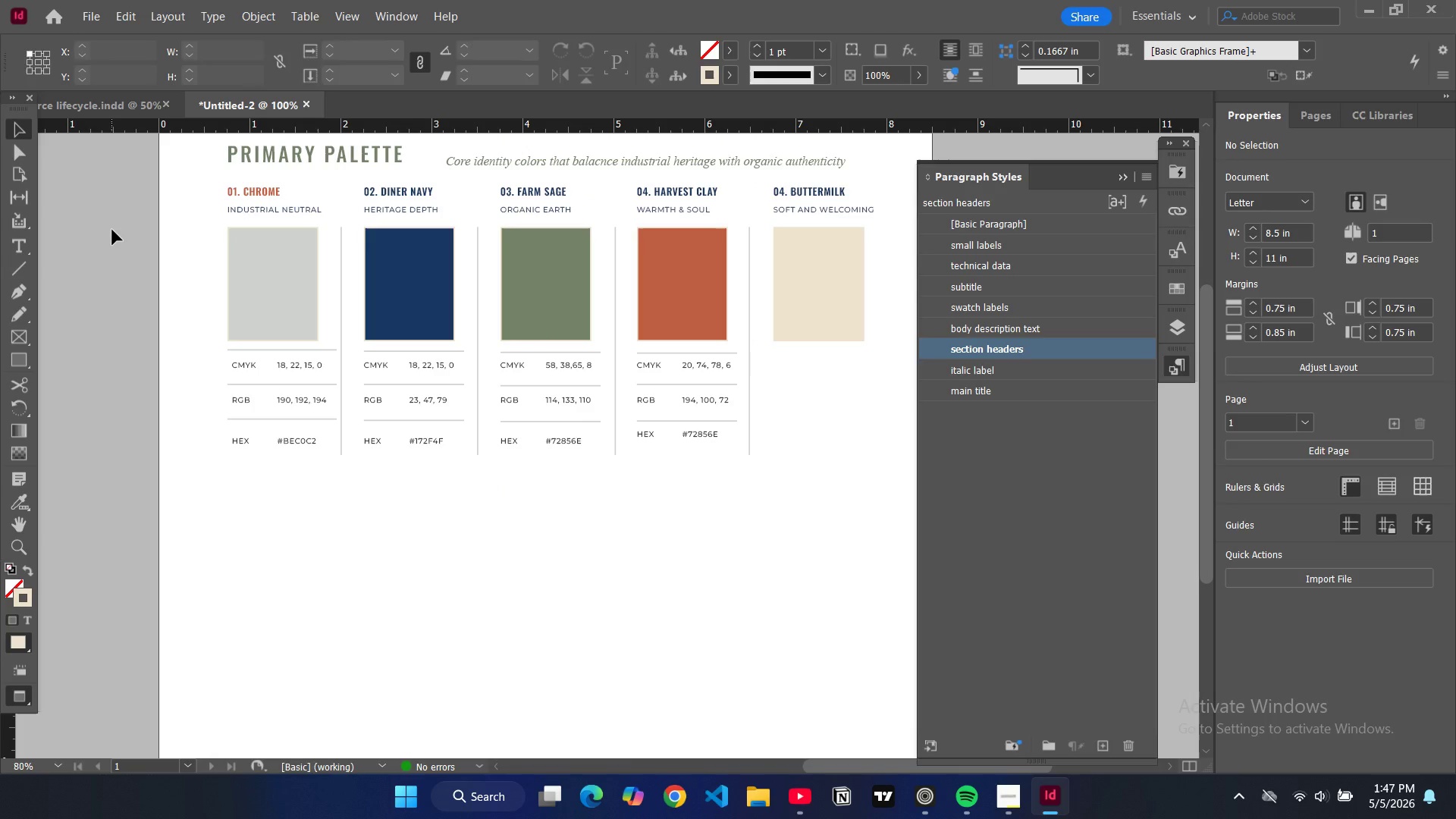 
scroll: coordinate [561, 426], scroll_direction: up, amount: 4.0
 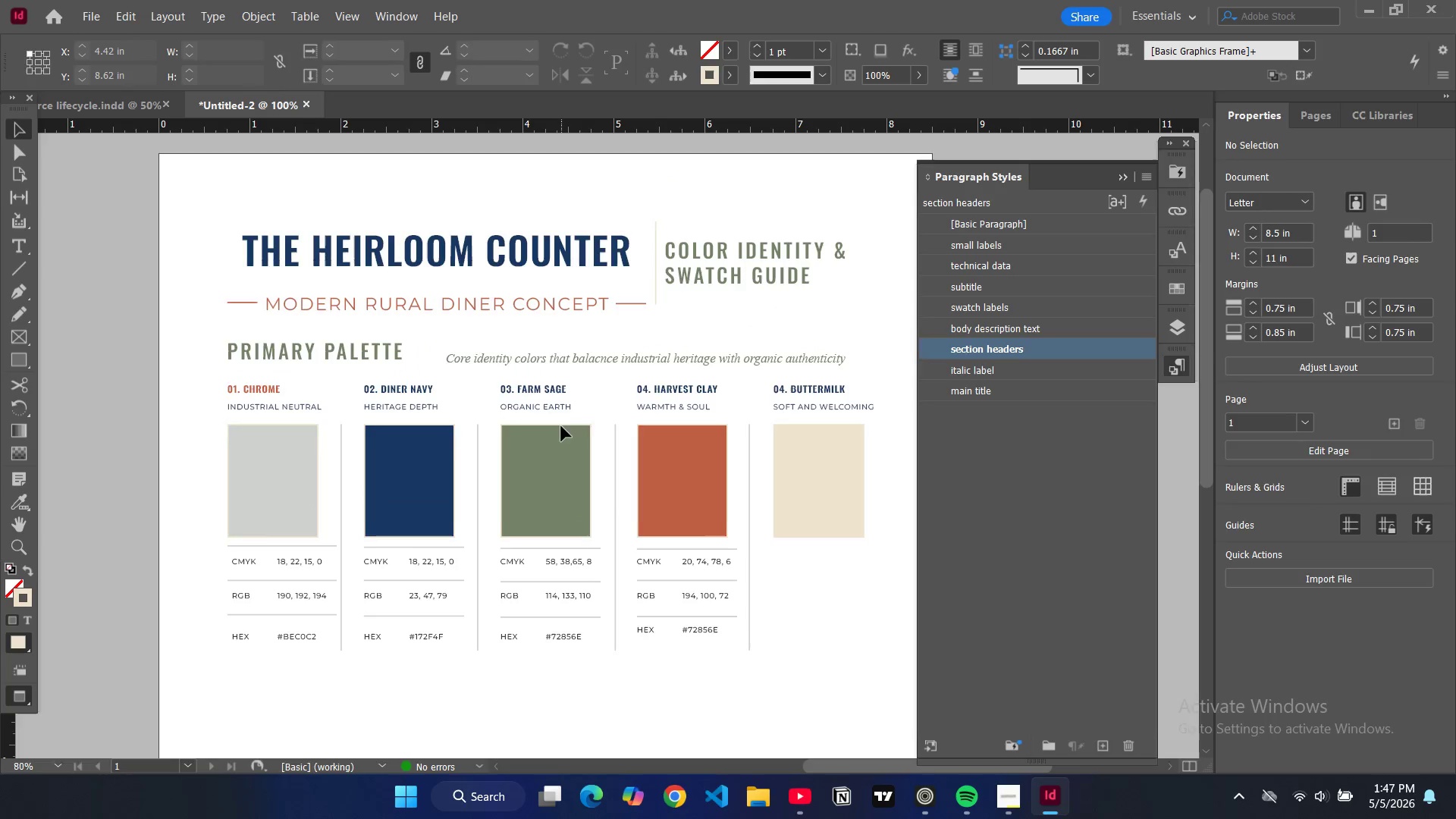 
key(W)
 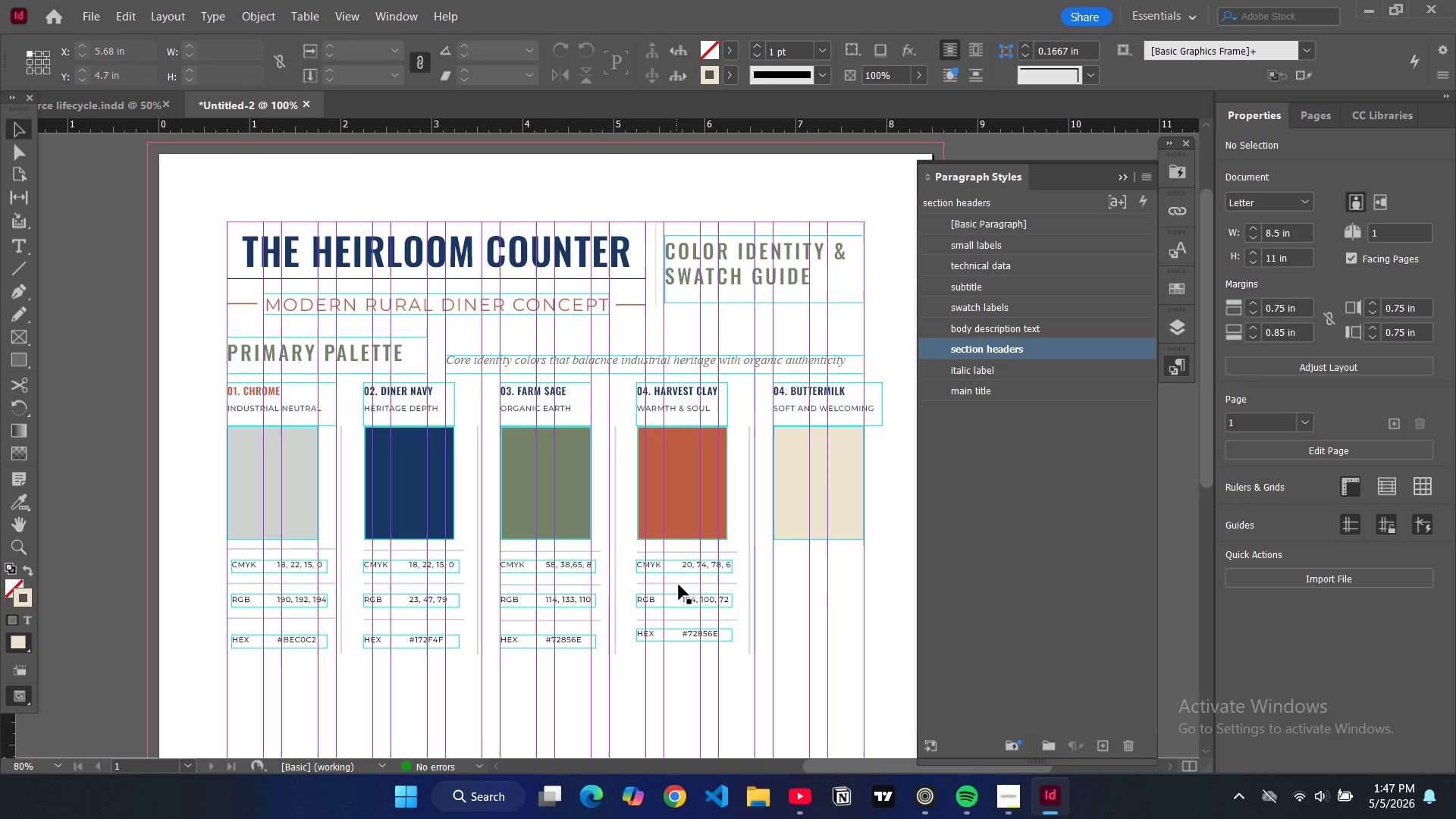 
left_click([679, 582])
 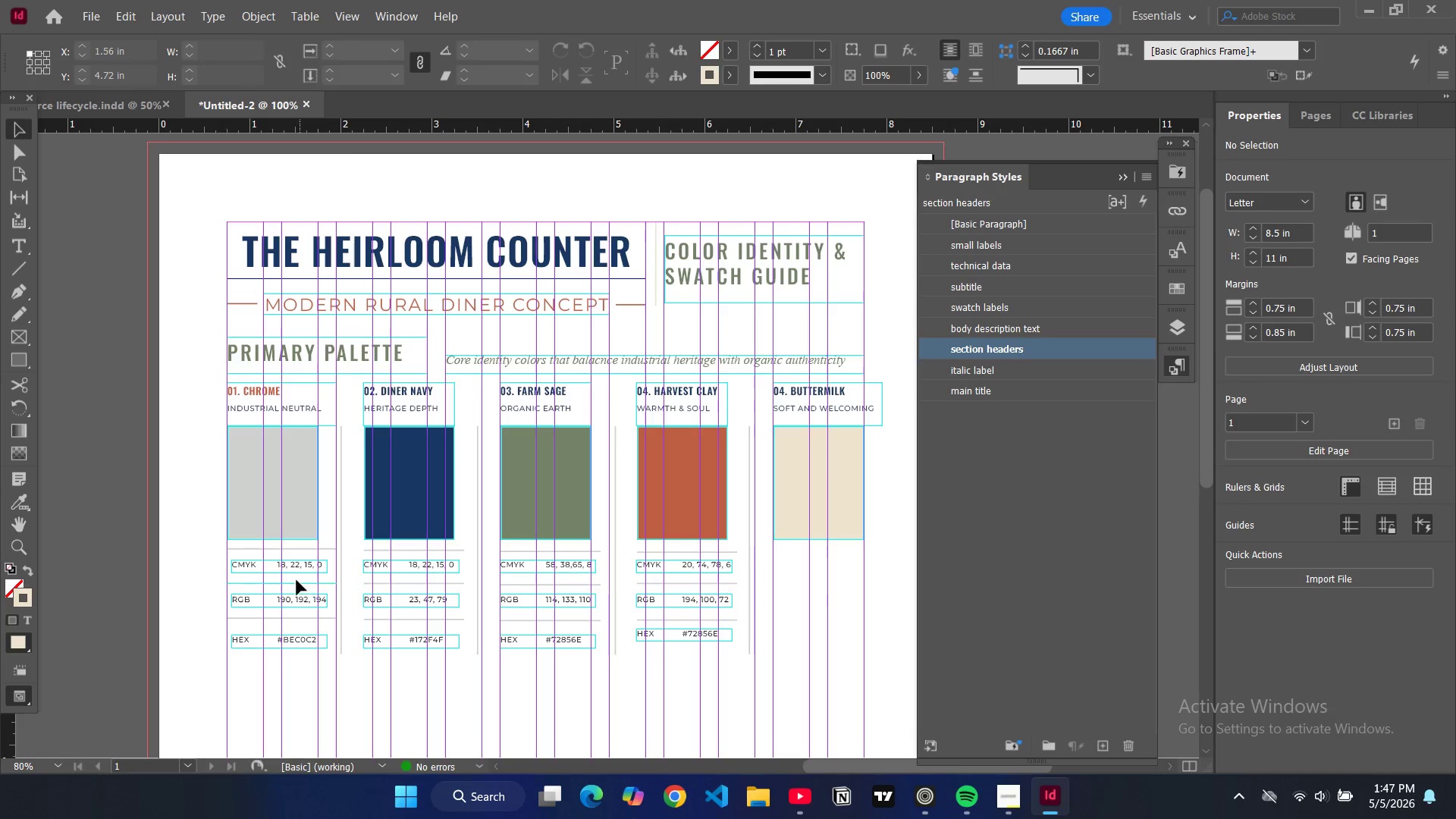 
left_click([301, 583])
 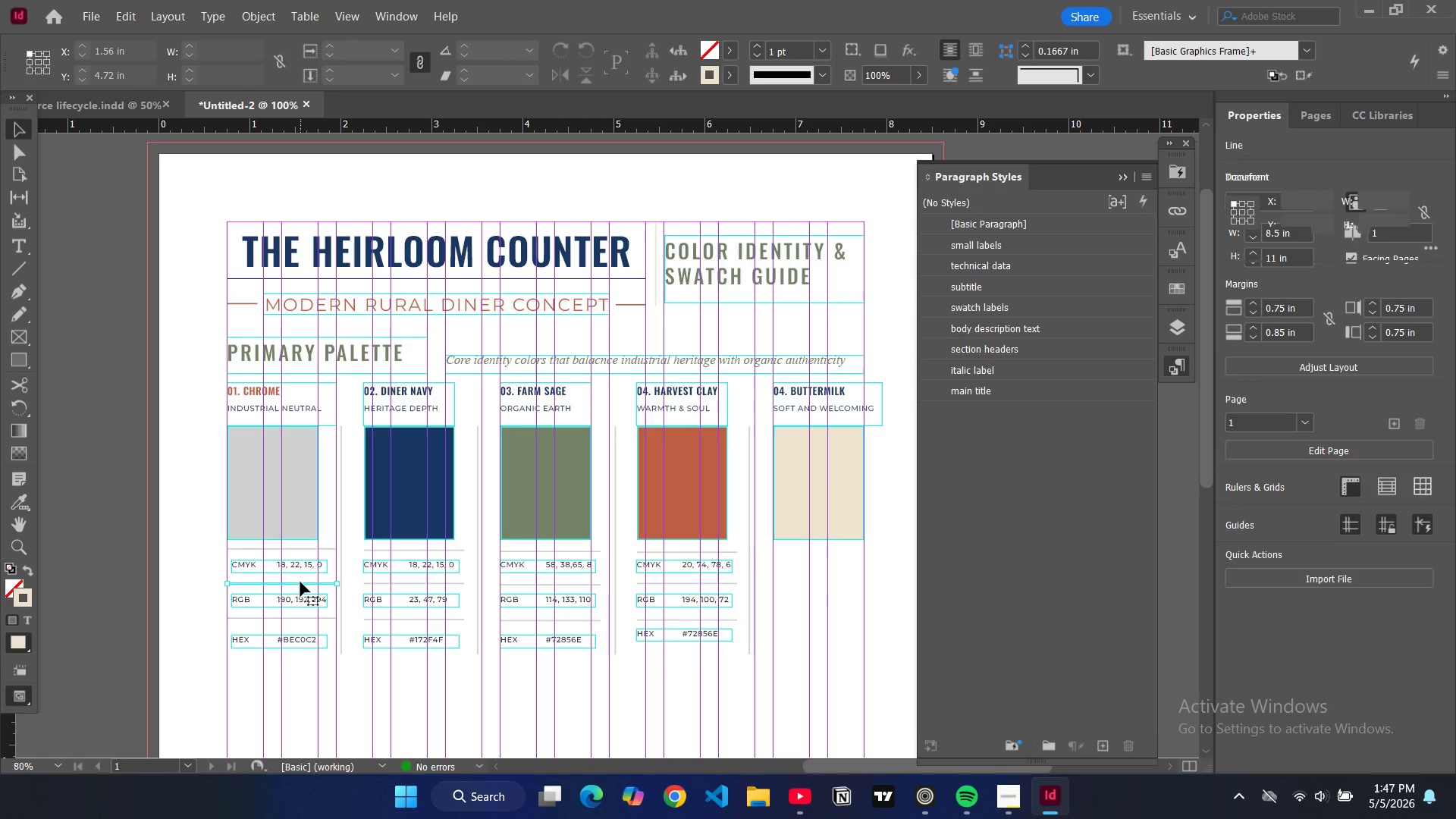 
left_click_drag(start_coordinate=[300, 582], to_coordinate=[300, 576])
 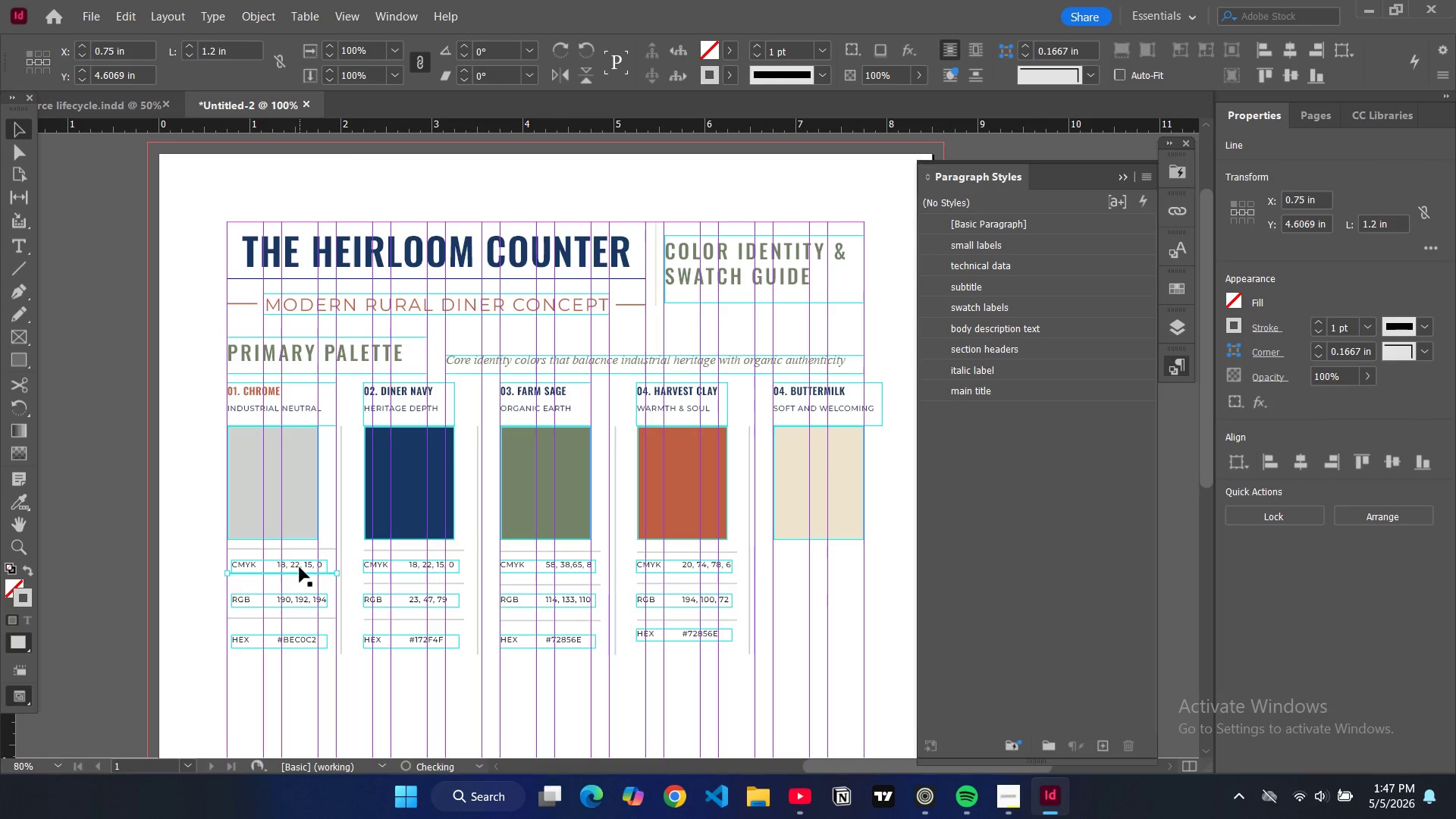 
left_click([300, 567])
 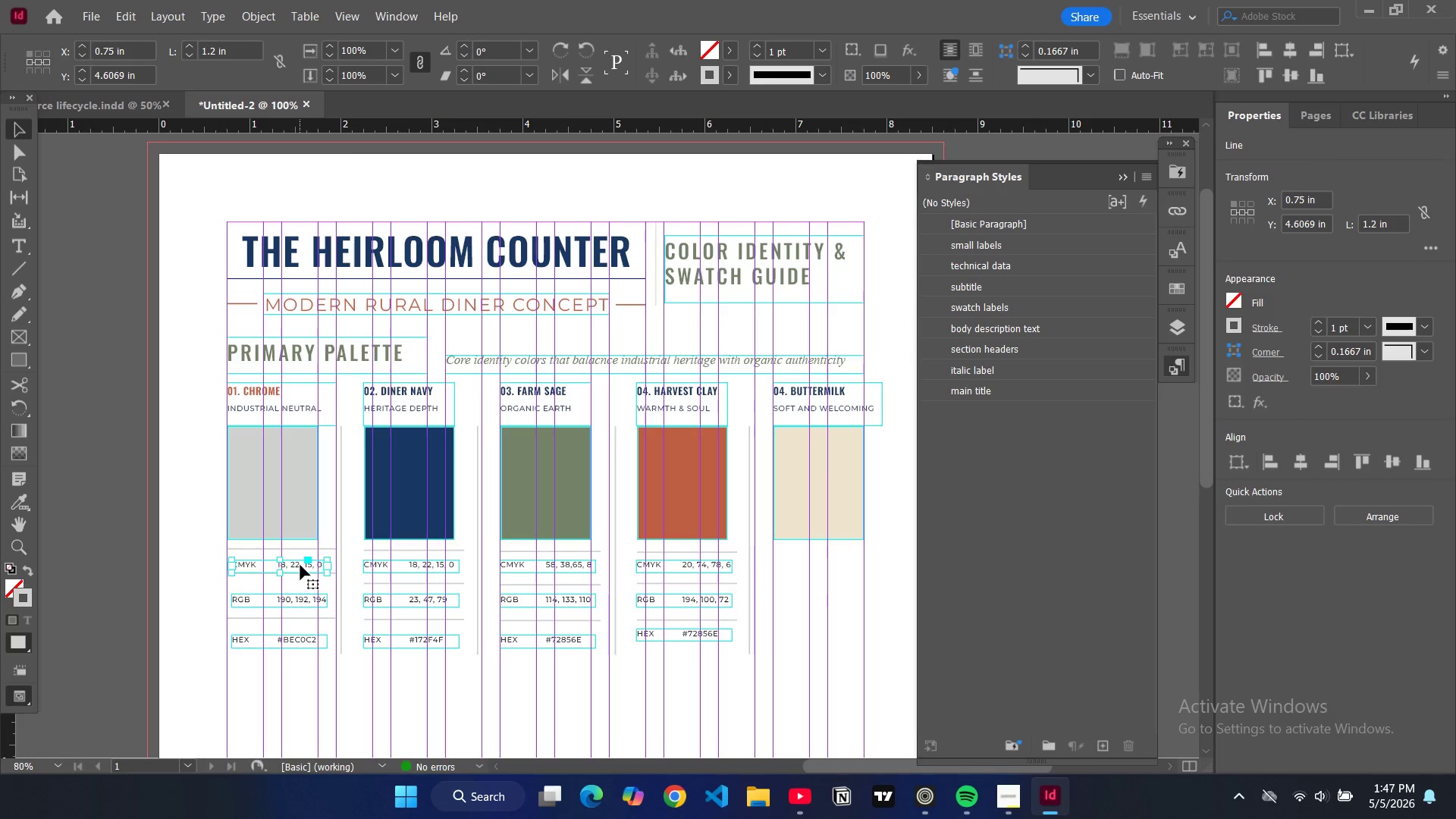 
left_click_drag(start_coordinate=[300, 565], to_coordinate=[300, 561])
 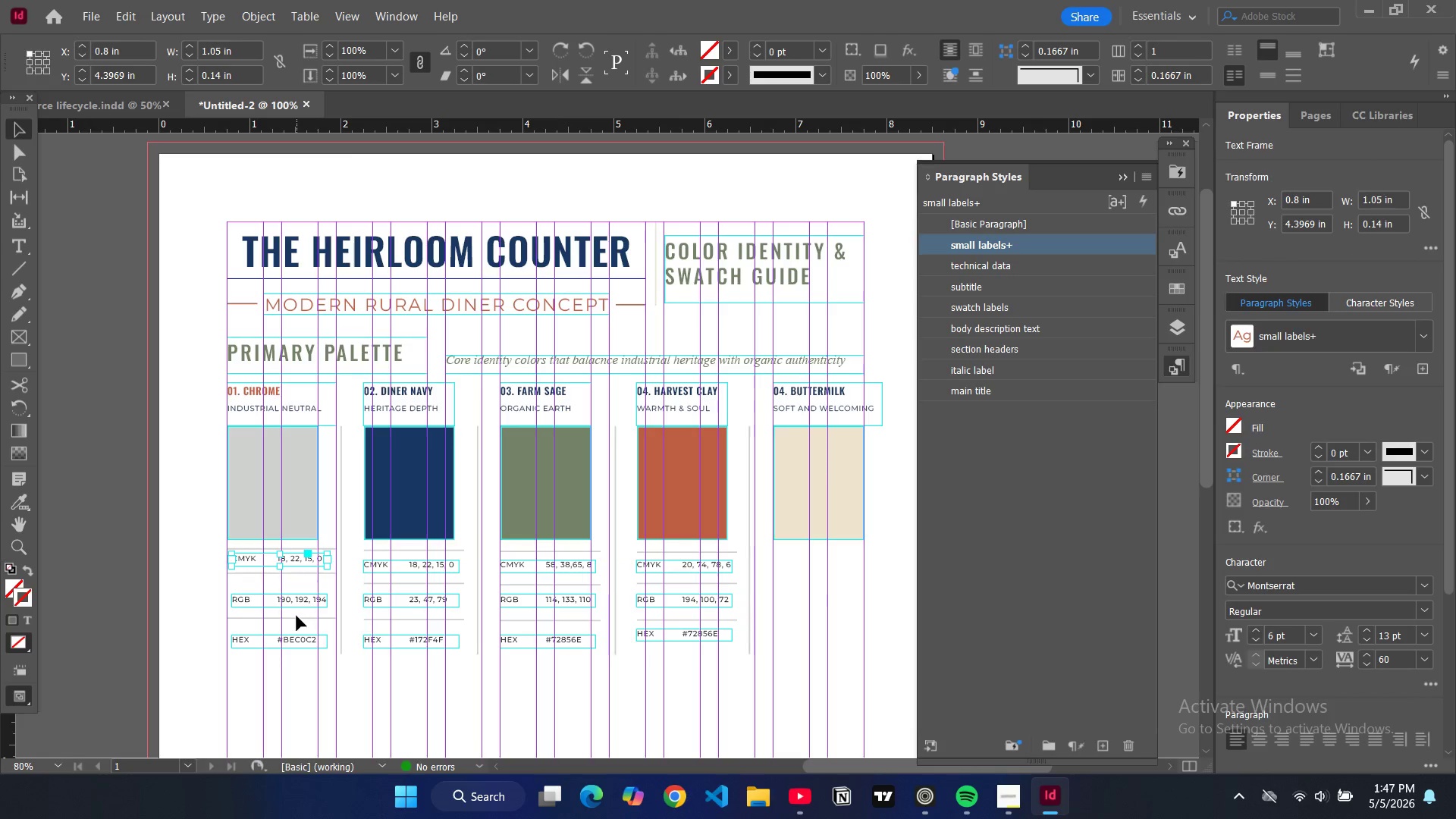 
left_click([297, 617])
 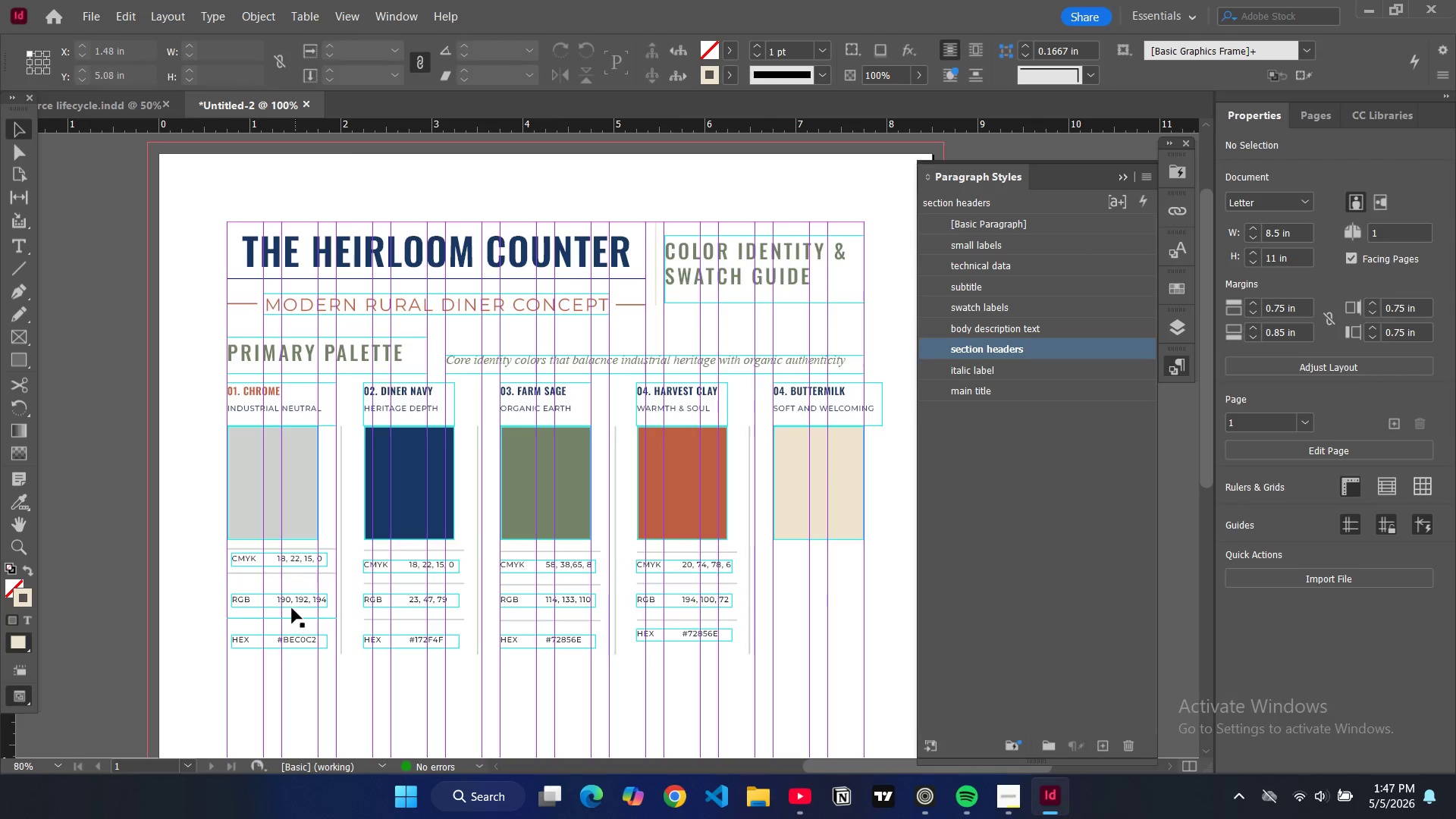 
left_click([290, 602])
 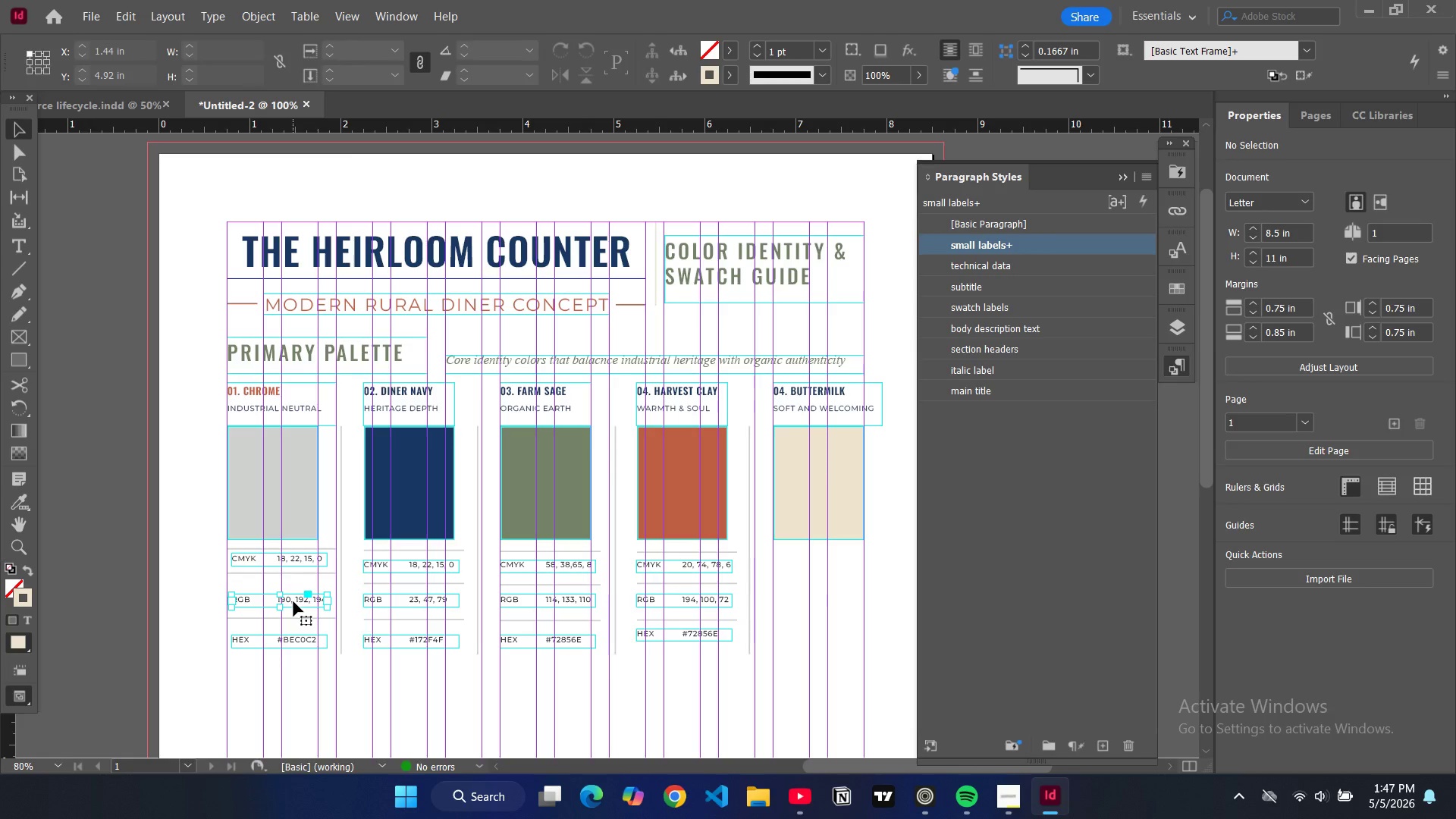 
left_click_drag(start_coordinate=[293, 601], to_coordinate=[297, 585])
 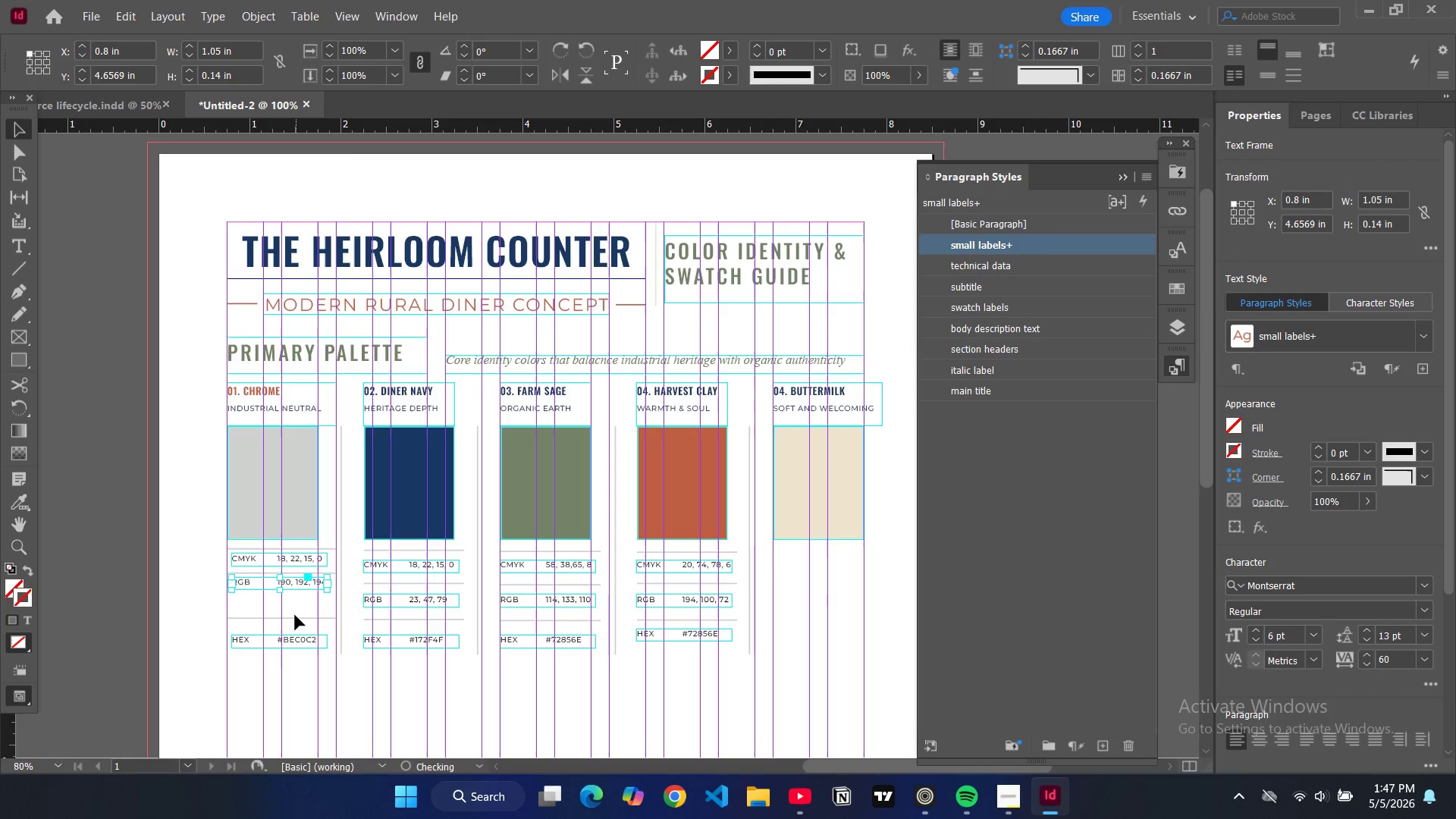 
left_click([295, 615])
 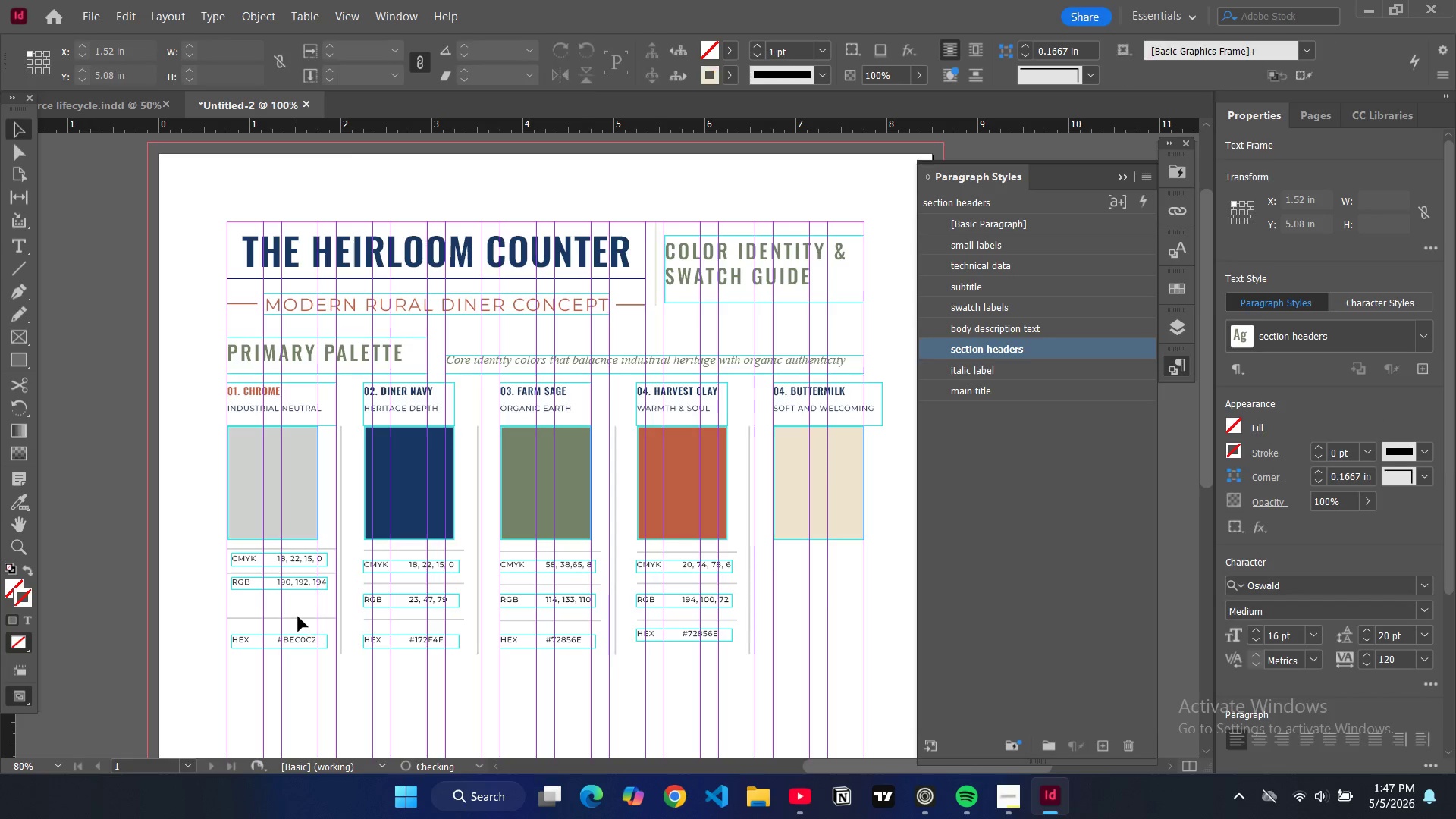 
left_click([298, 617])
 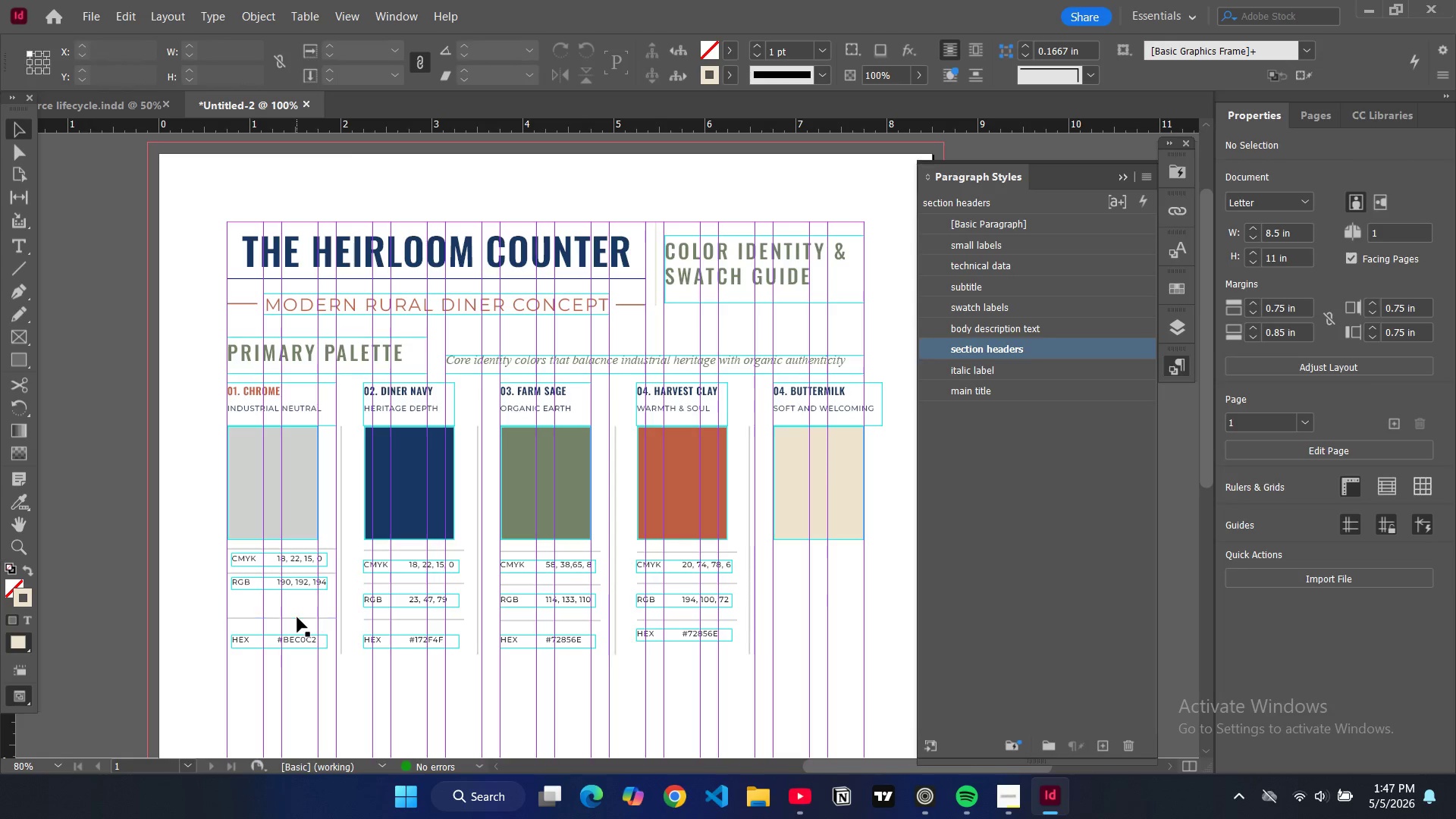 
double_click([298, 619])
 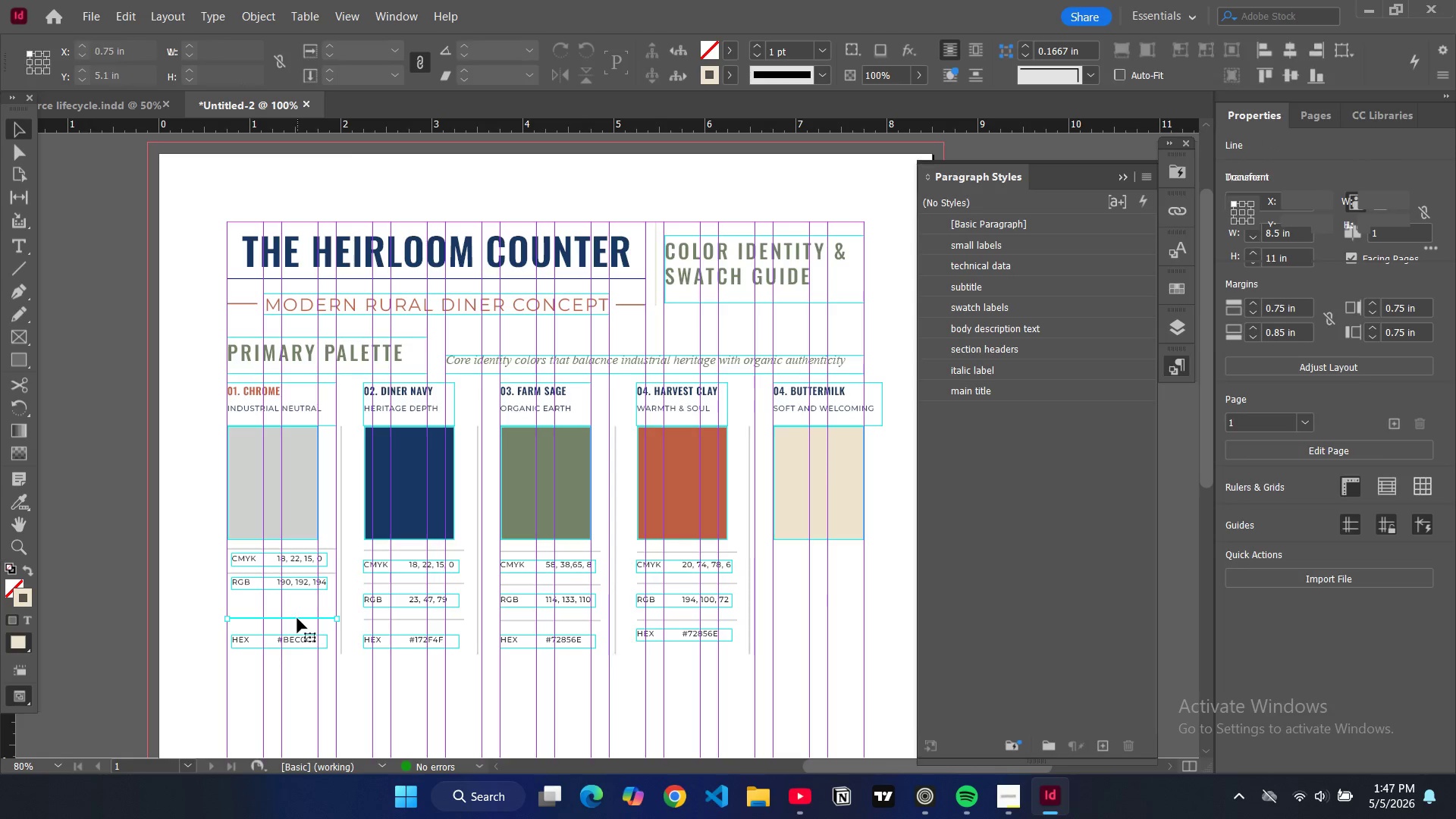 
left_click_drag(start_coordinate=[297, 618], to_coordinate=[297, 594])
 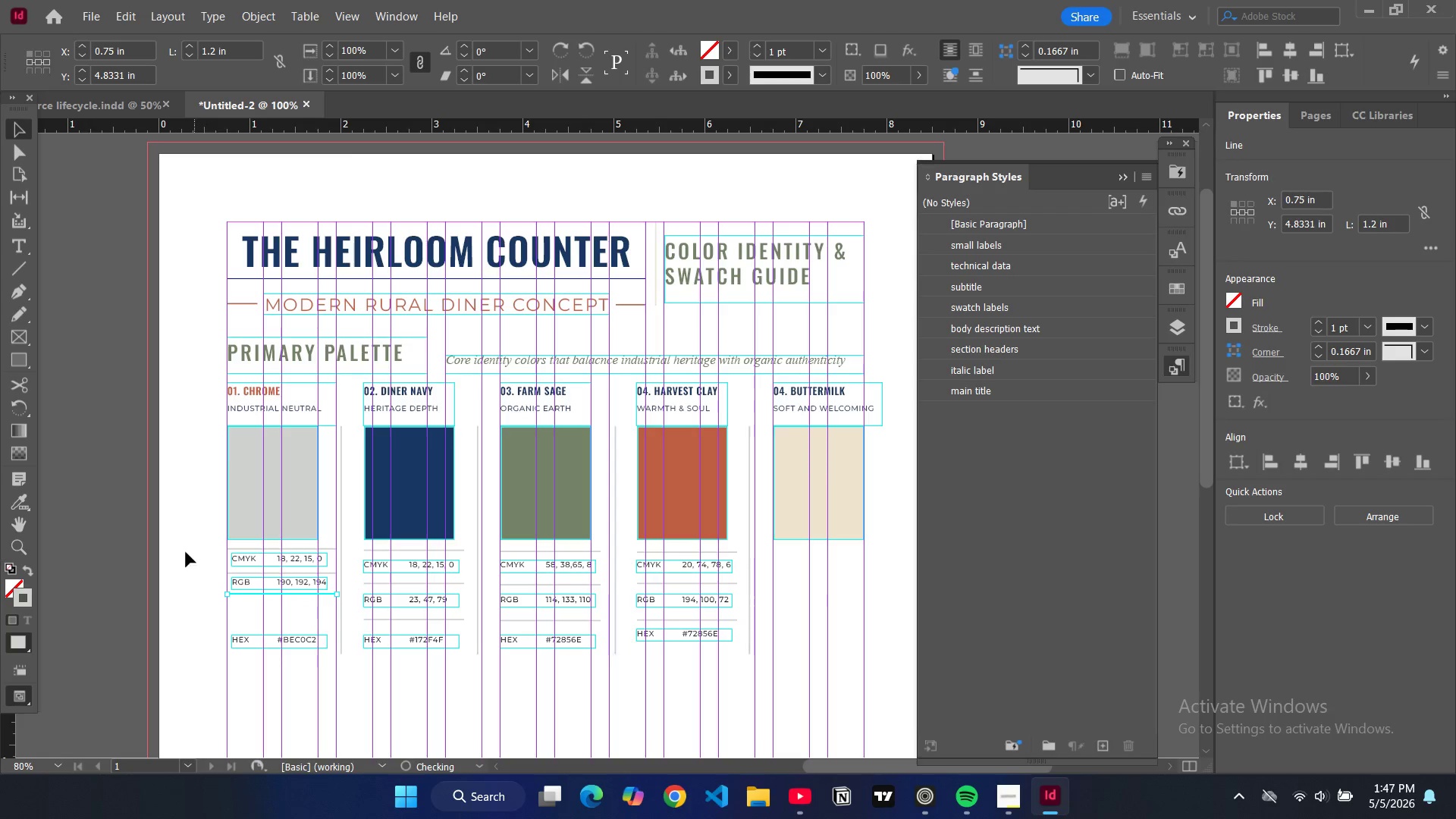 
left_click([184, 549])
 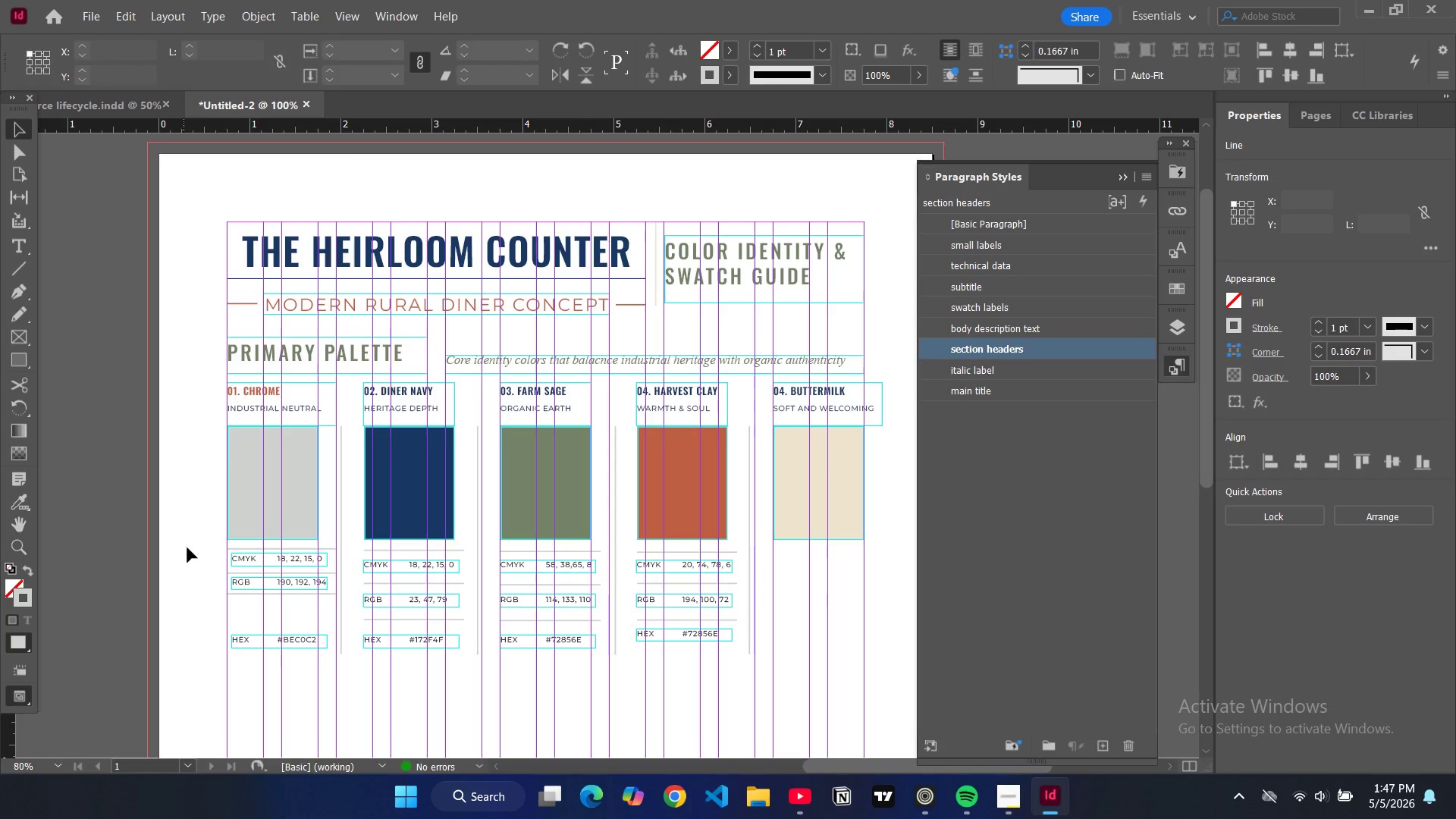 
type(WW)
 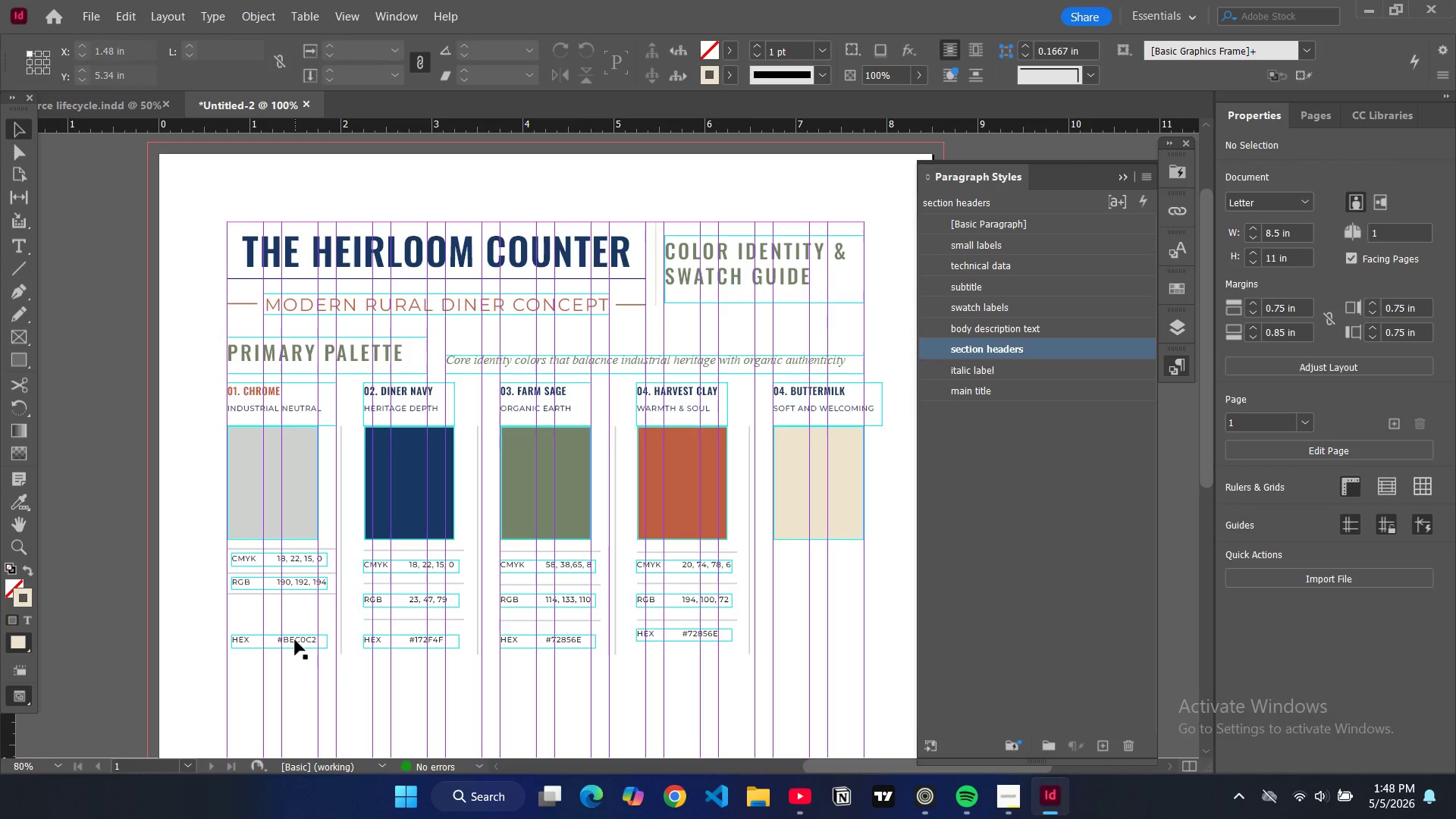 
left_click([295, 640])
 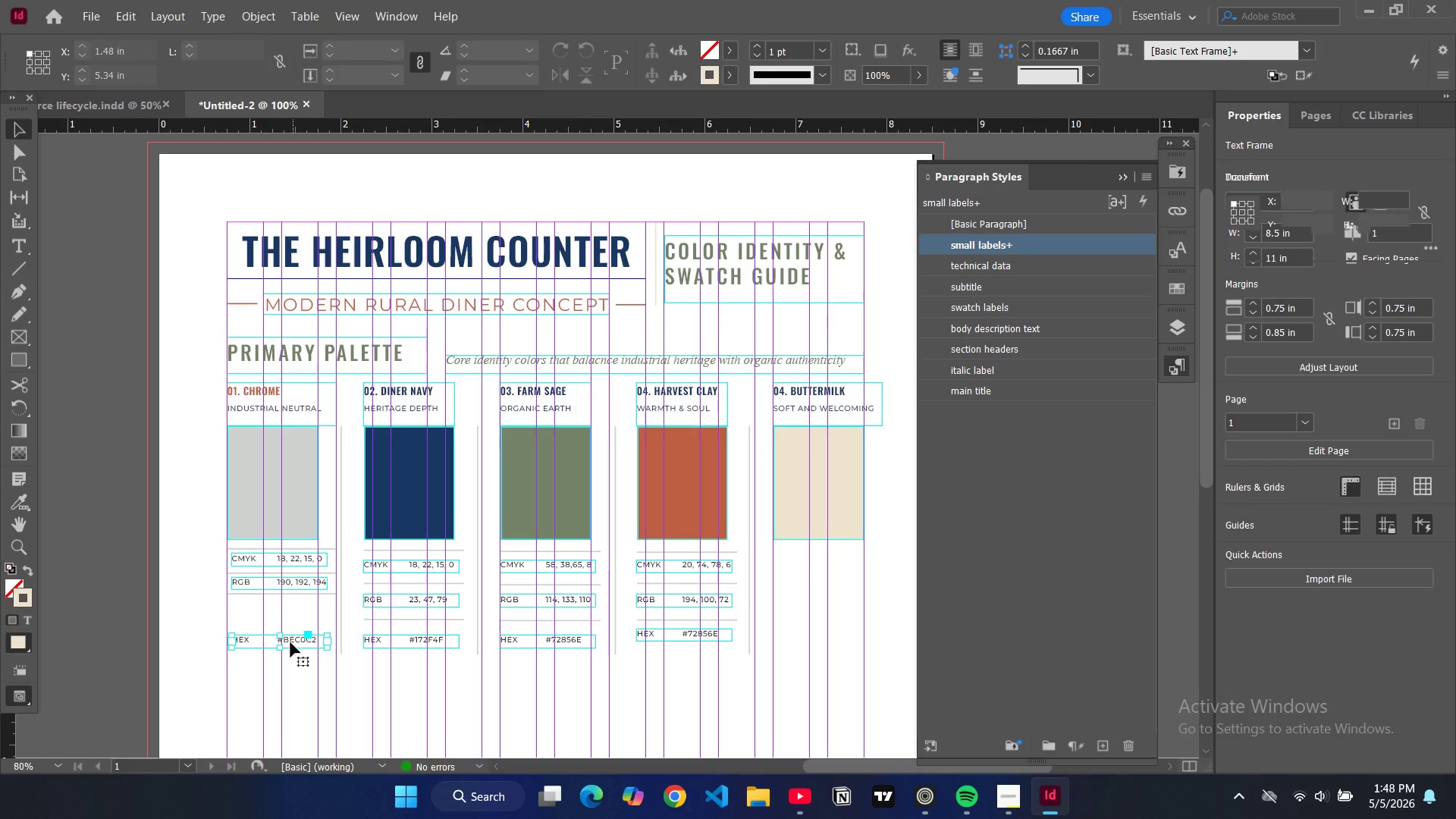 
left_click_drag(start_coordinate=[290, 642], to_coordinate=[290, 608])
 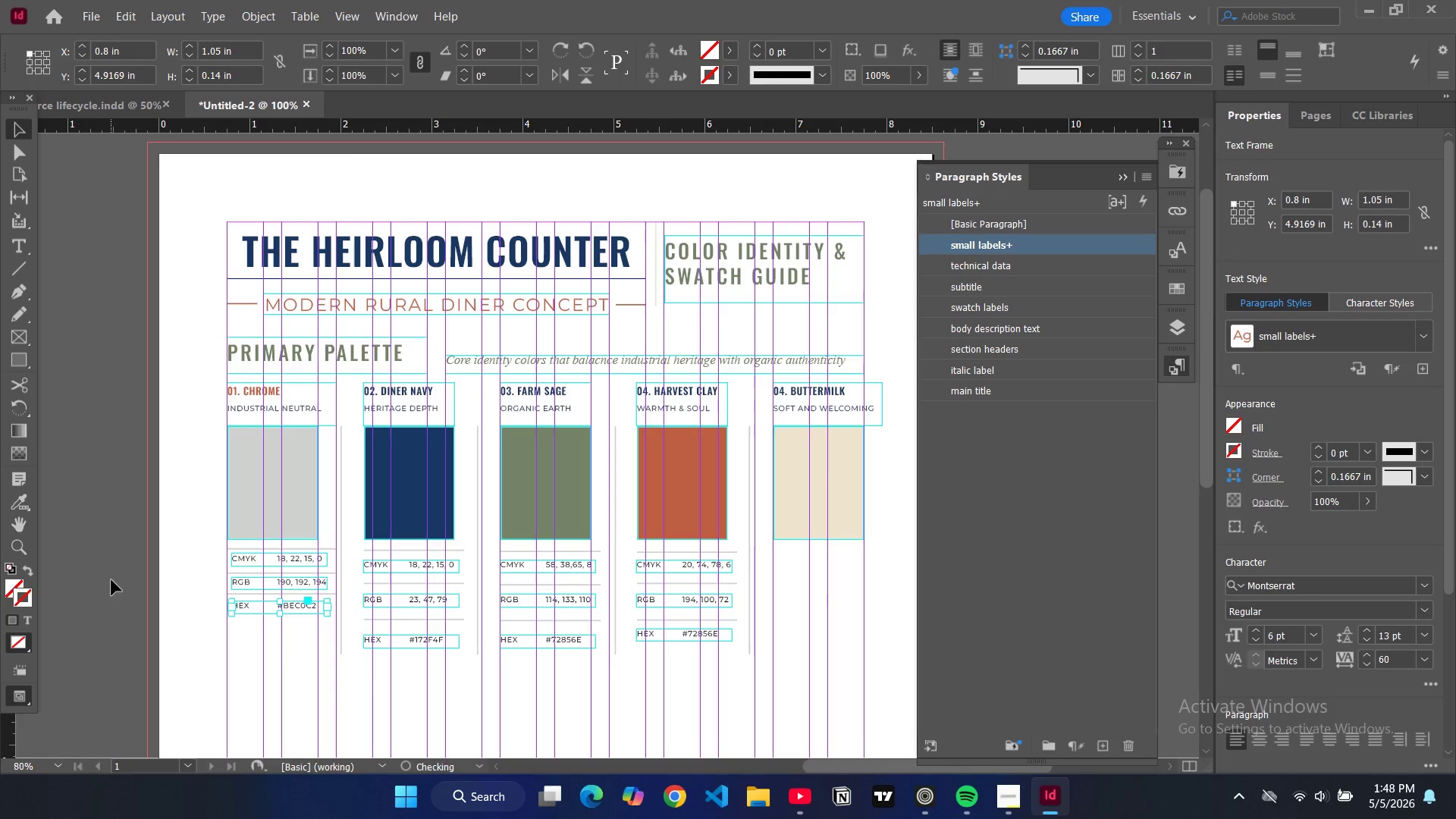 
left_click([111, 580])
 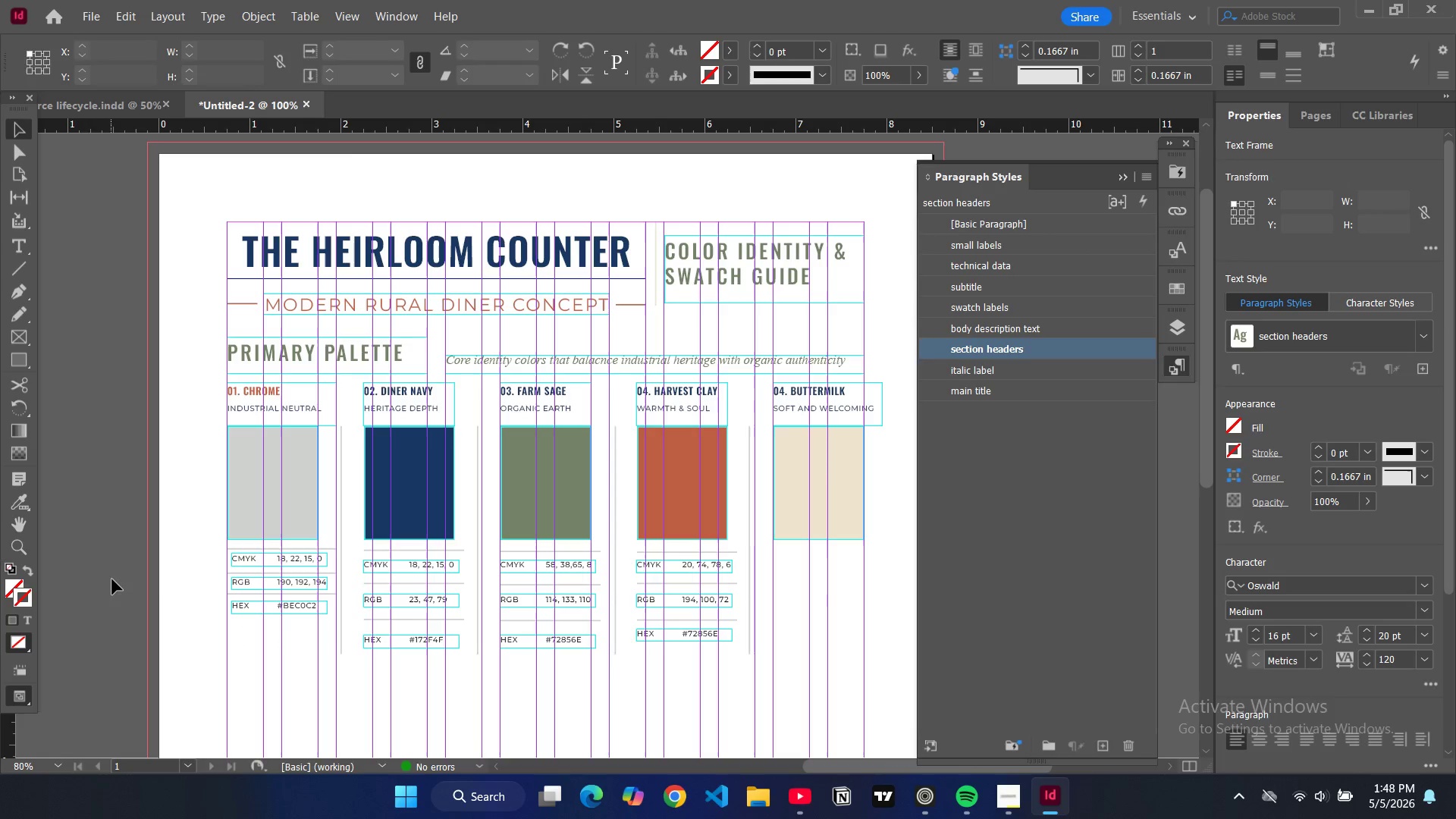 
type(WW)
 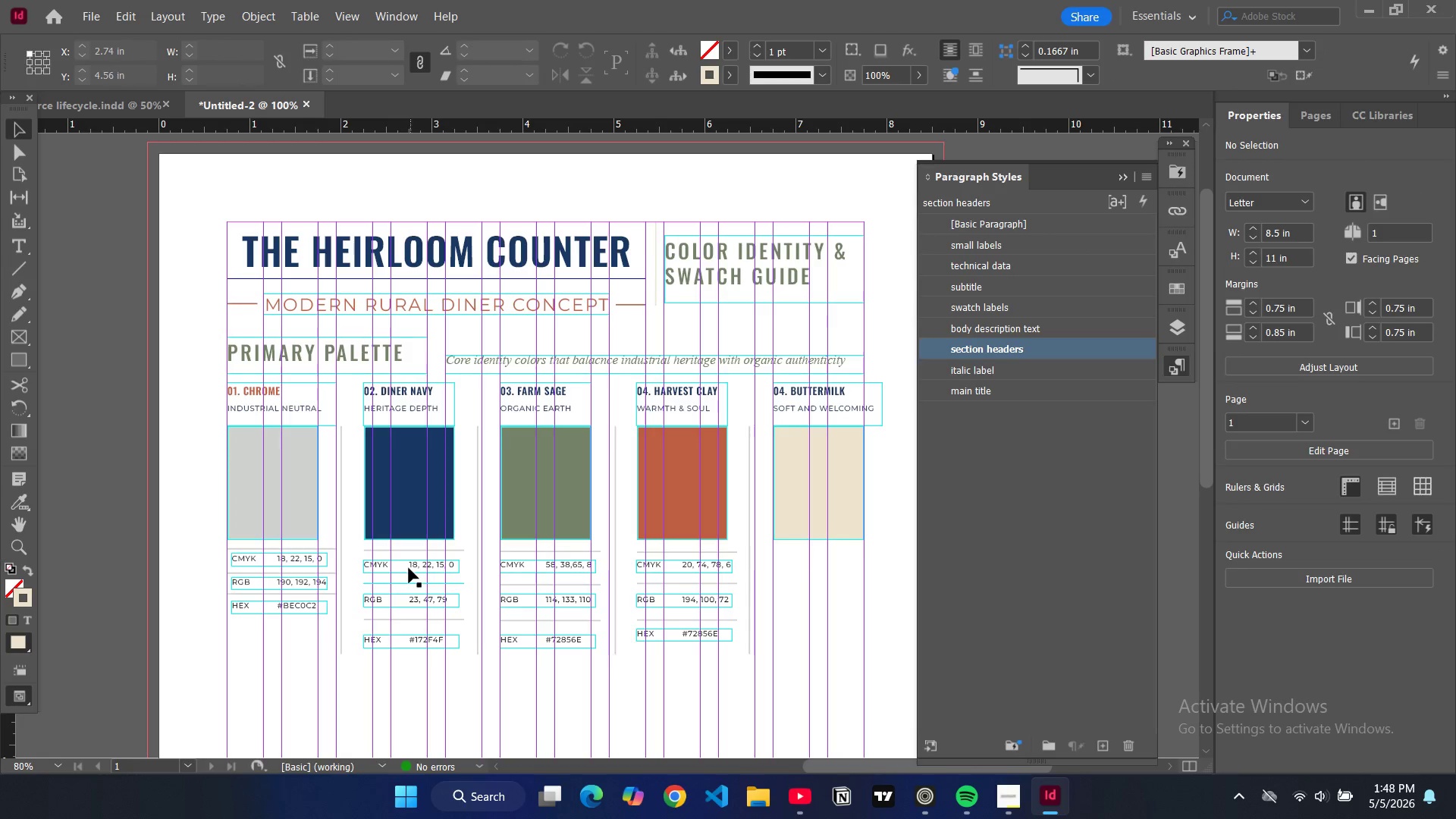 
left_click([409, 568])
 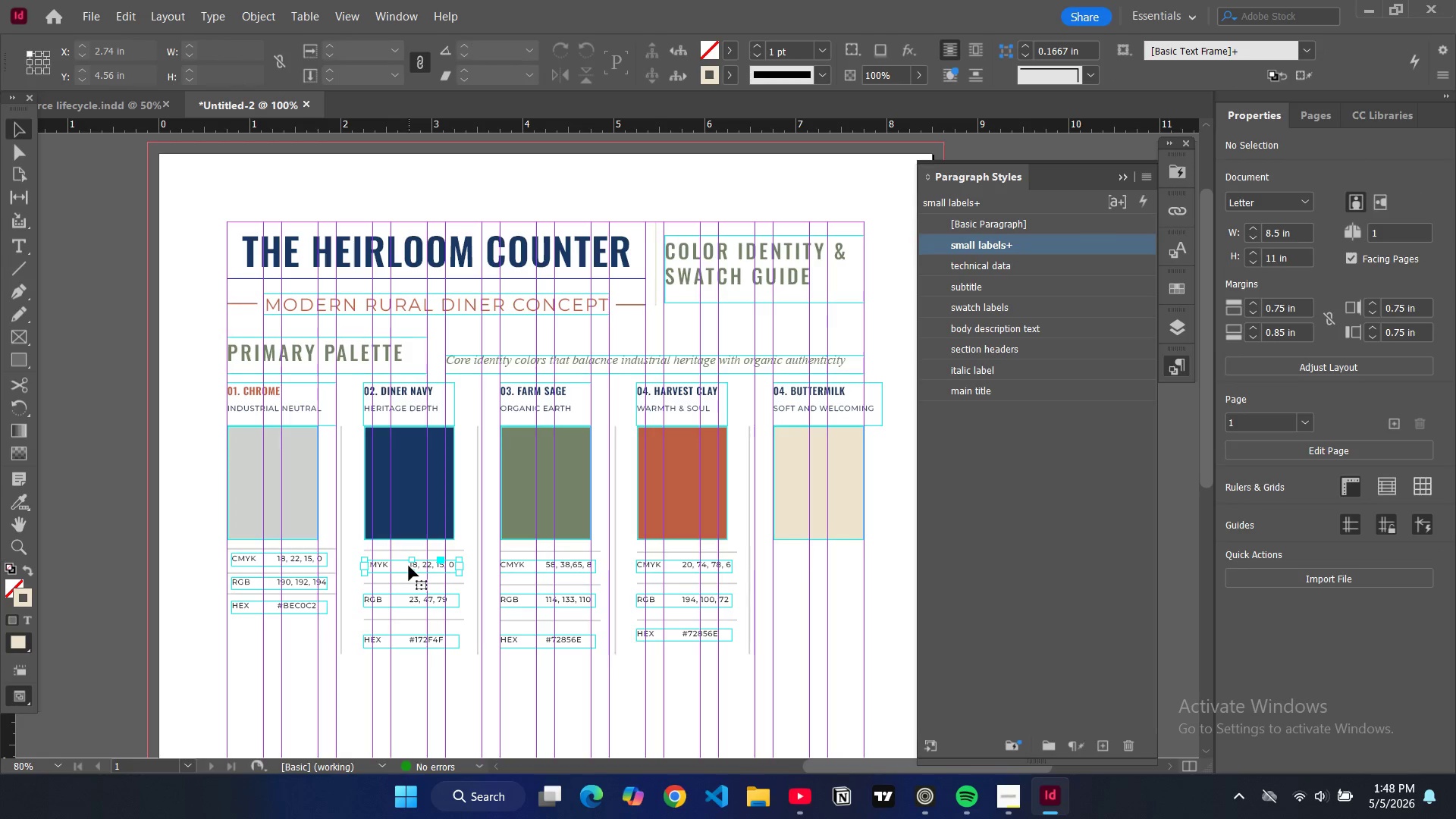 
left_click_drag(start_coordinate=[409, 566], to_coordinate=[410, 562])
 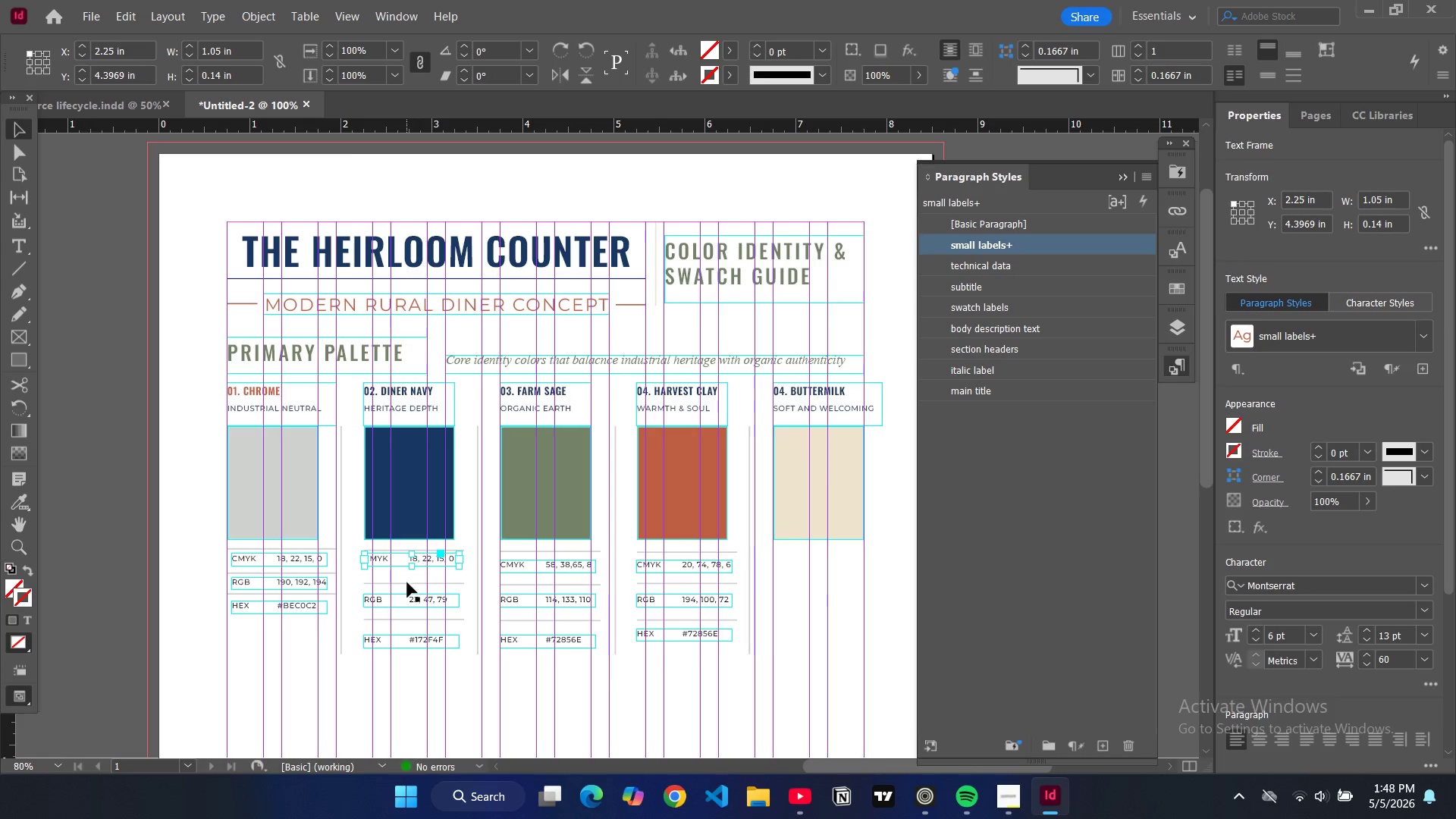 
left_click([407, 583])
 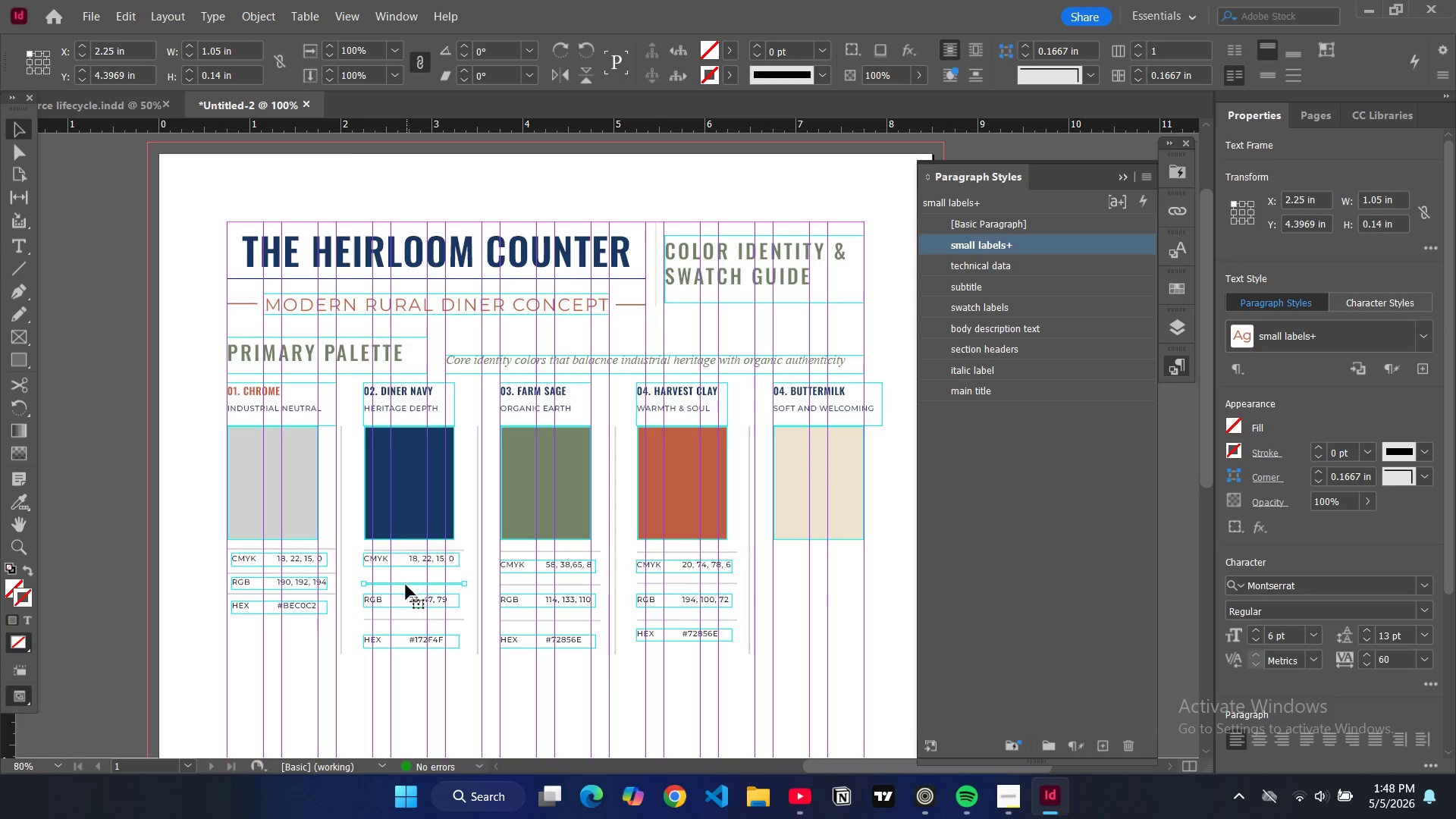 
left_click_drag(start_coordinate=[406, 585], to_coordinate=[406, 575])
 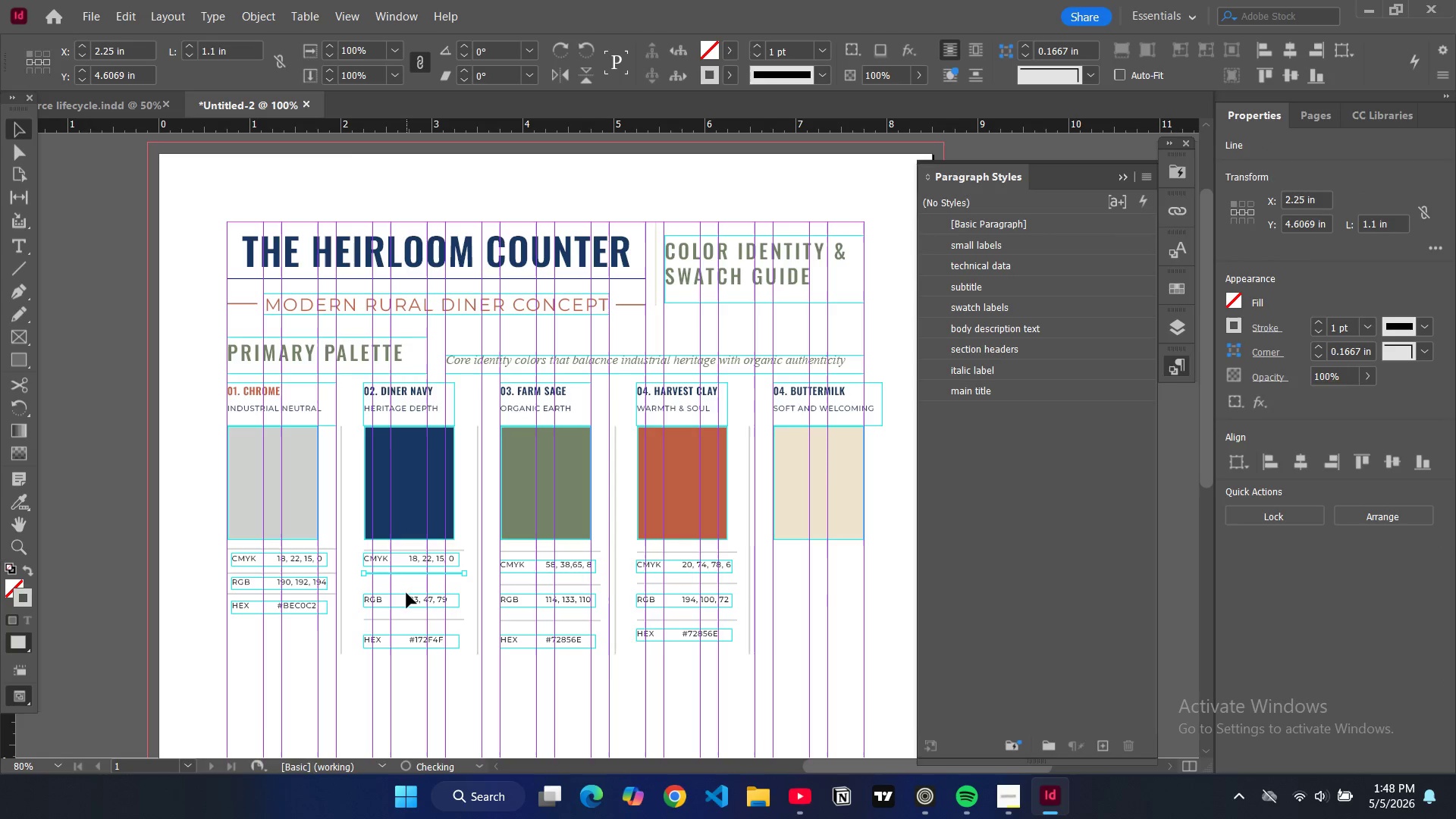 
left_click([408, 595])
 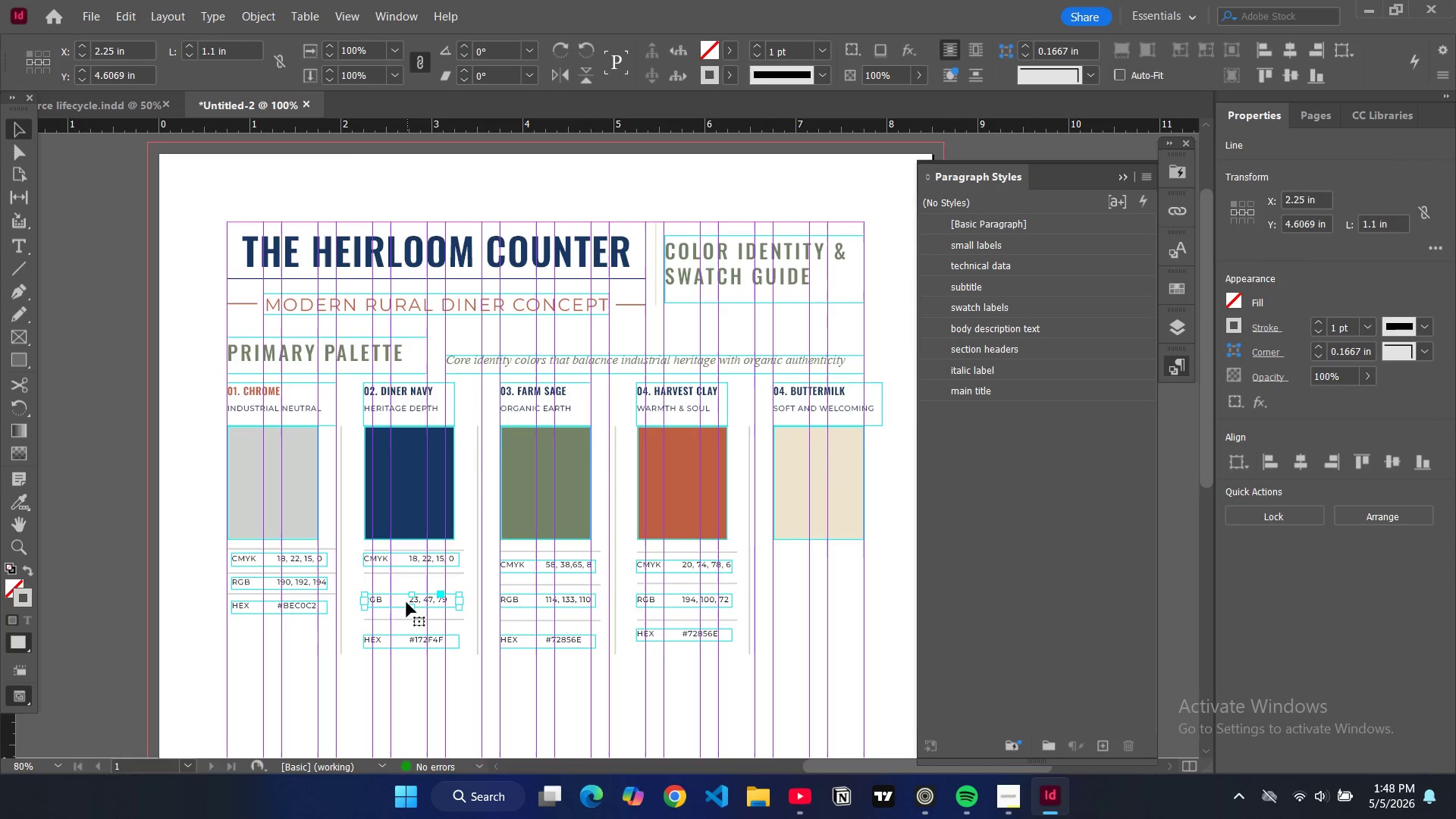 
left_click_drag(start_coordinate=[405, 602], to_coordinate=[407, 584])
 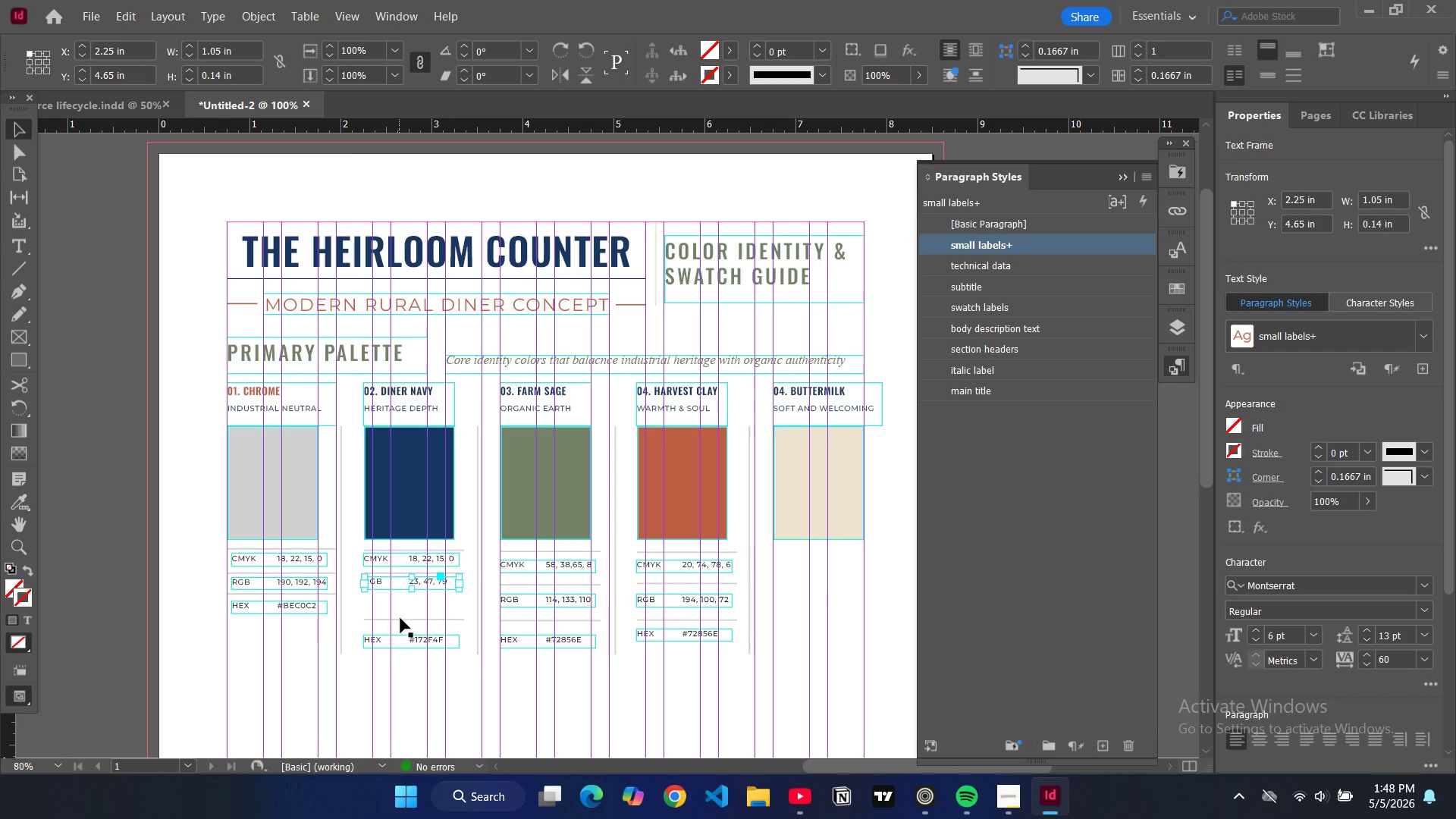 
left_click([400, 617])
 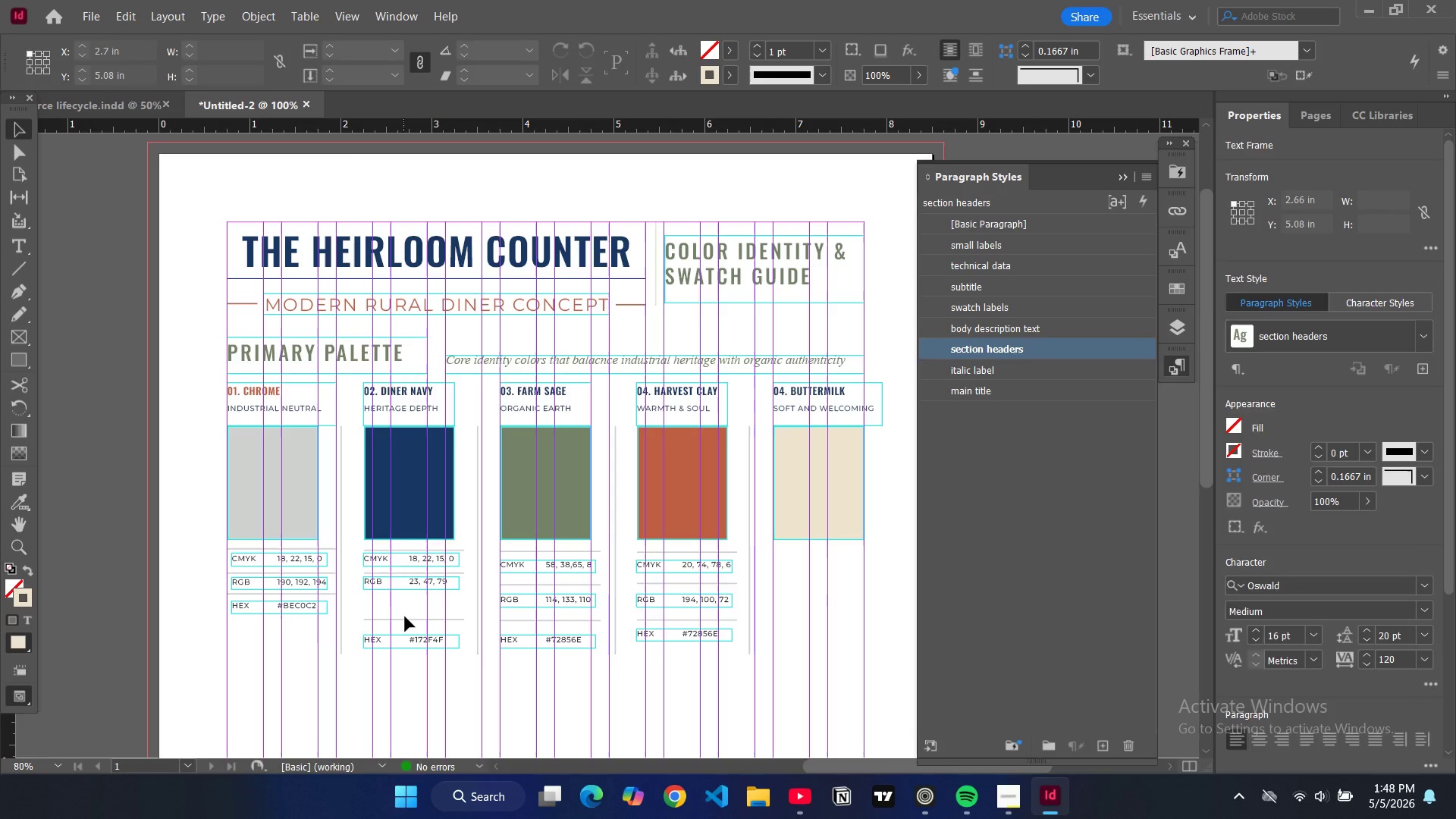 
left_click_drag(start_coordinate=[405, 617], to_coordinate=[405, 612])
 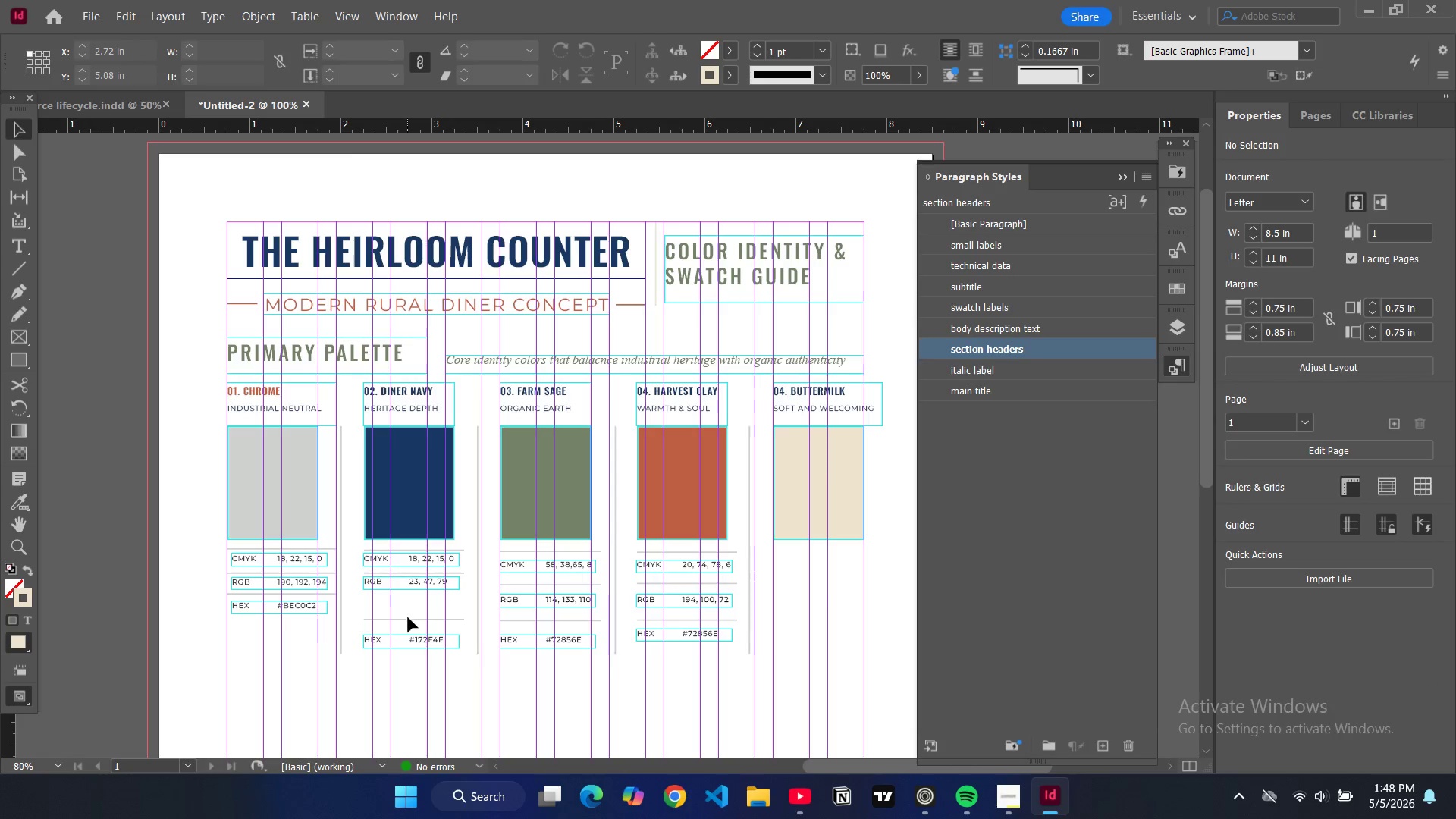 
left_click([408, 618])
 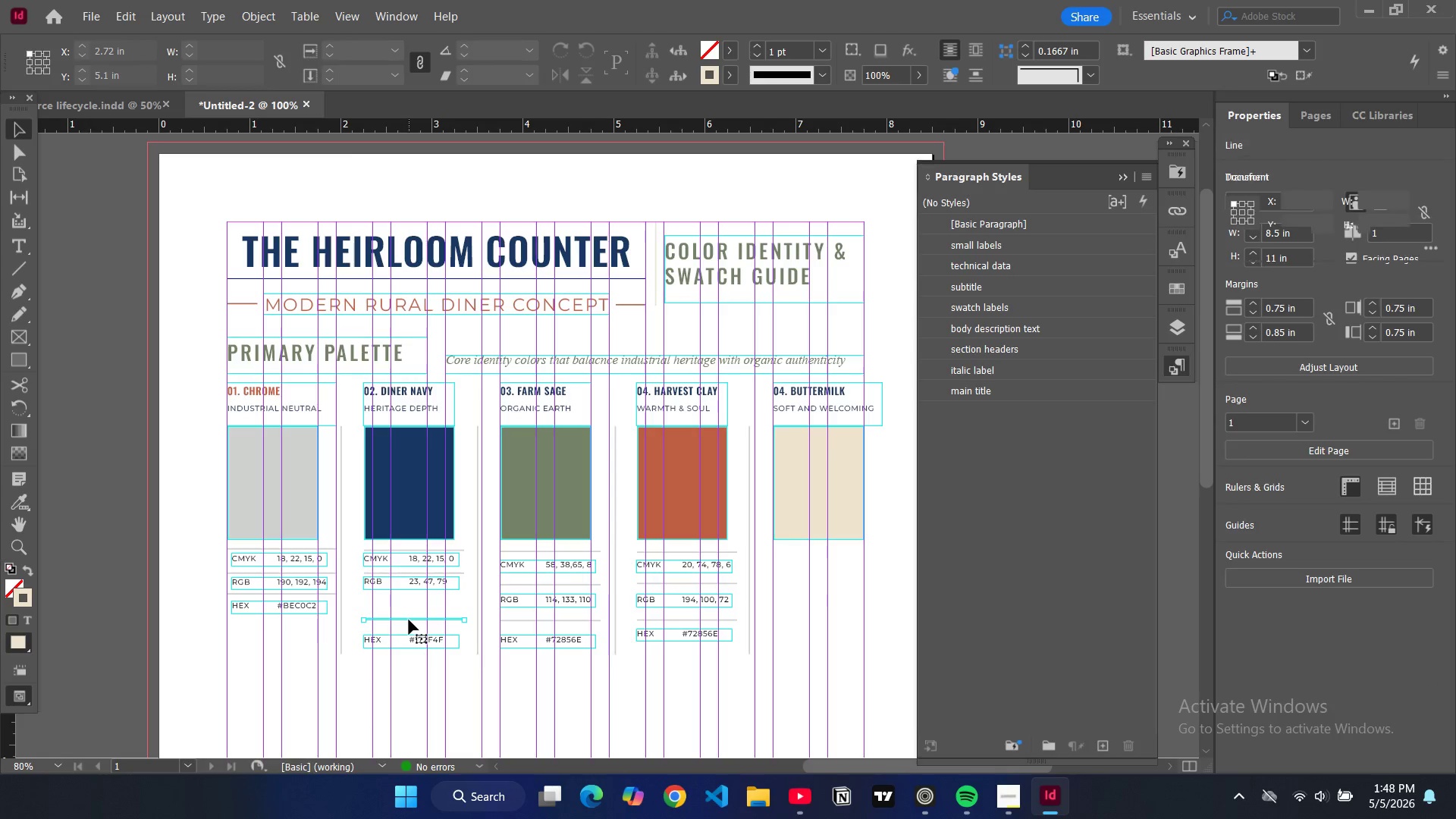 
left_click_drag(start_coordinate=[409, 620], to_coordinate=[409, 598])
 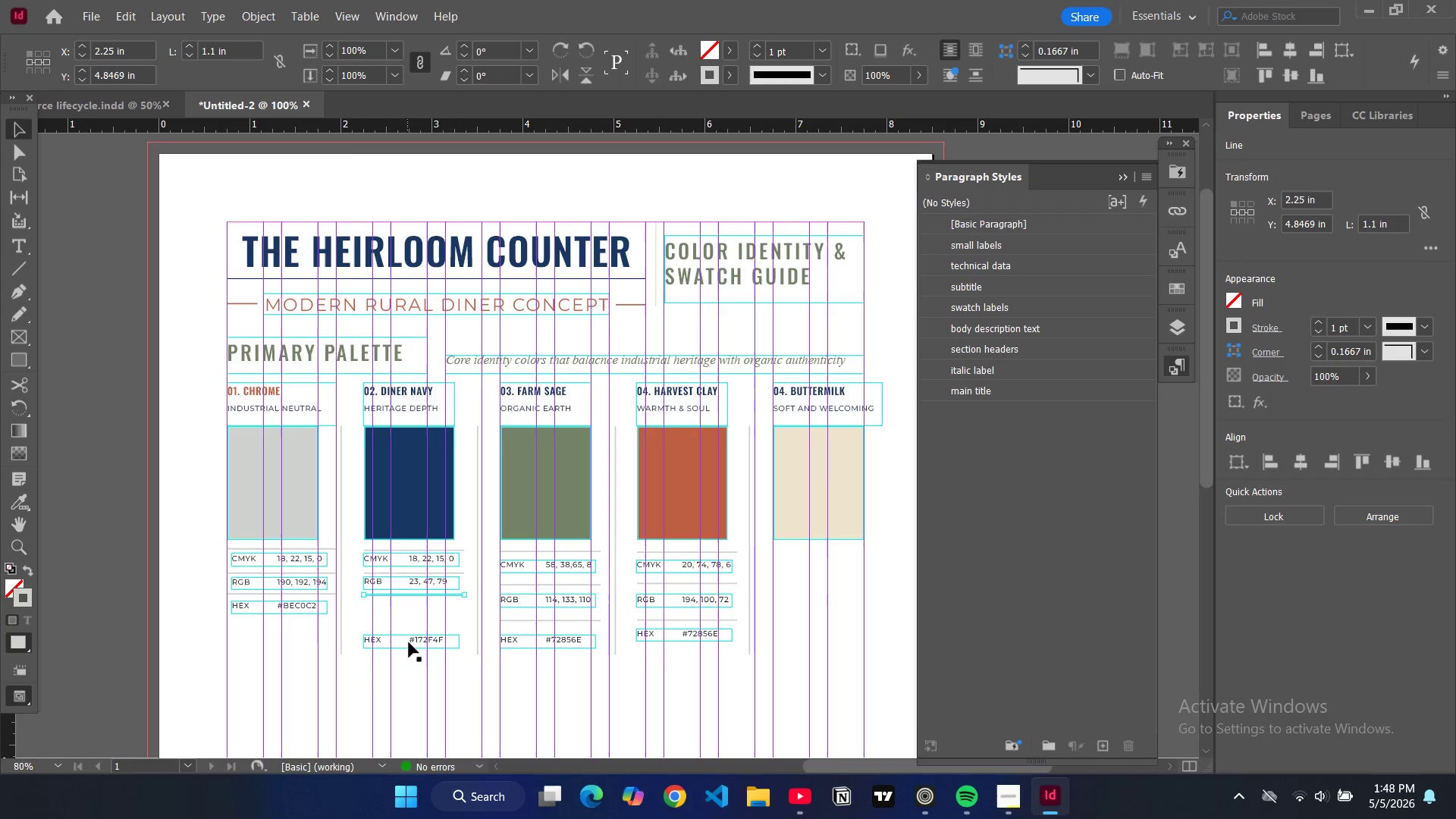 
left_click([409, 642])
 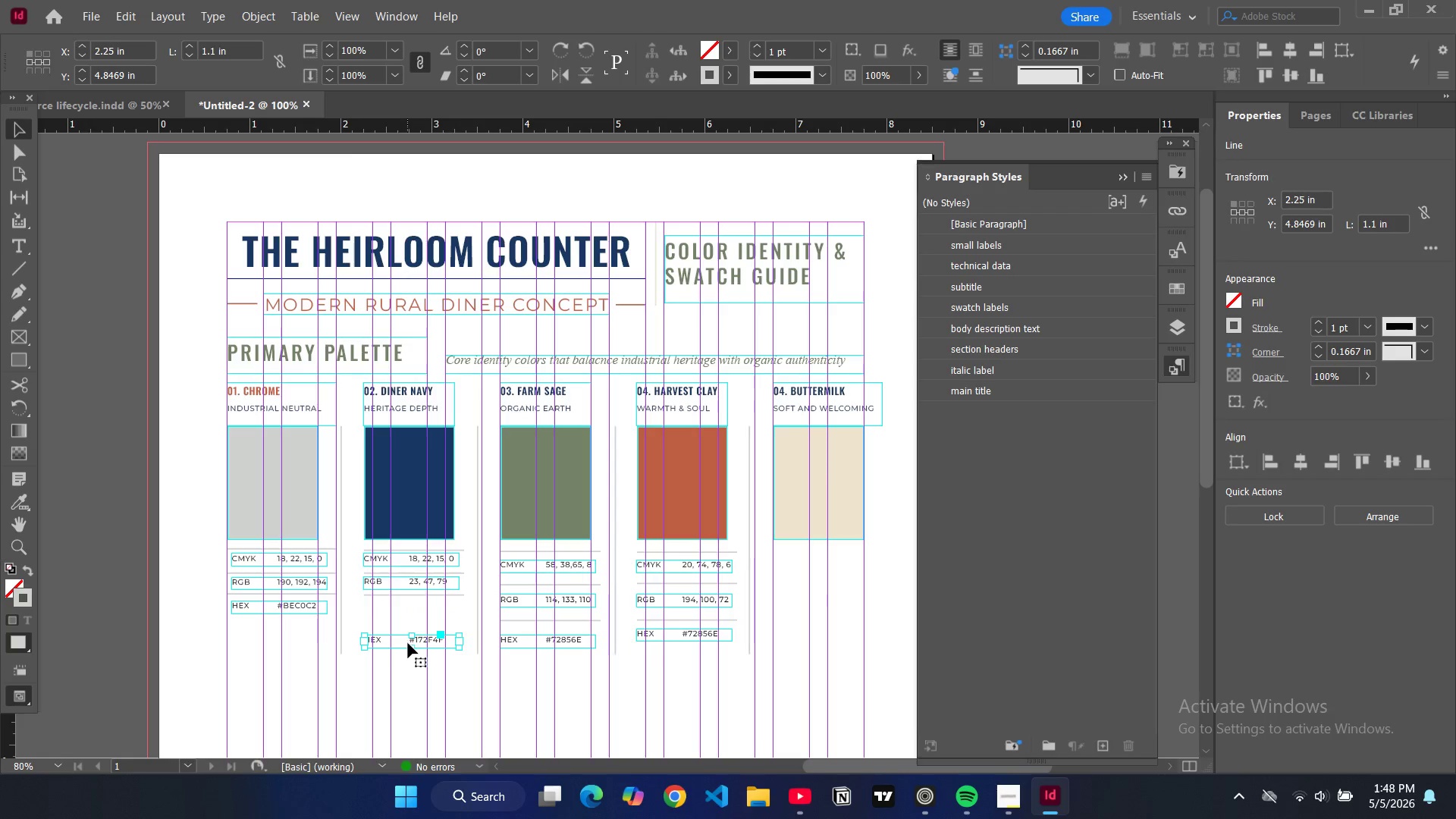 
left_click_drag(start_coordinate=[408, 643], to_coordinate=[407, 610])
 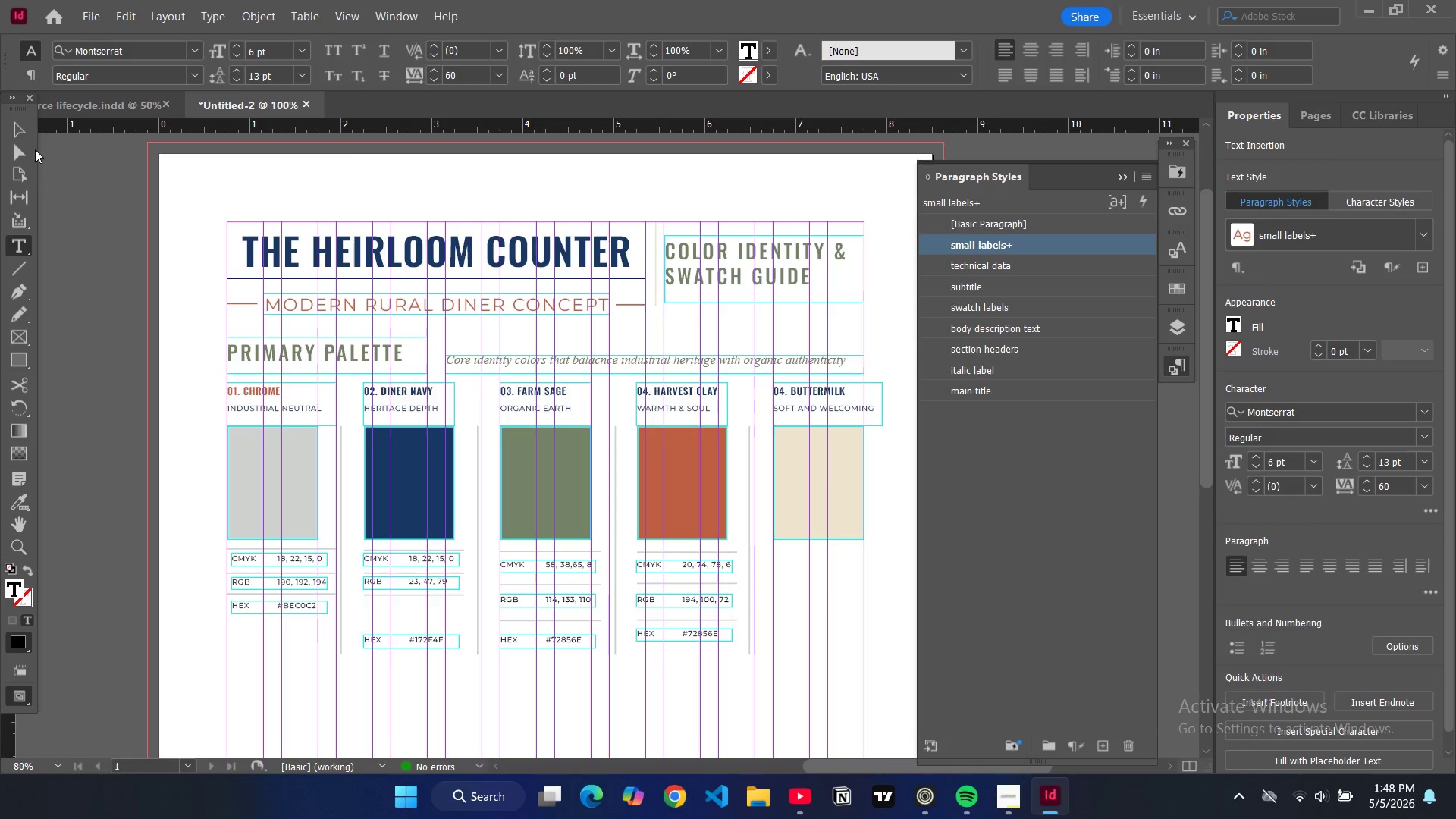 
left_click([24, 128])
 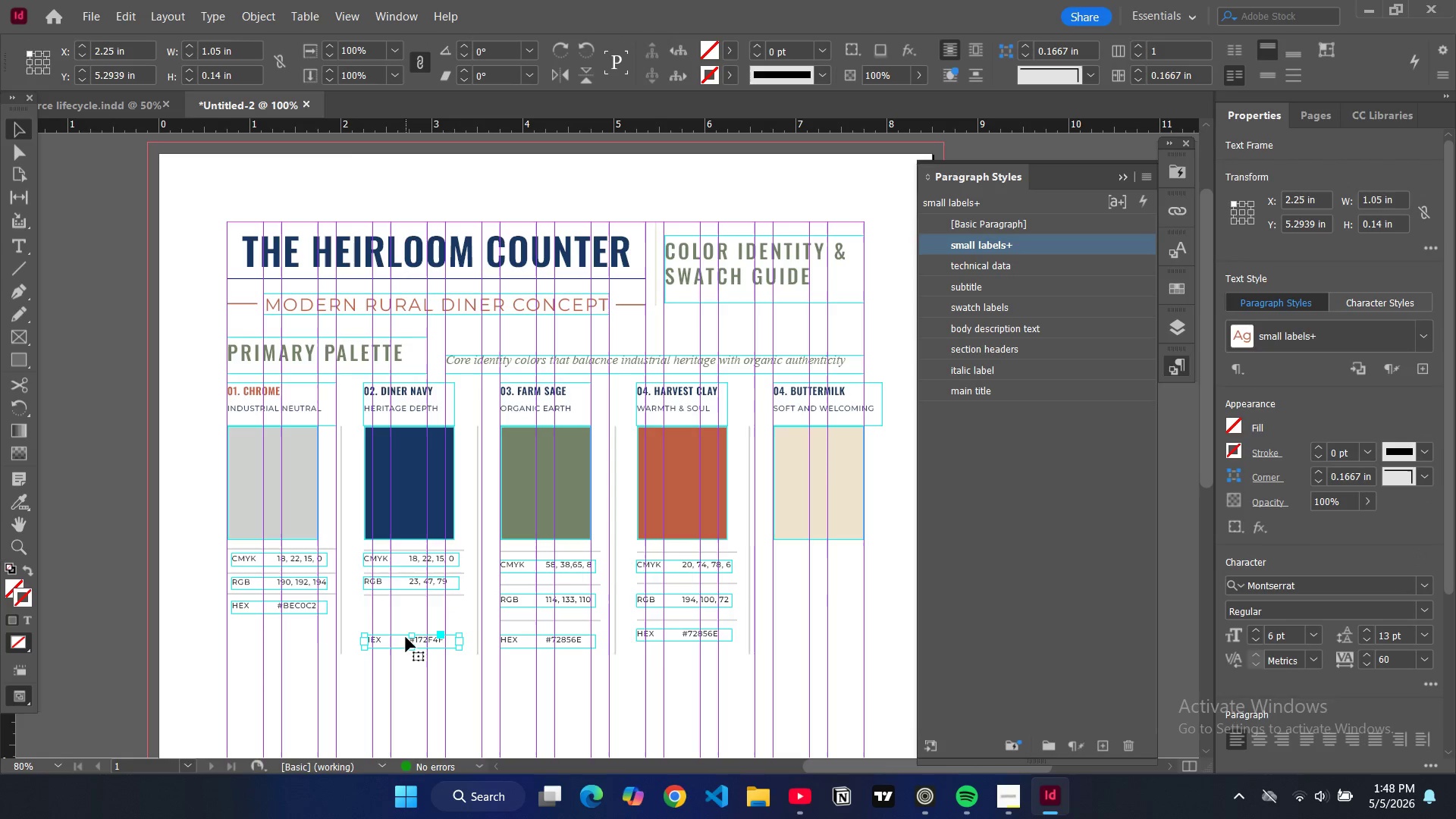 
left_click_drag(start_coordinate=[404, 639], to_coordinate=[405, 607])
 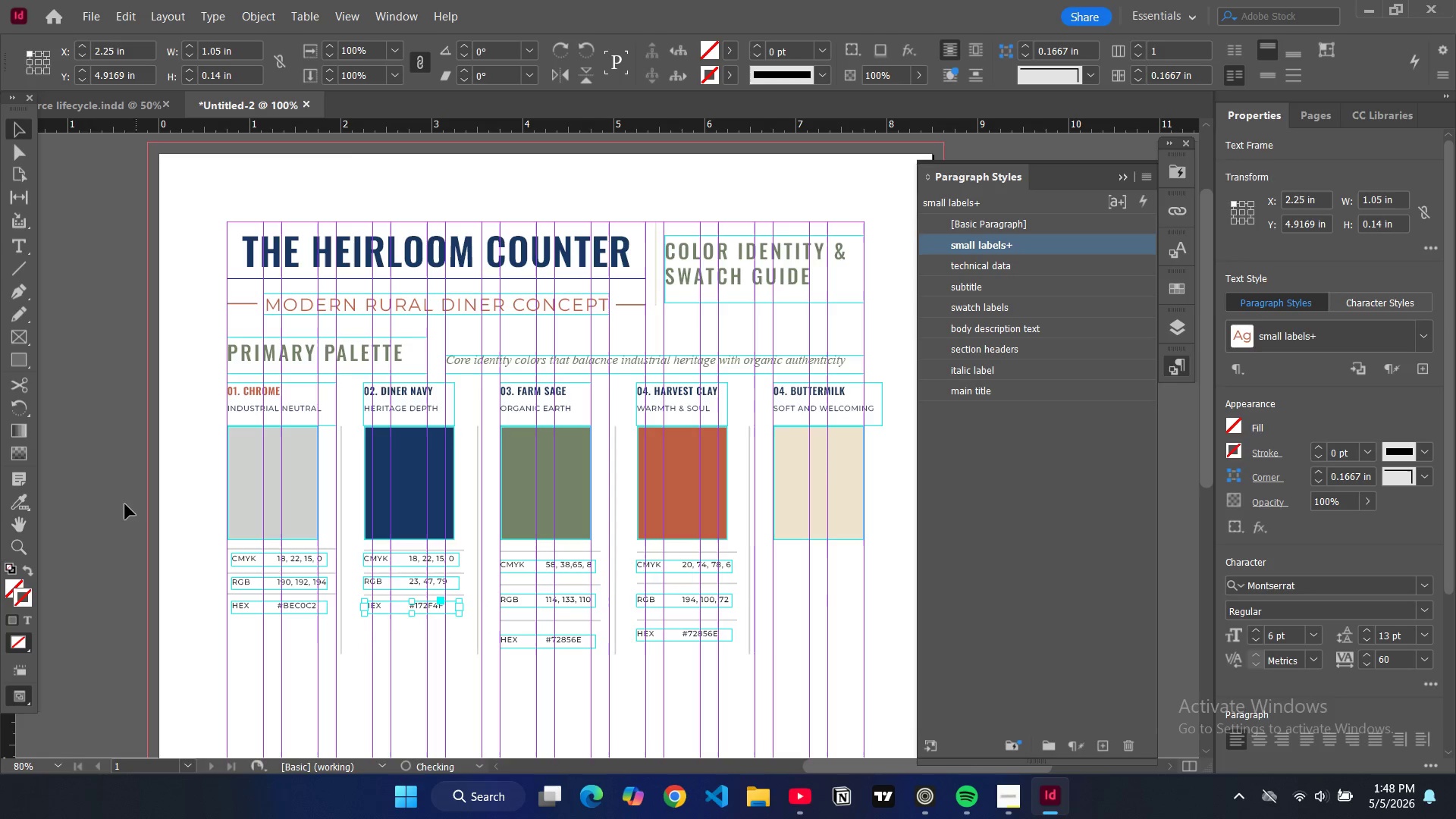 
left_click([125, 503])
 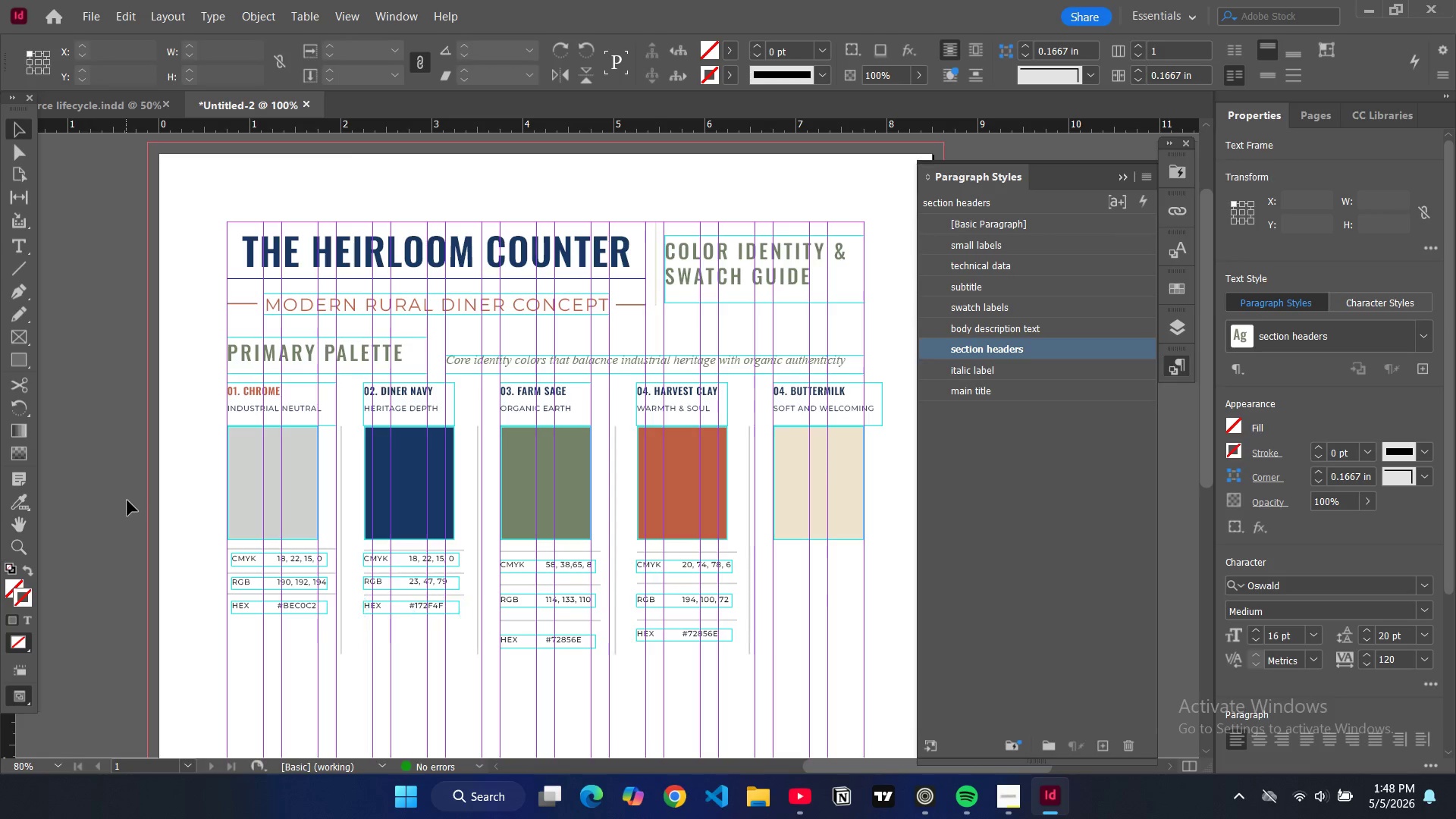 
key(W)
 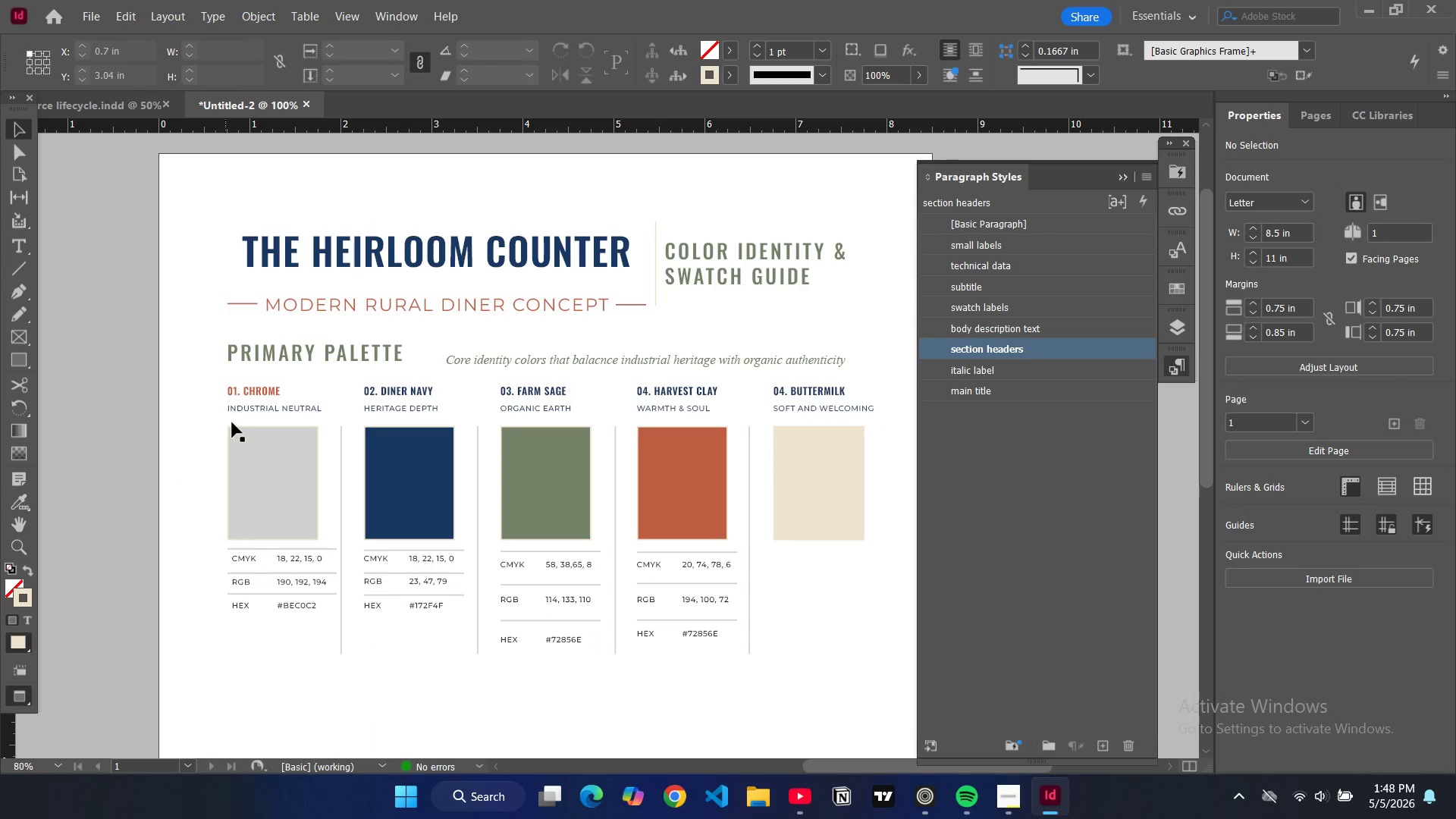 
scroll: coordinate [236, 421], scroll_direction: down, amount: 3.0
 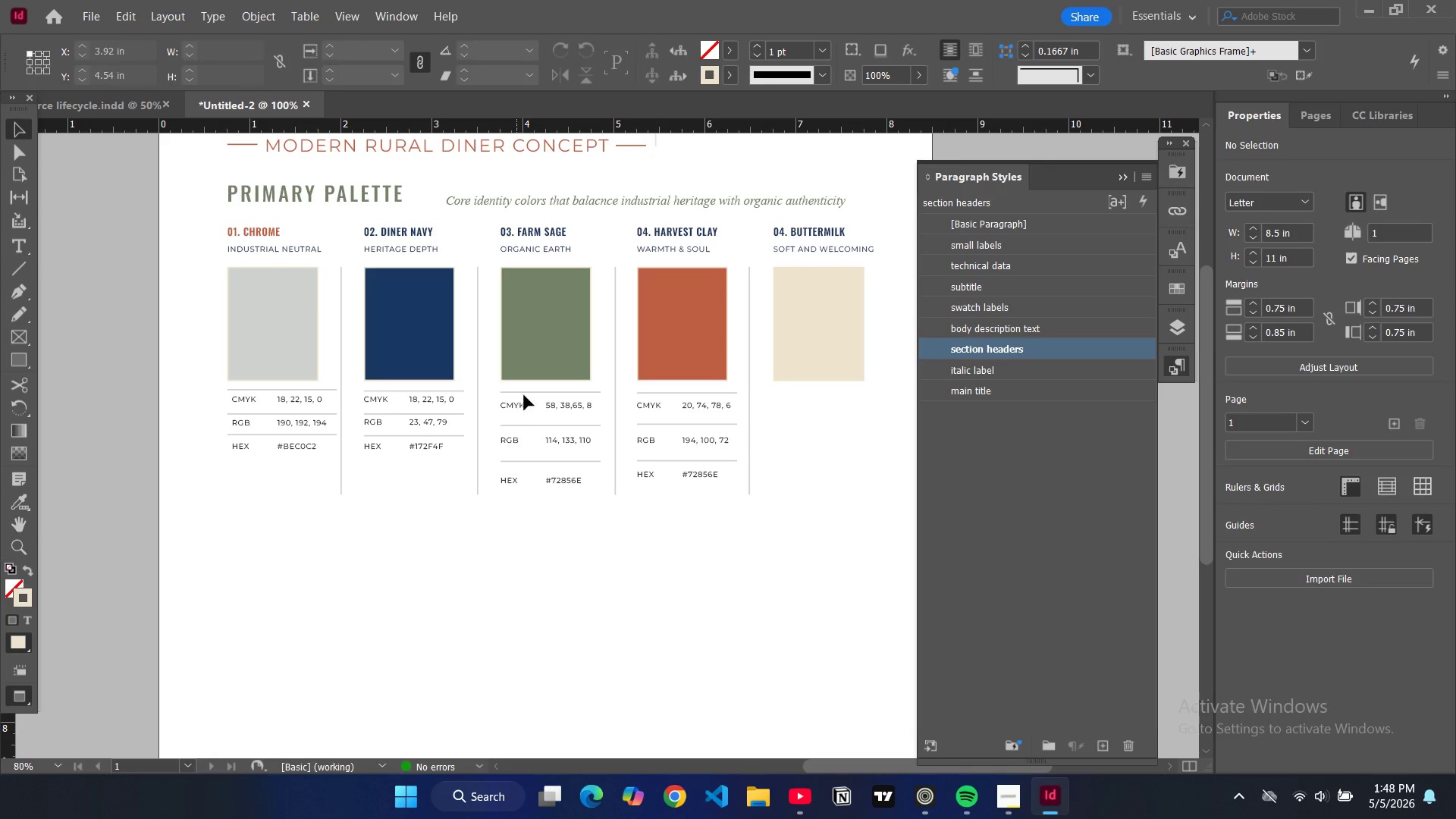 
left_click([531, 408])
 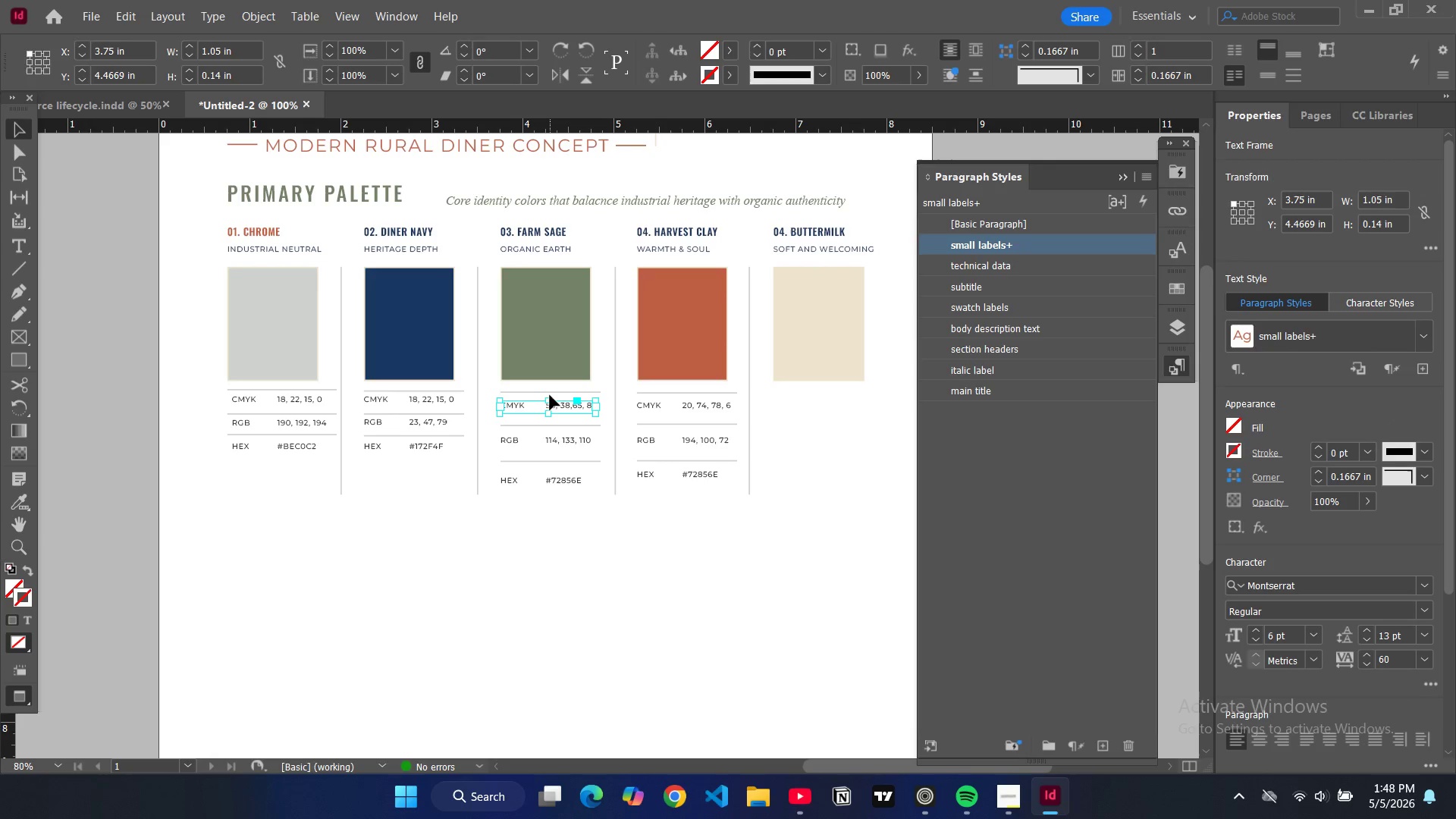 
key(W)
 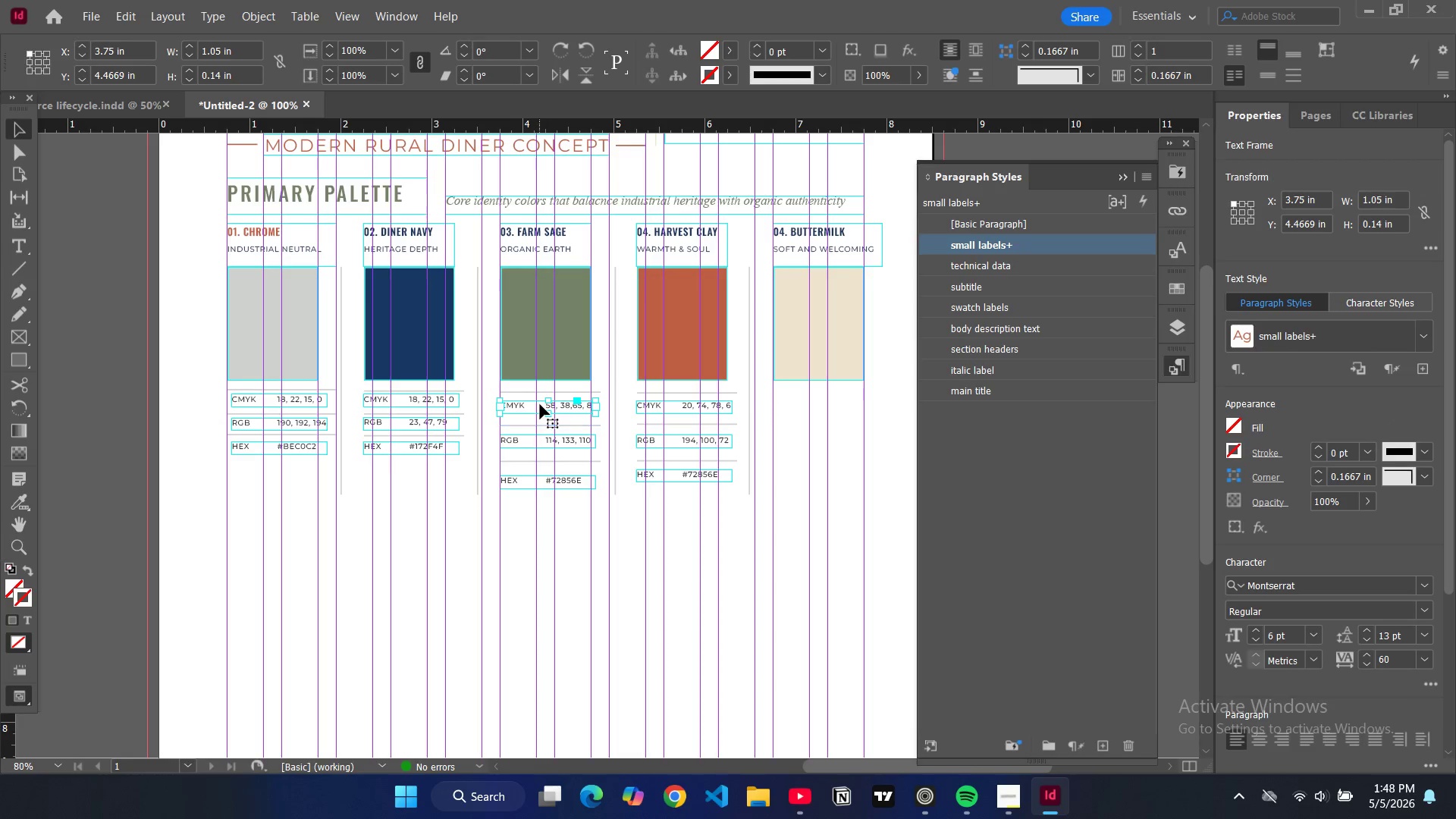 
left_click_drag(start_coordinate=[539, 405], to_coordinate=[538, 401])
 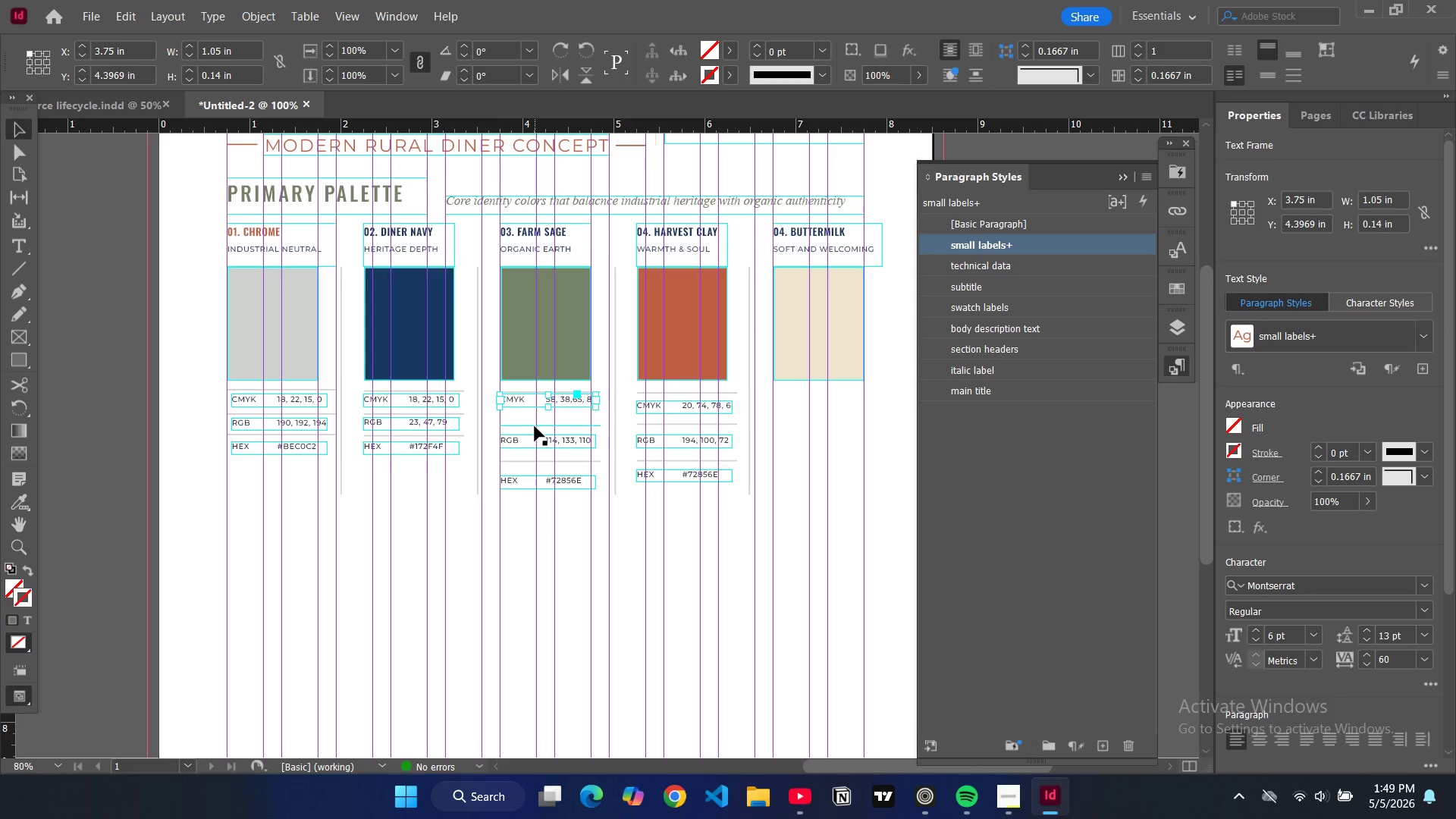 
left_click([532, 424])
 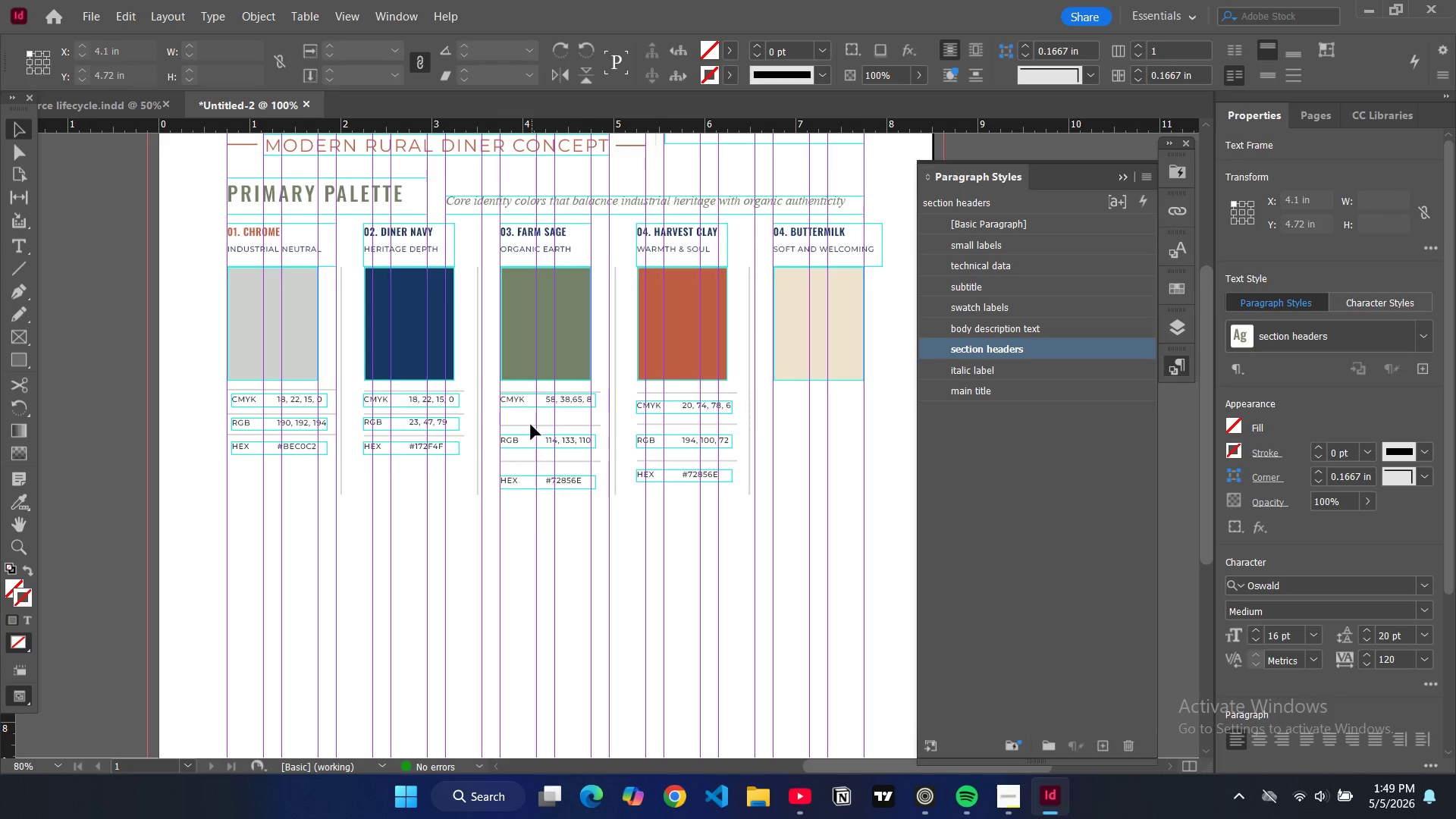 
left_click([531, 425])
 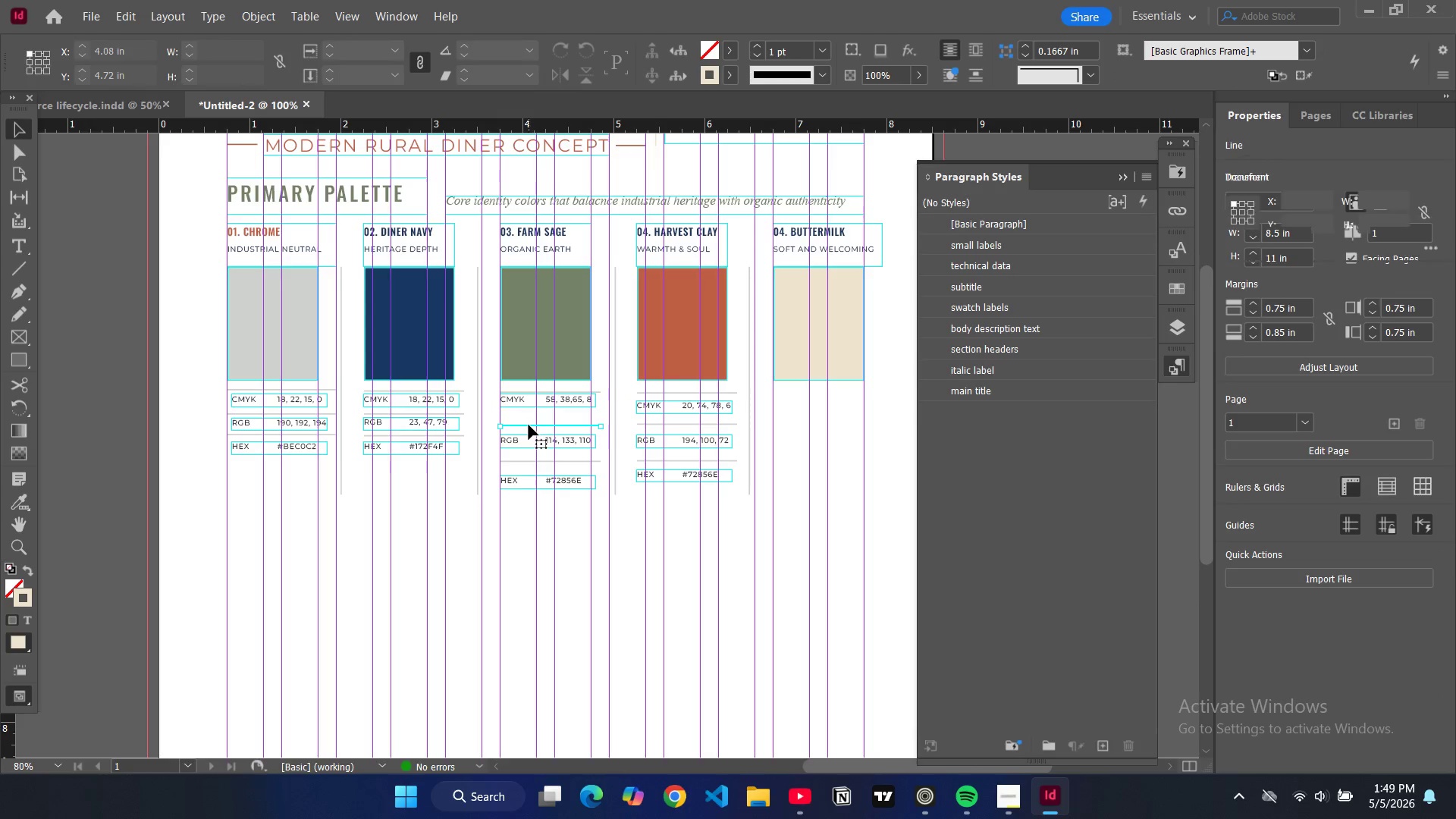 
left_click_drag(start_coordinate=[529, 425], to_coordinate=[529, 414])
 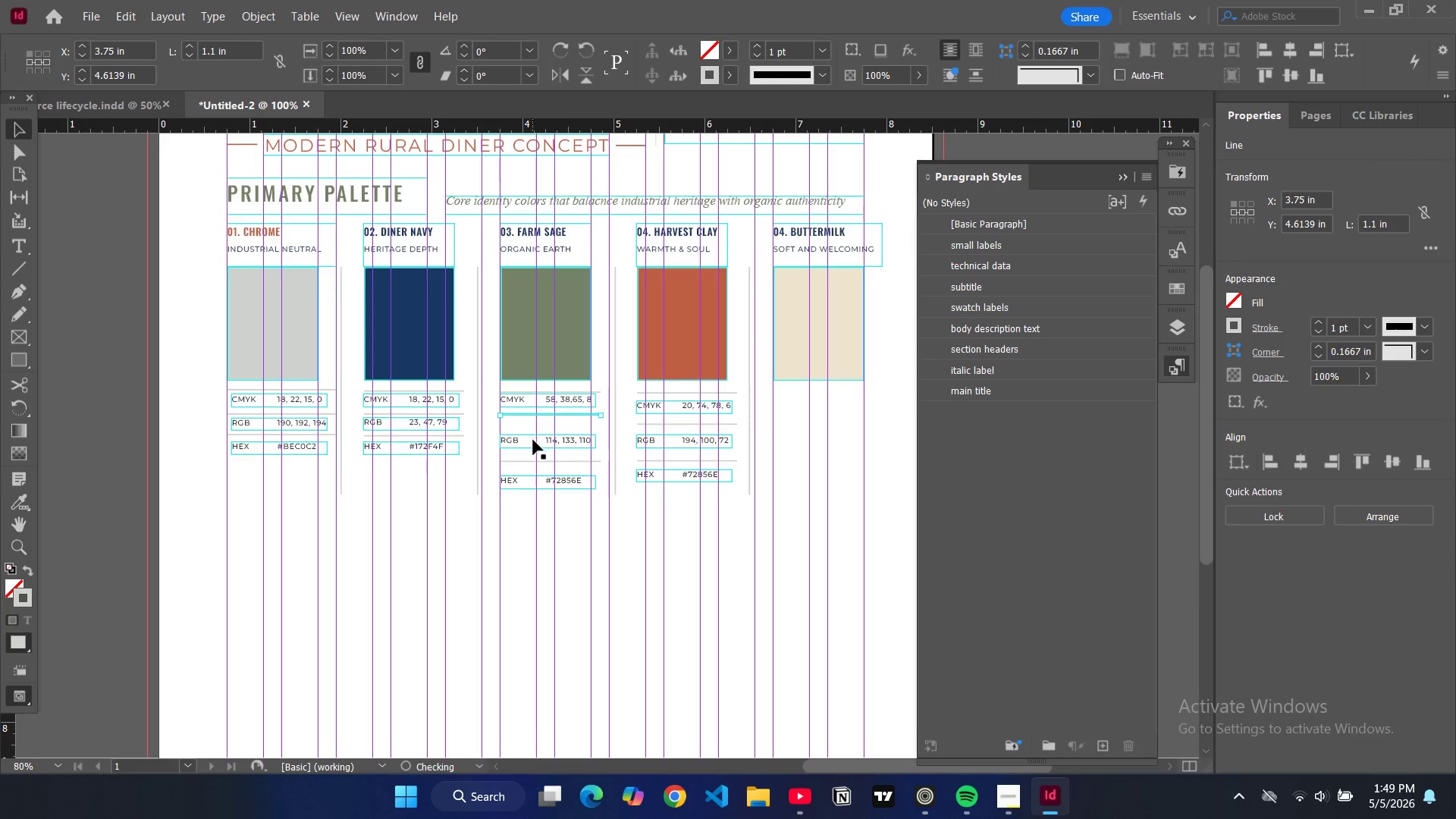 
left_click([532, 441])
 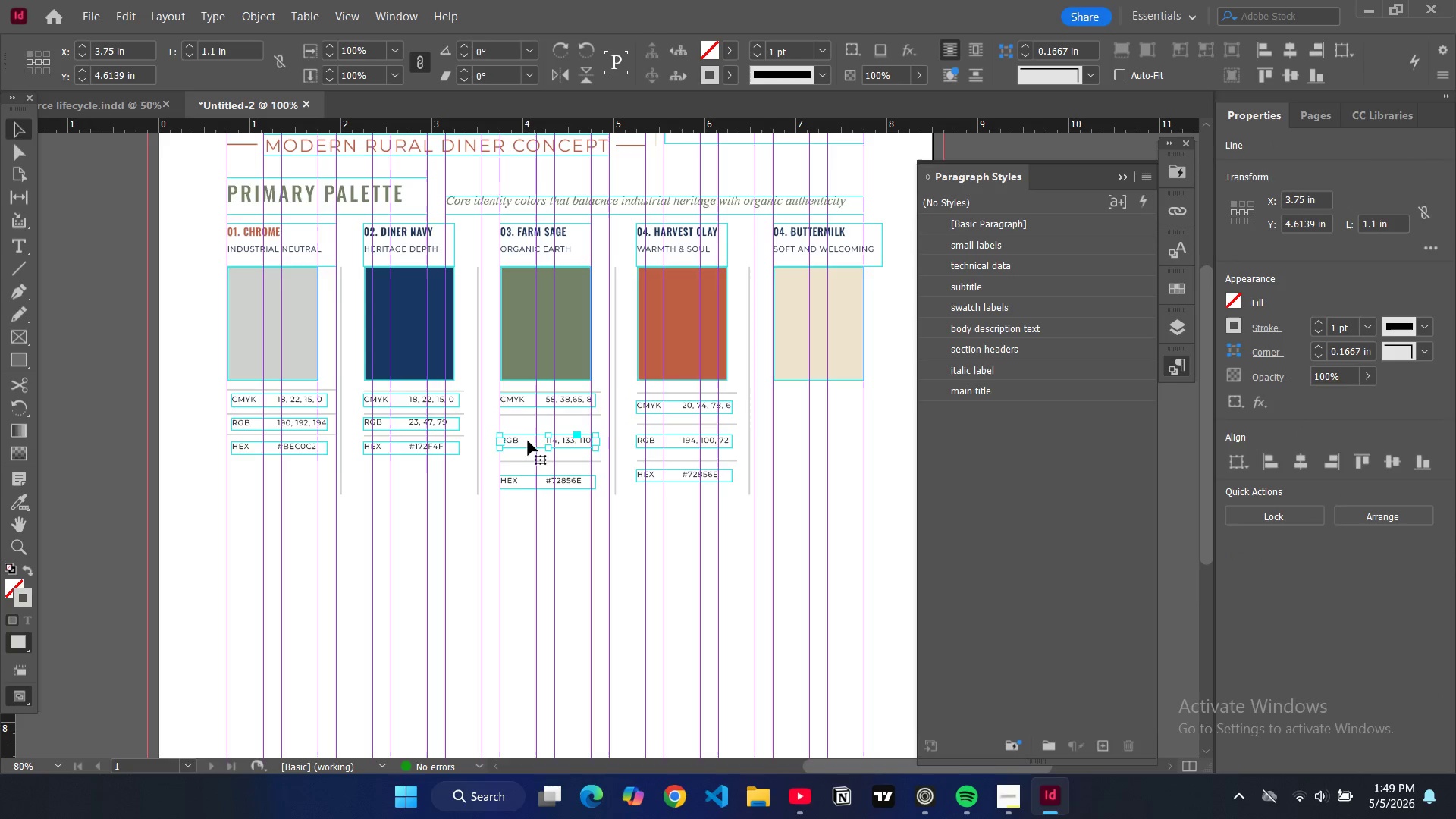 
left_click_drag(start_coordinate=[528, 441], to_coordinate=[527, 423])
 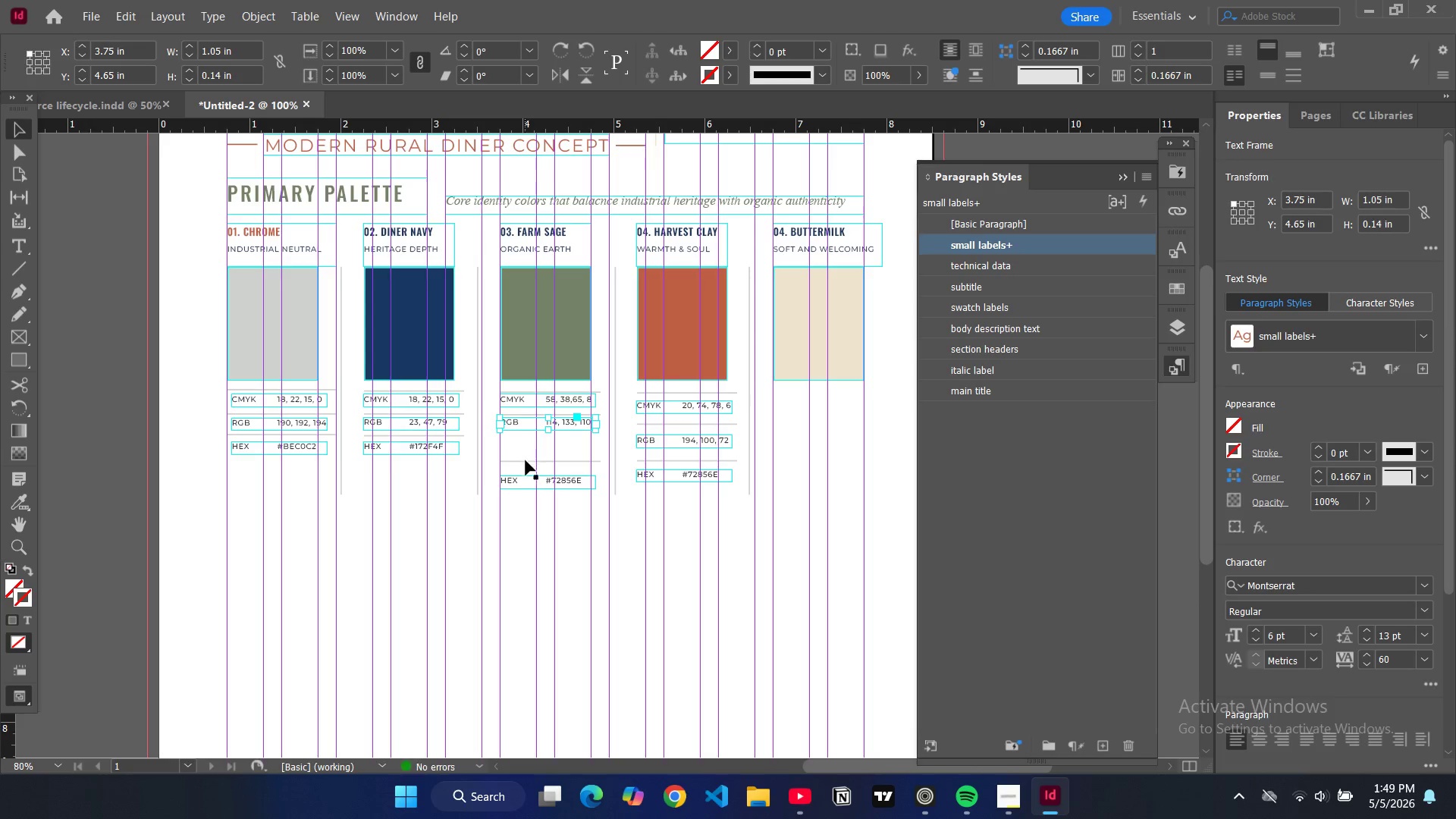 
left_click([526, 460])
 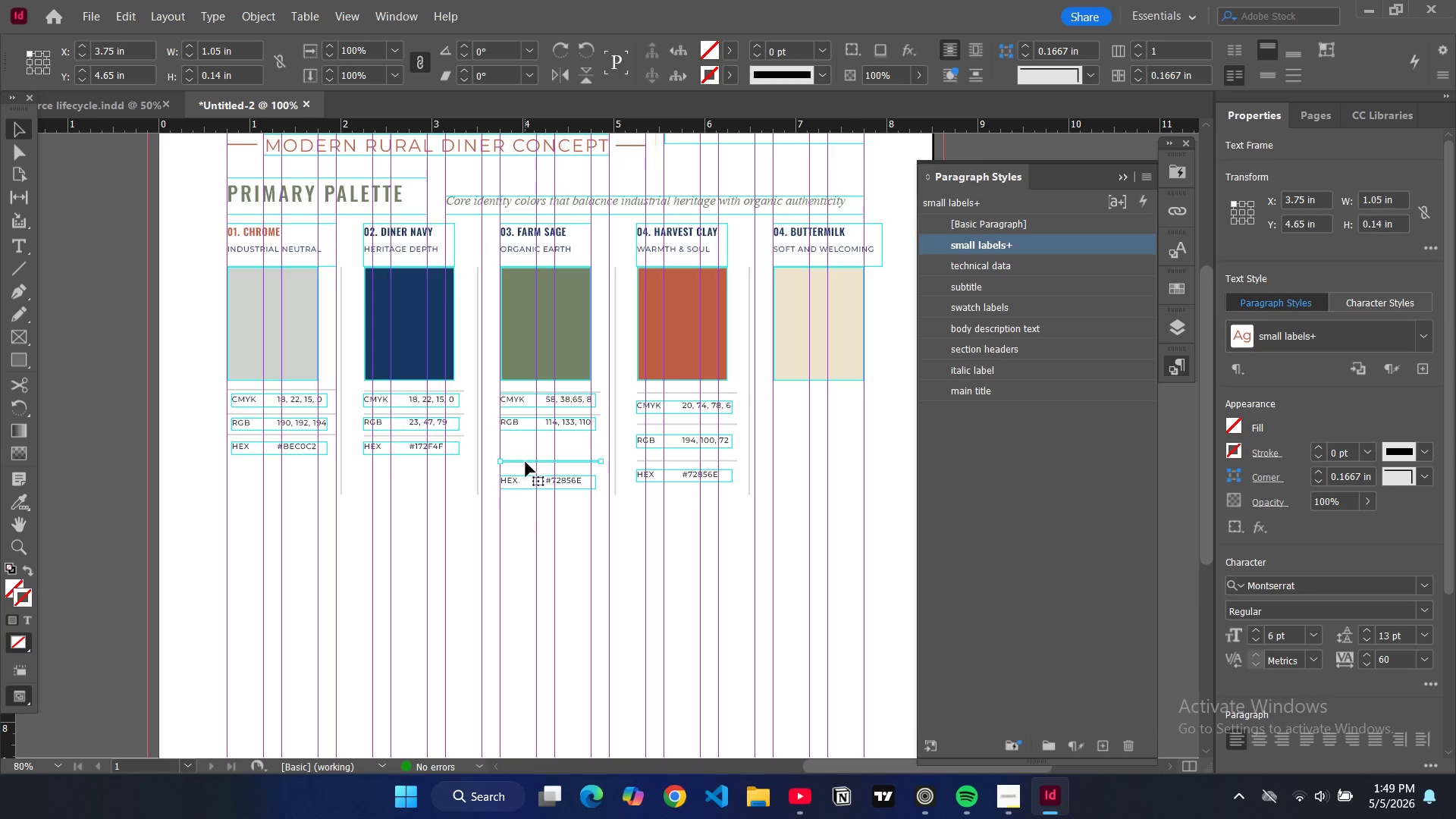 
left_click_drag(start_coordinate=[526, 462], to_coordinate=[526, 439])
 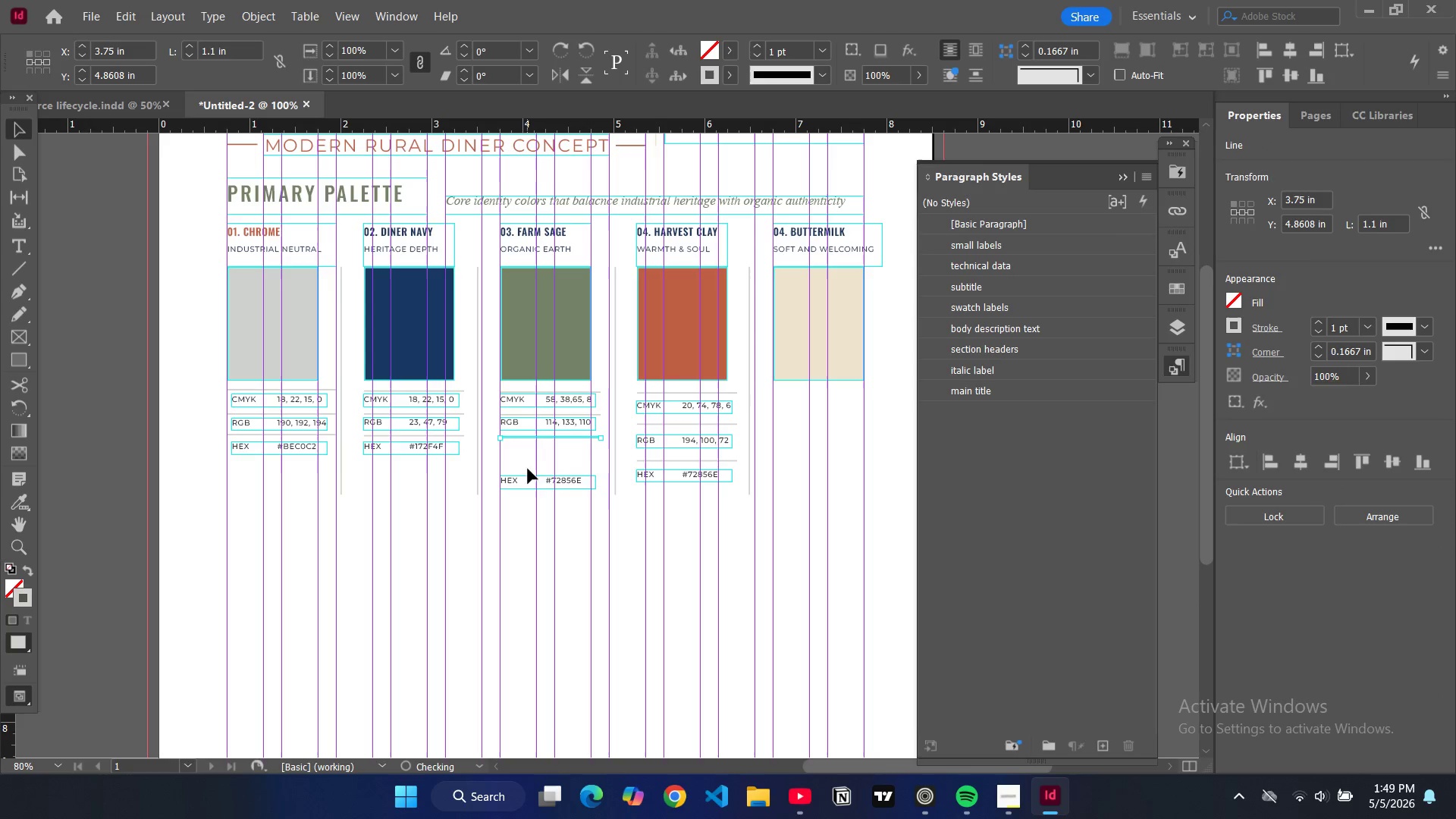 
left_click([529, 479])
 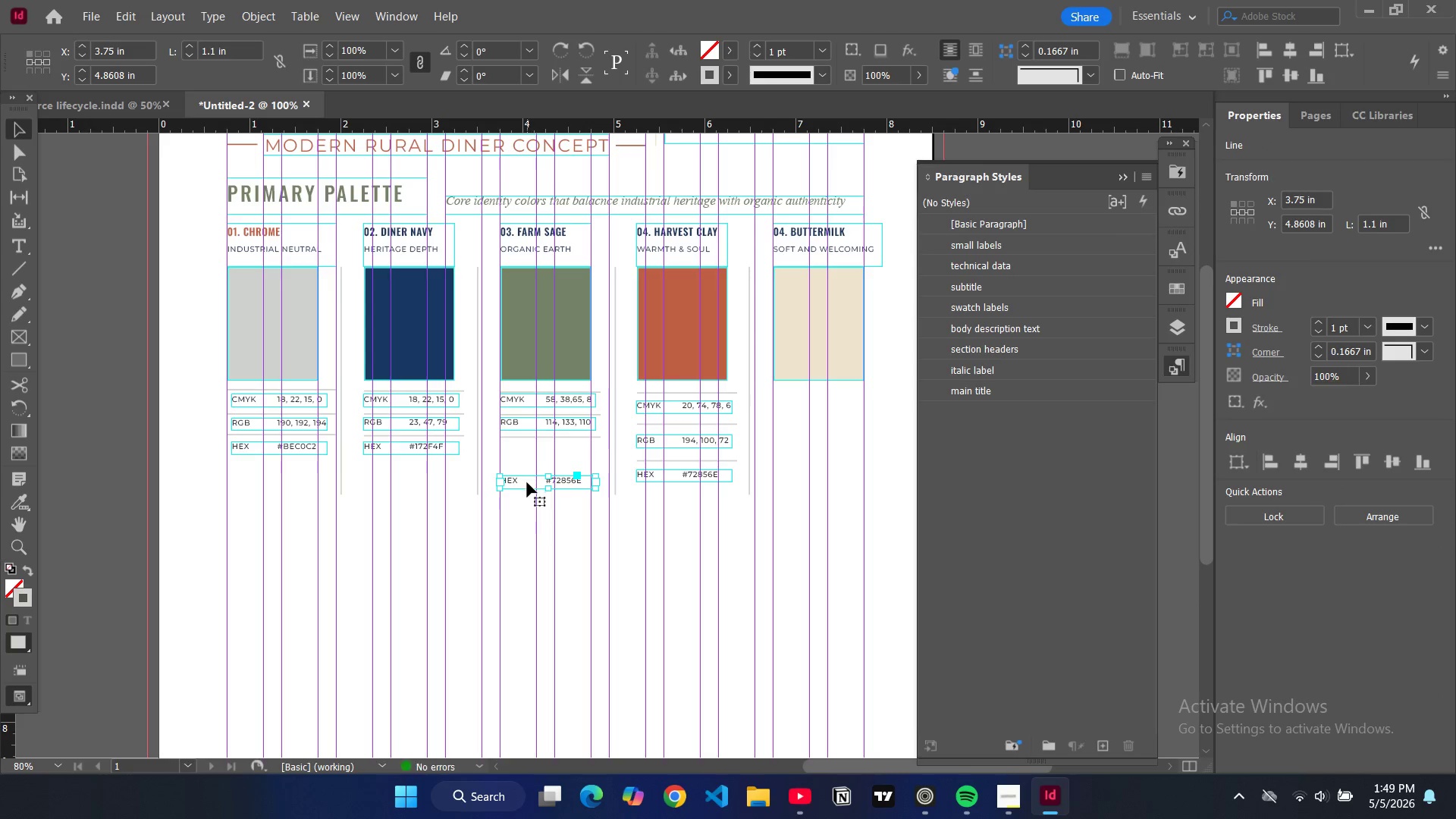 
left_click_drag(start_coordinate=[527, 482], to_coordinate=[529, 449])
 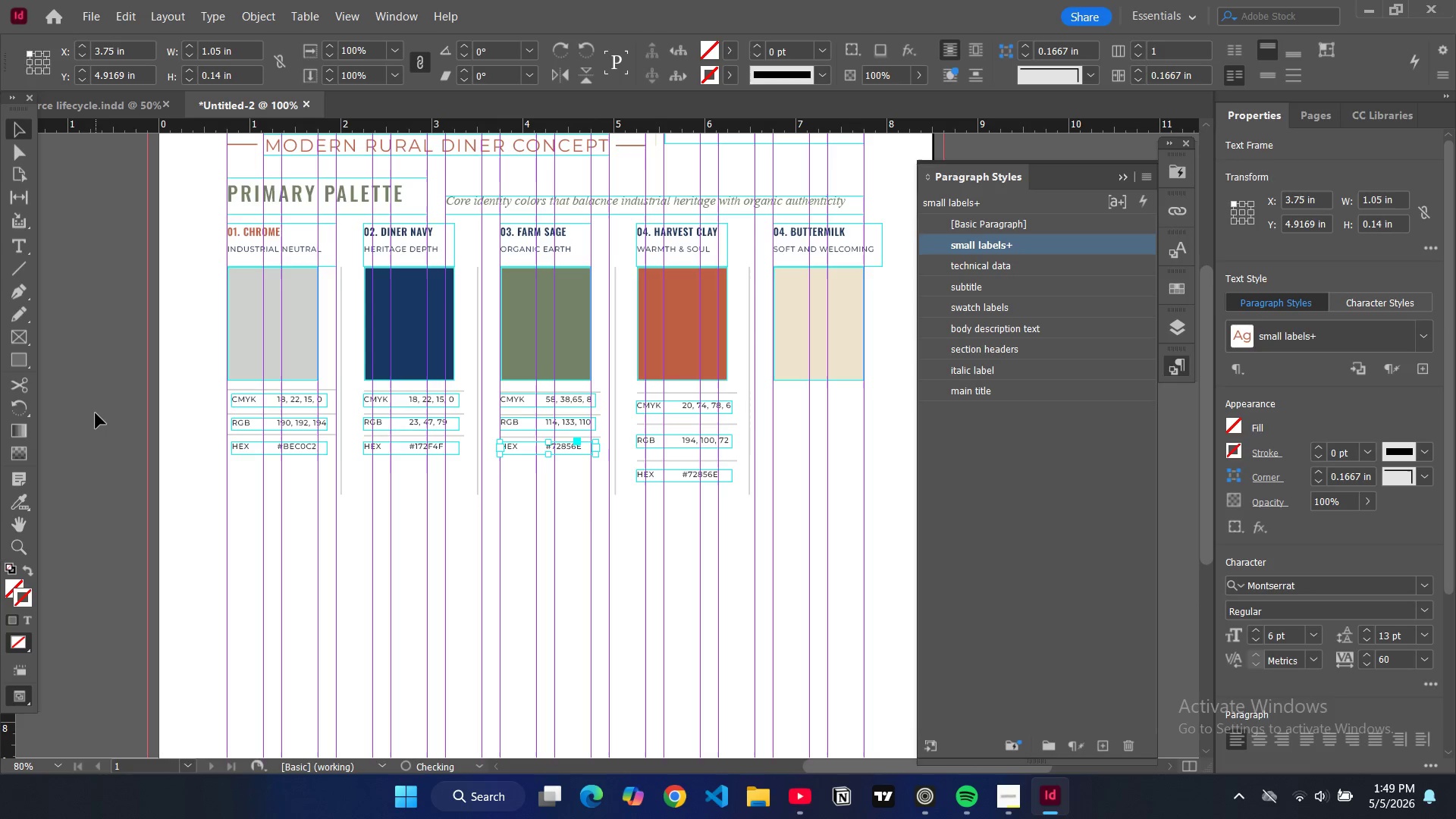 
left_click([96, 413])
 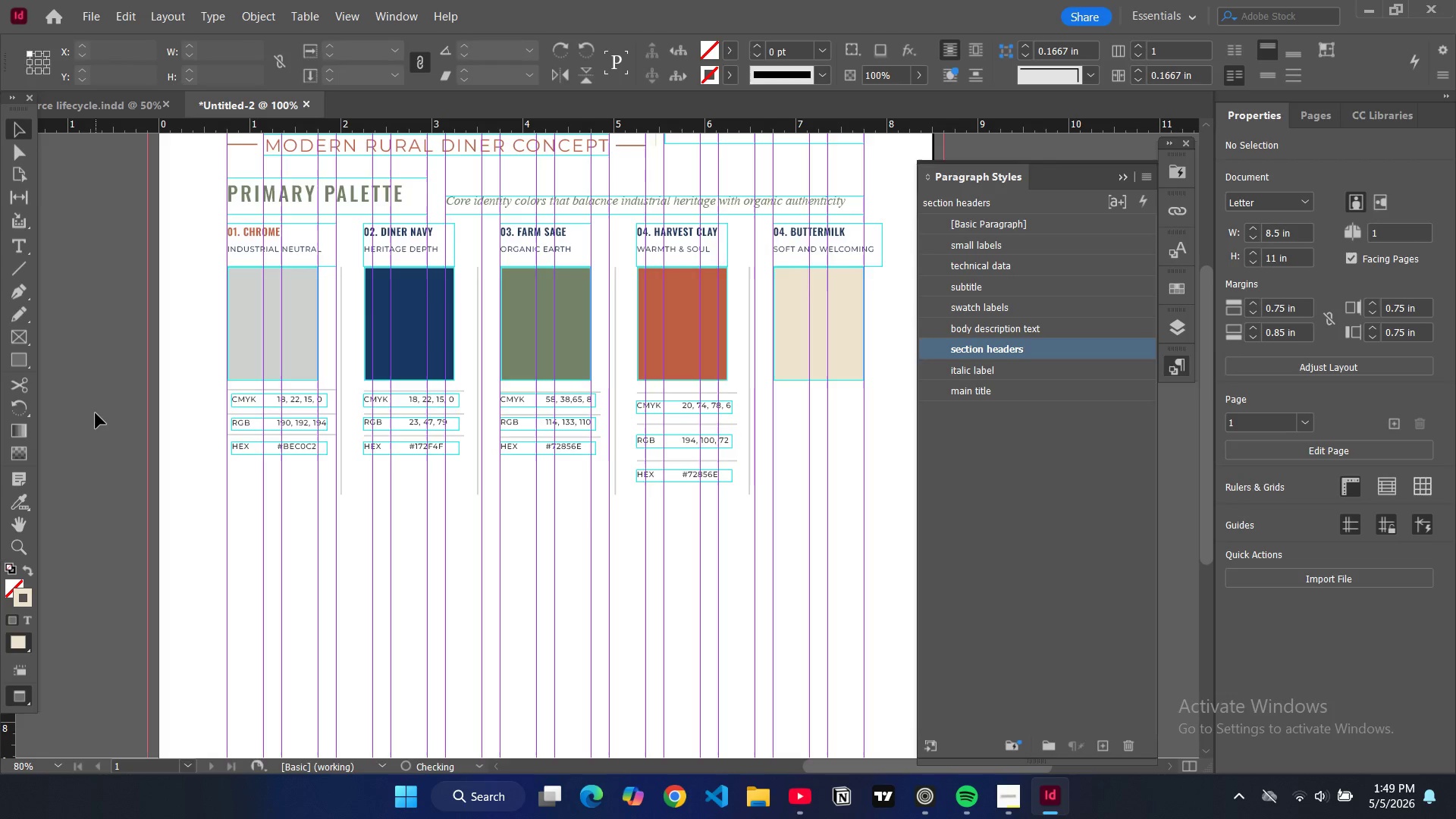 
key(W)
 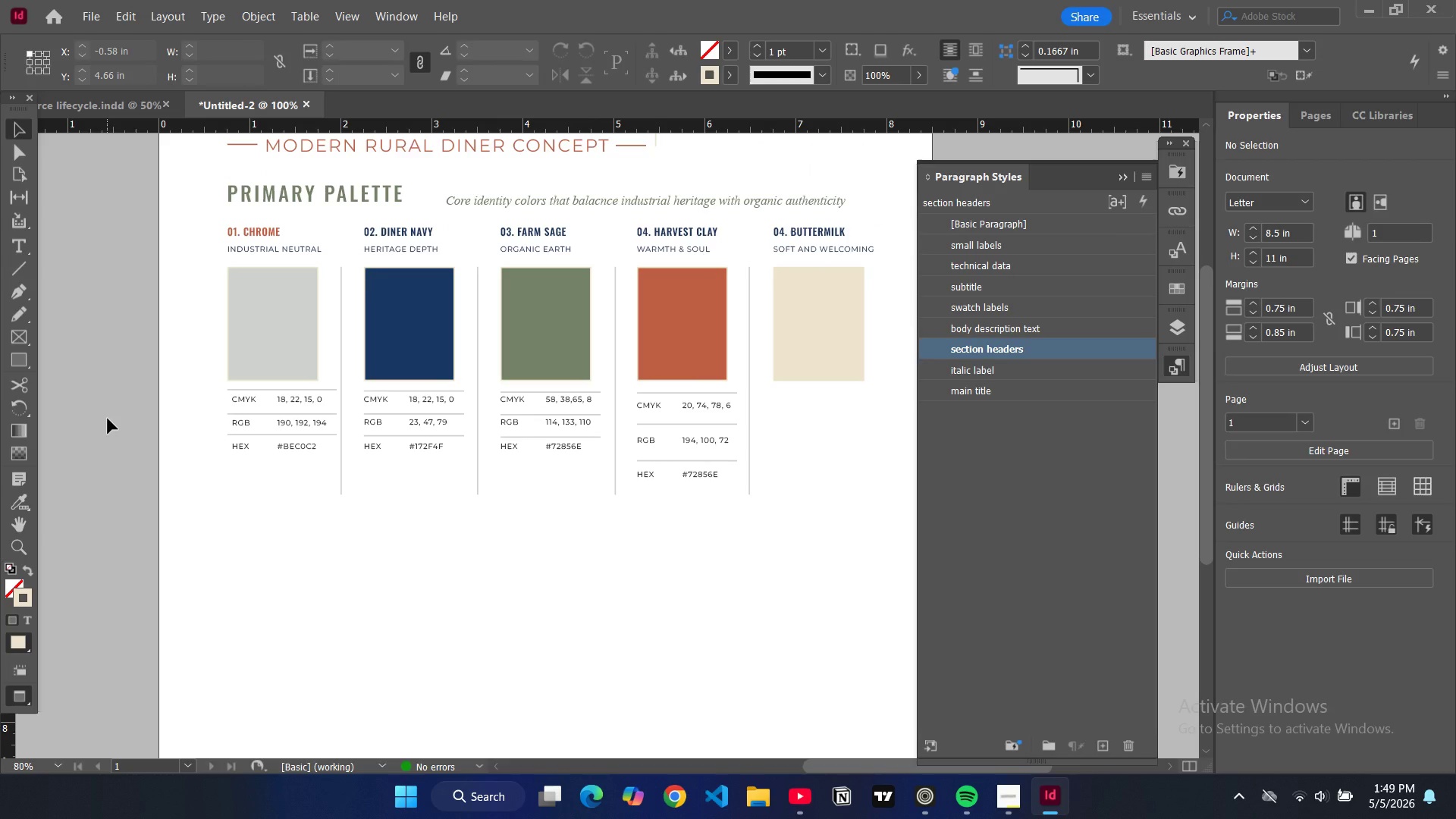 
wait(5.7)
 